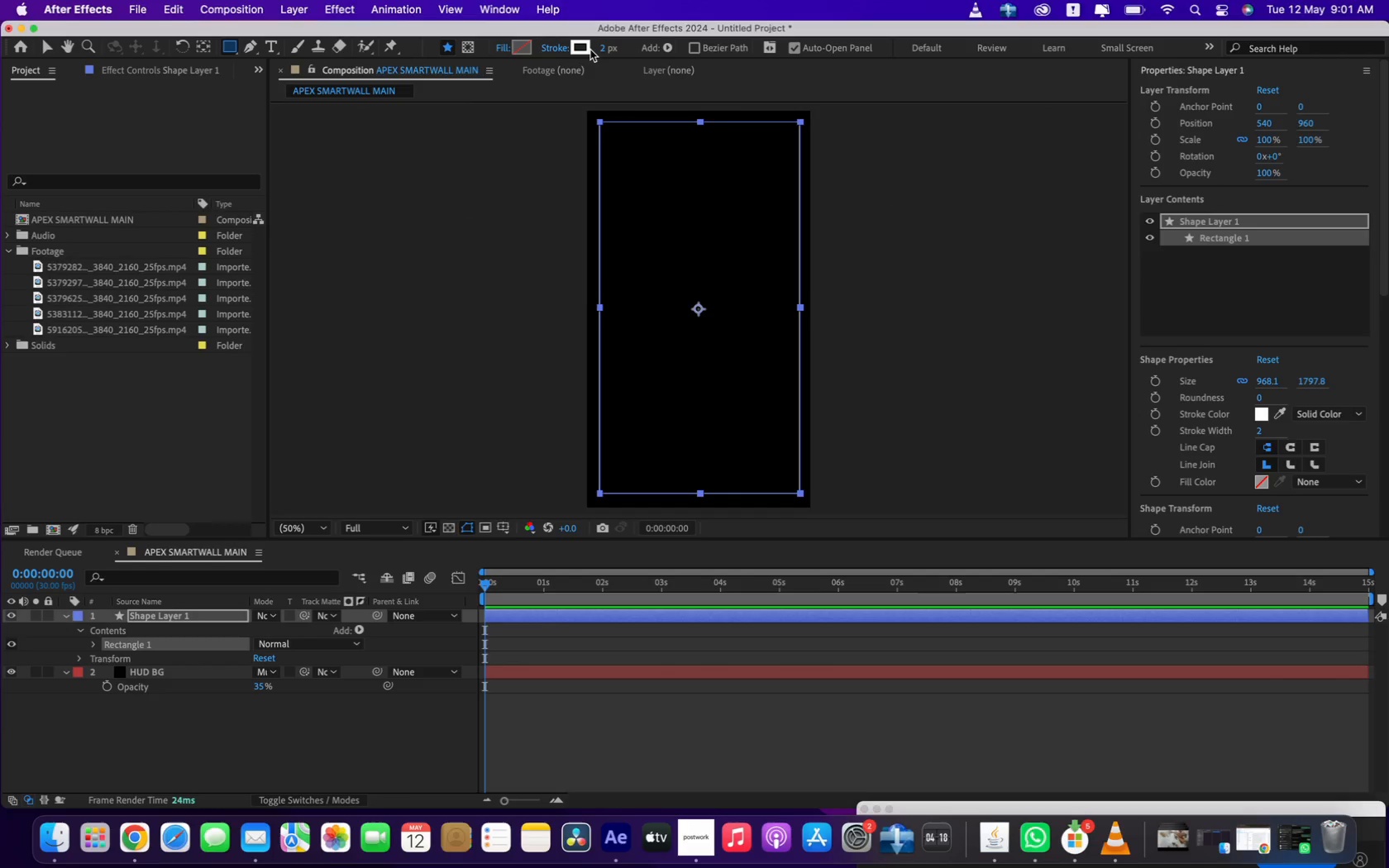 
left_click([590, 50])
 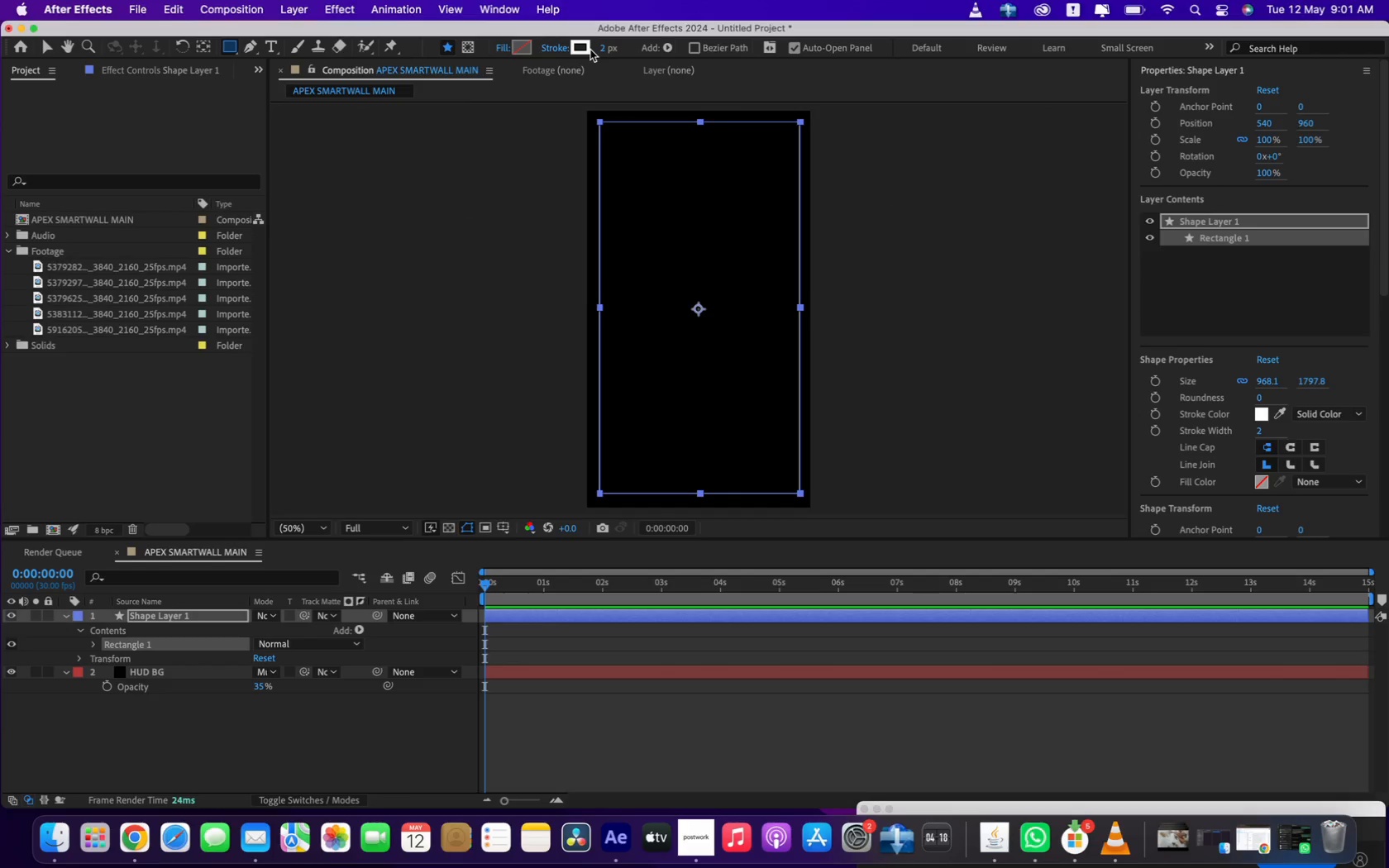 
left_click([590, 50])
 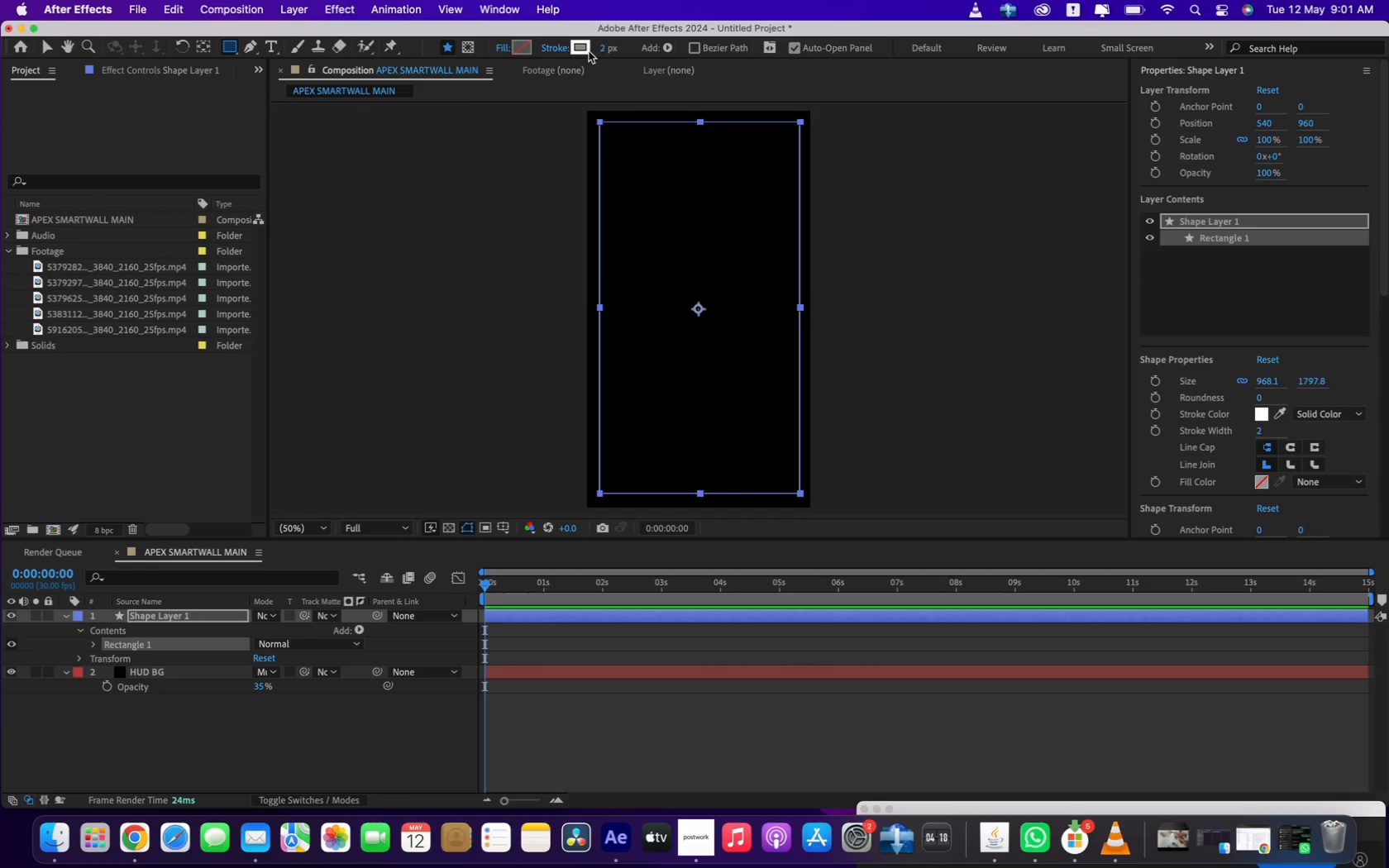 
left_click([586, 51])
 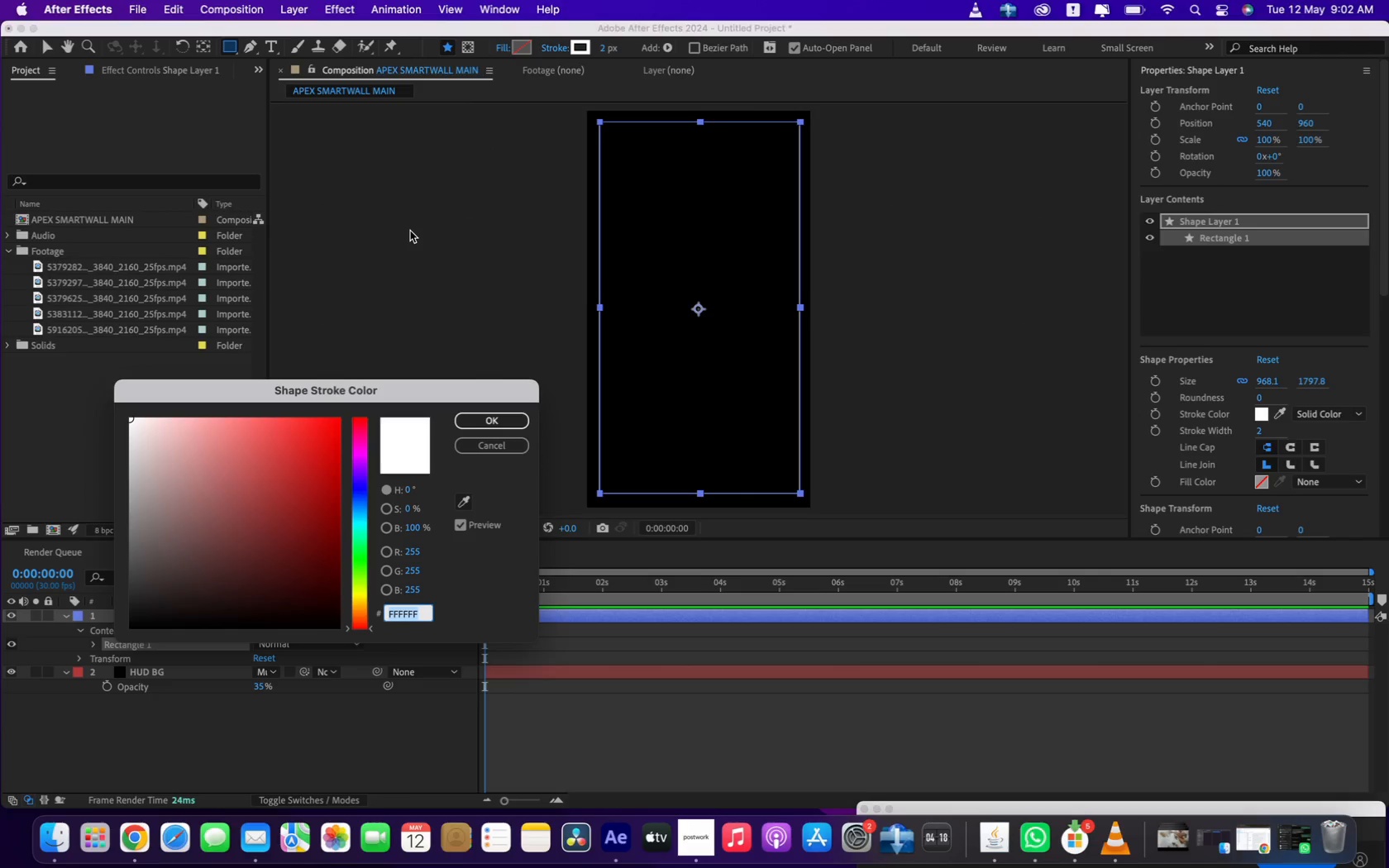 
type(00esff)
 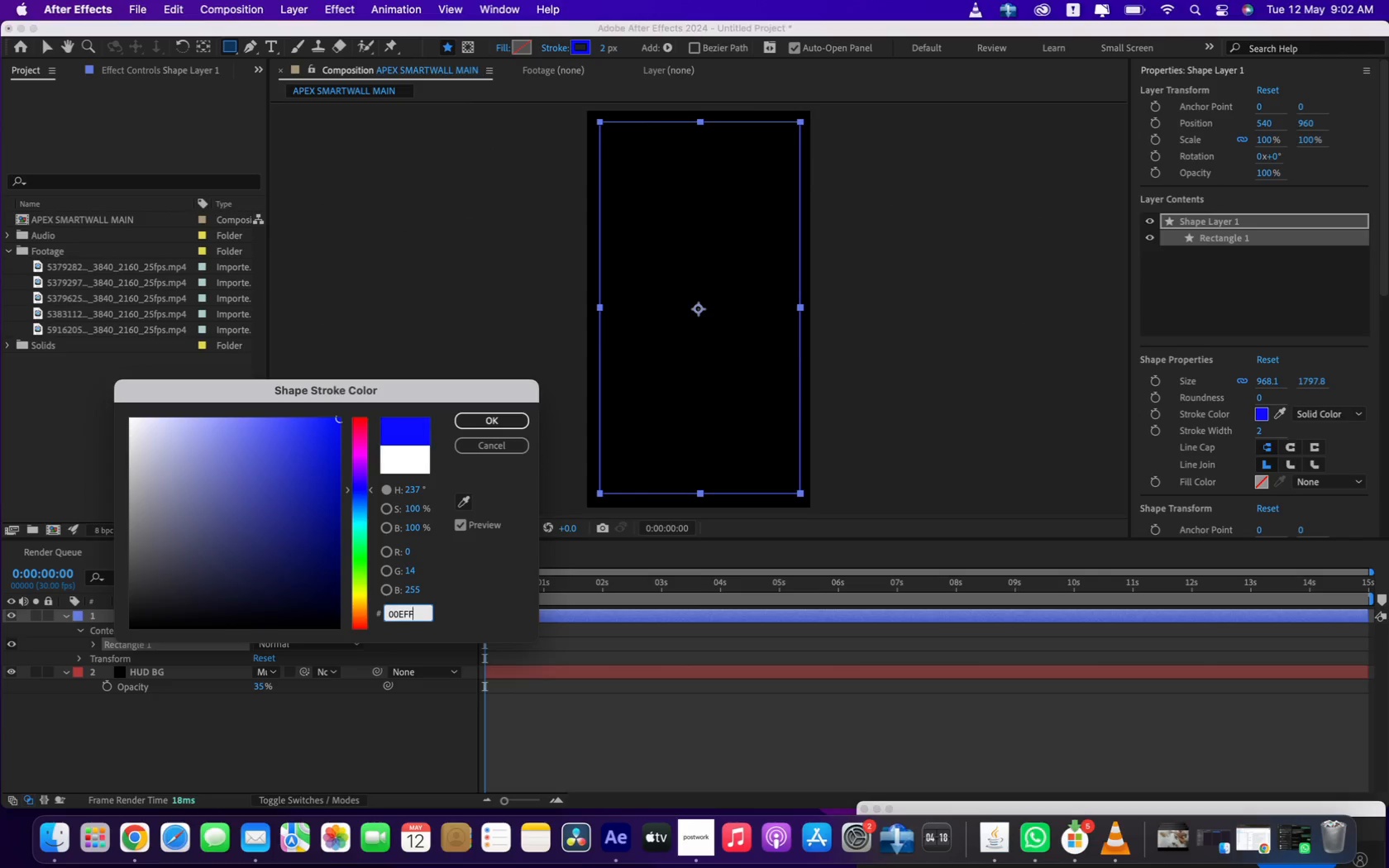 
key(Enter)
 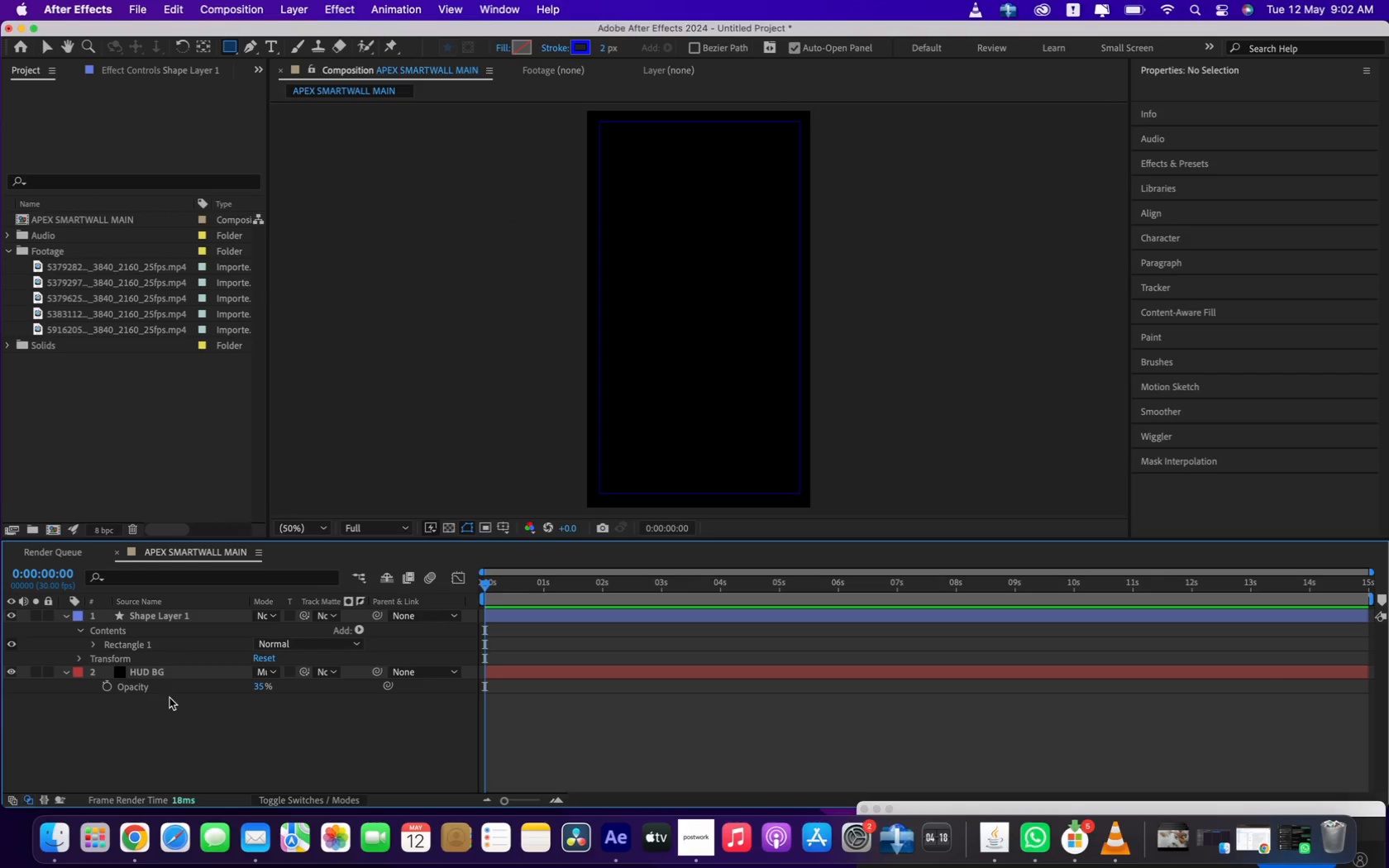 
wait(22.33)
 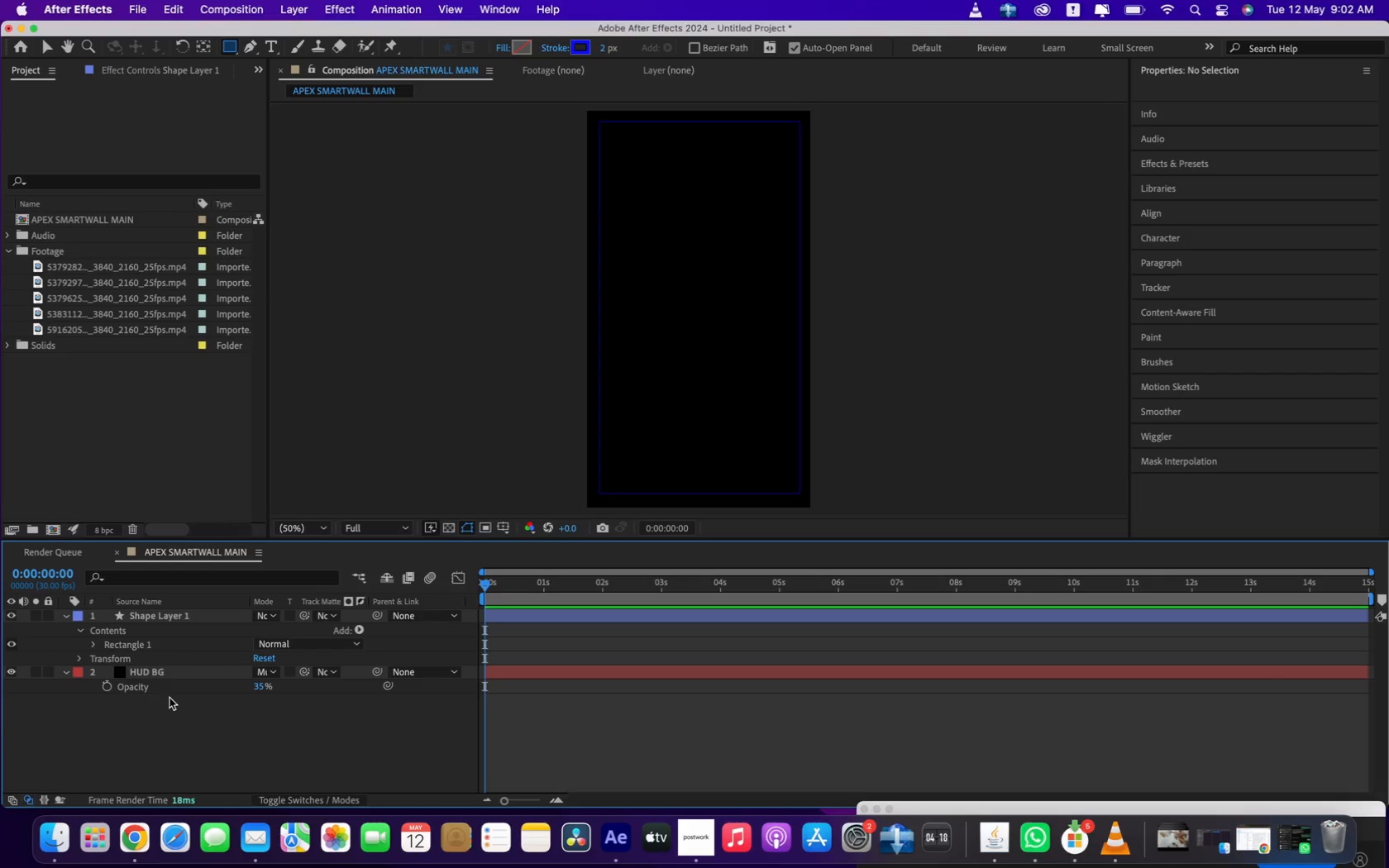 
left_click([181, 615])
 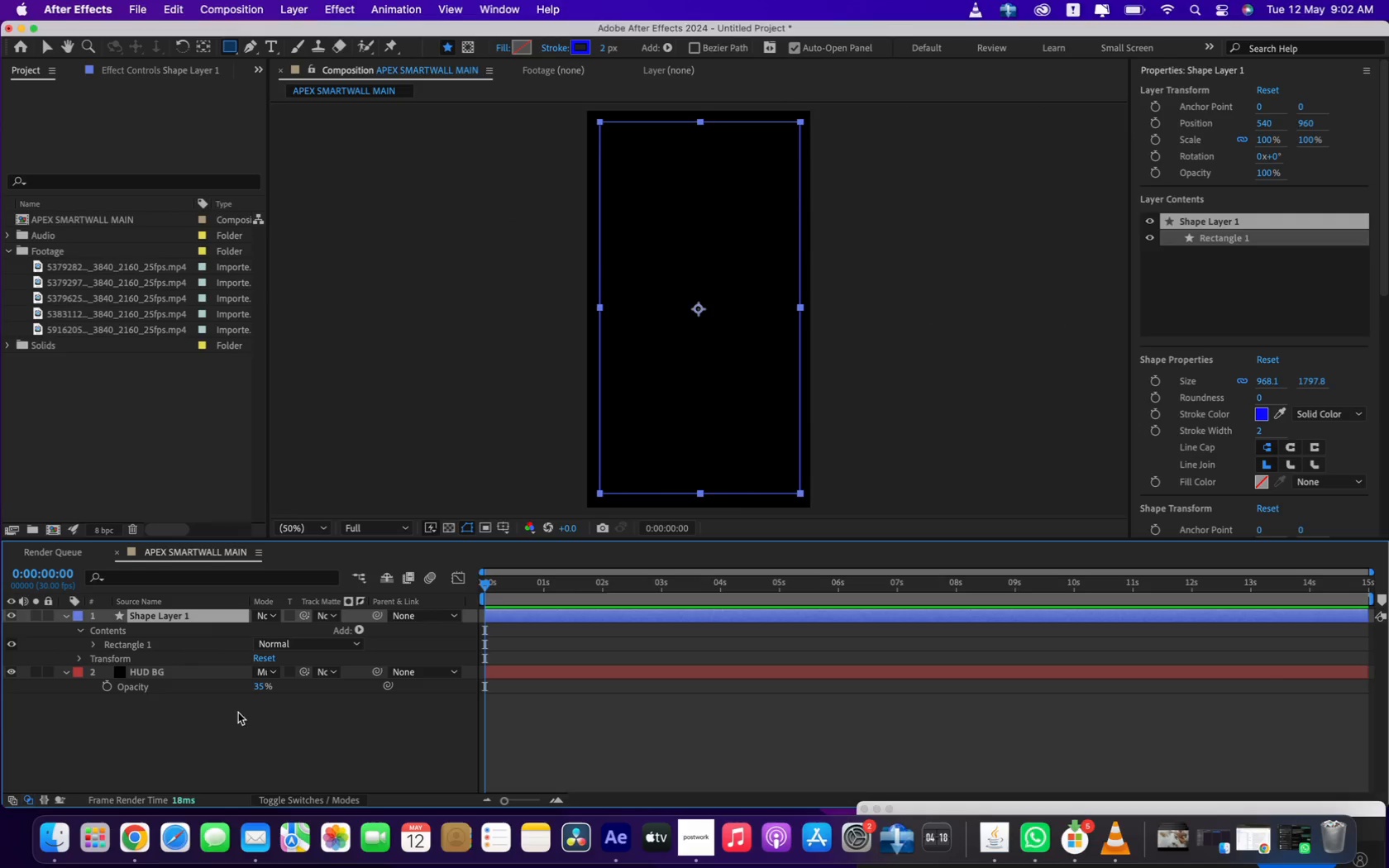 
left_click([227, 752])
 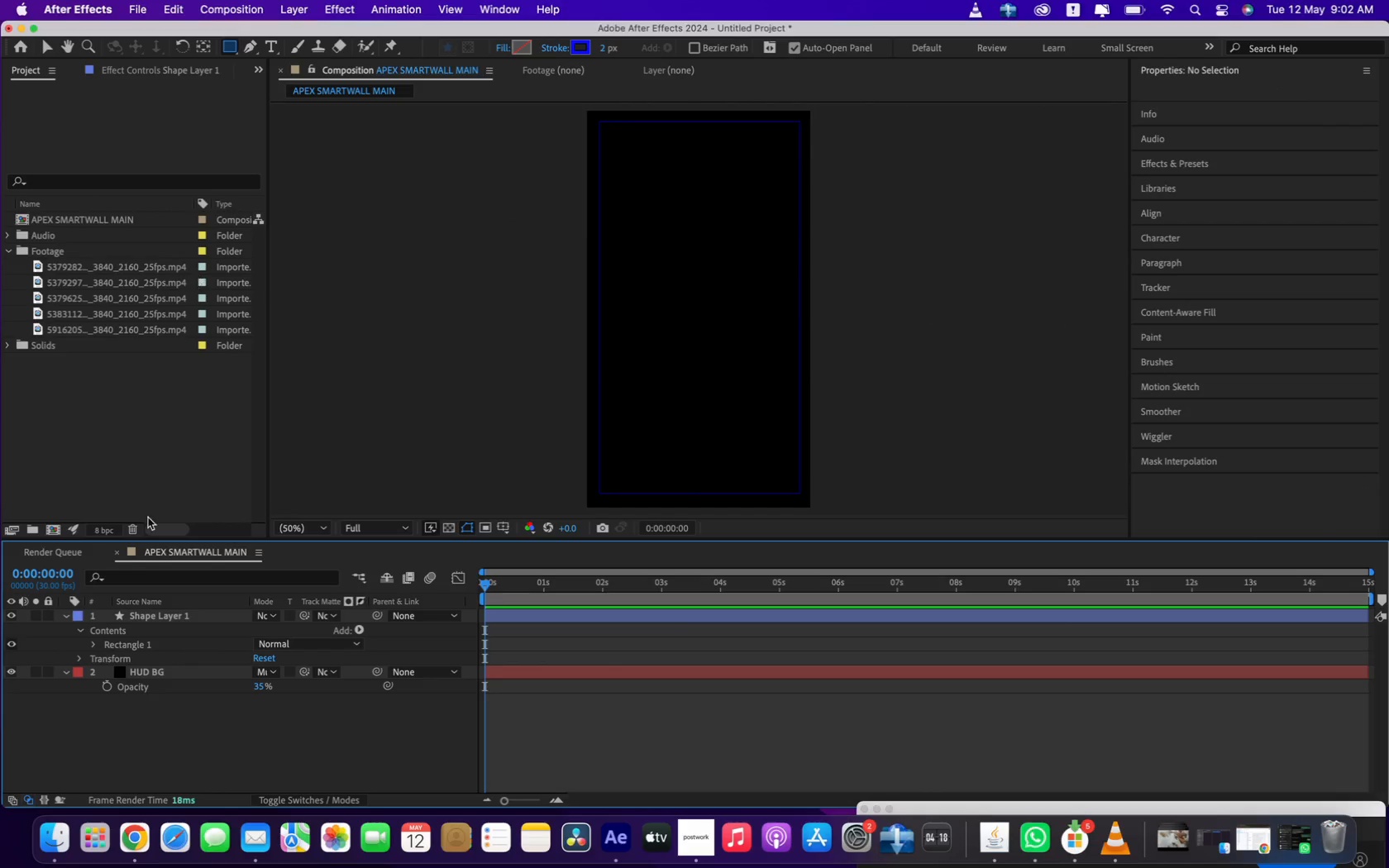 
left_click([136, 613])
 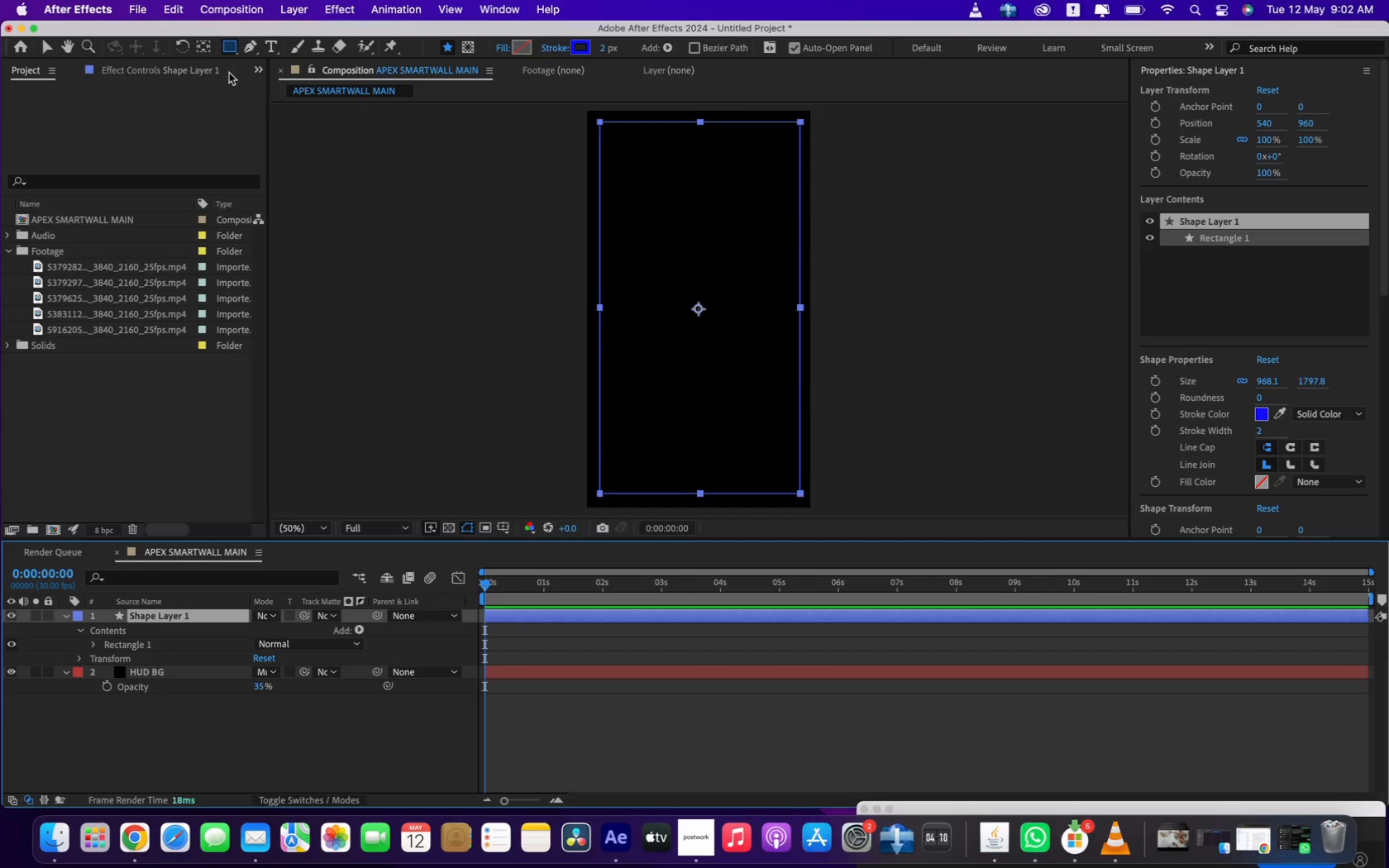 
wait(6.29)
 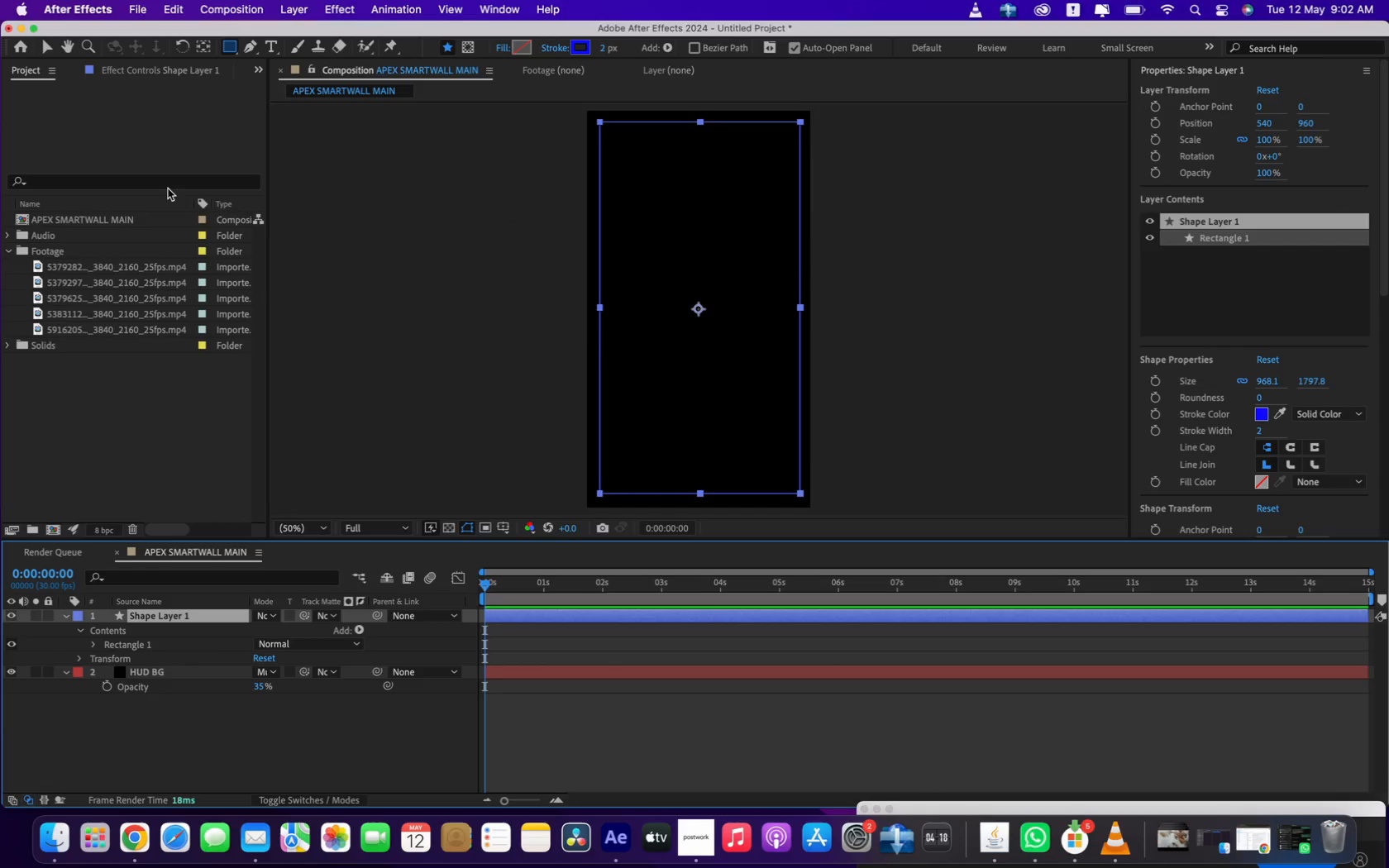 
left_click([250, 45])
 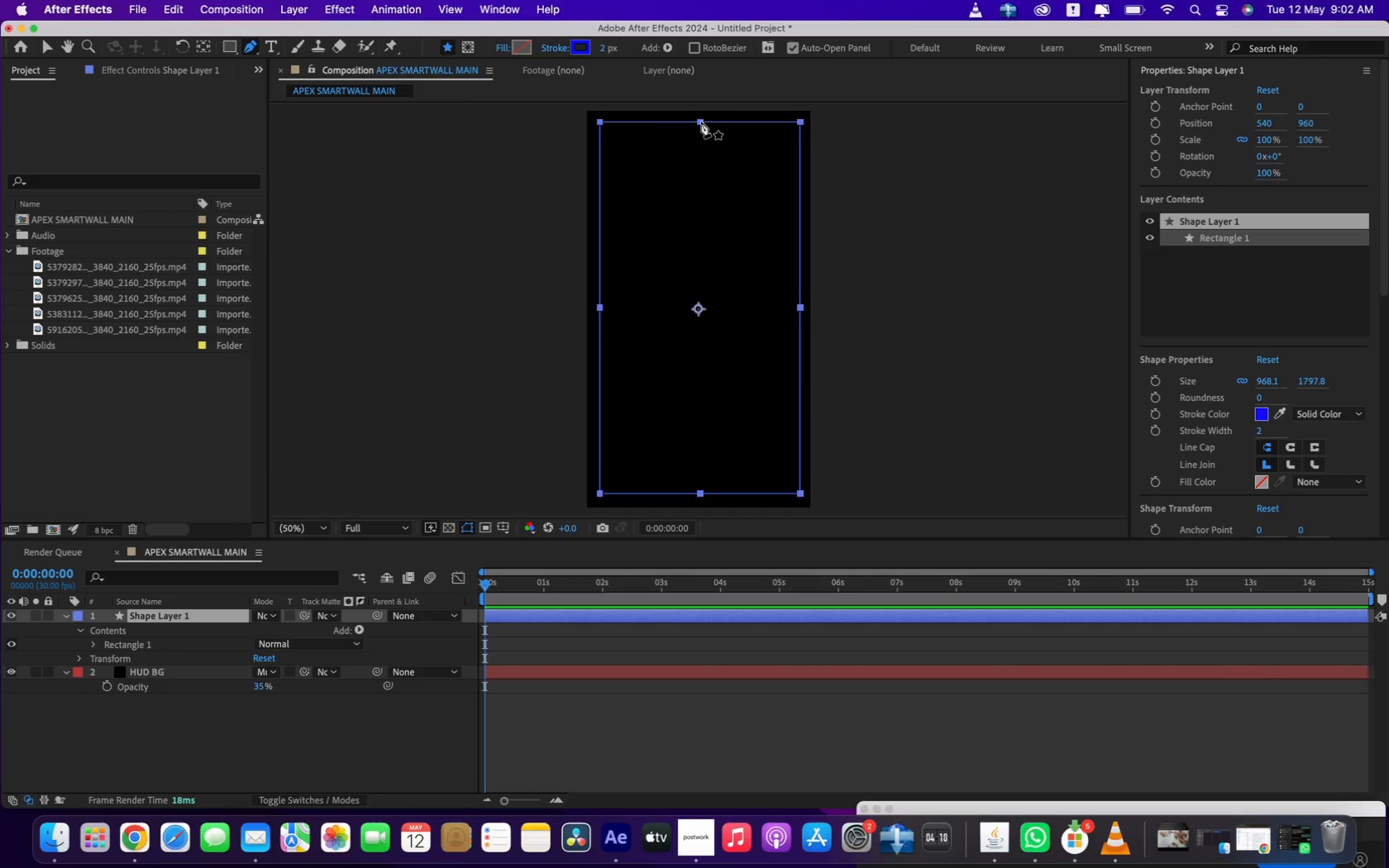 
left_click([701, 122])
 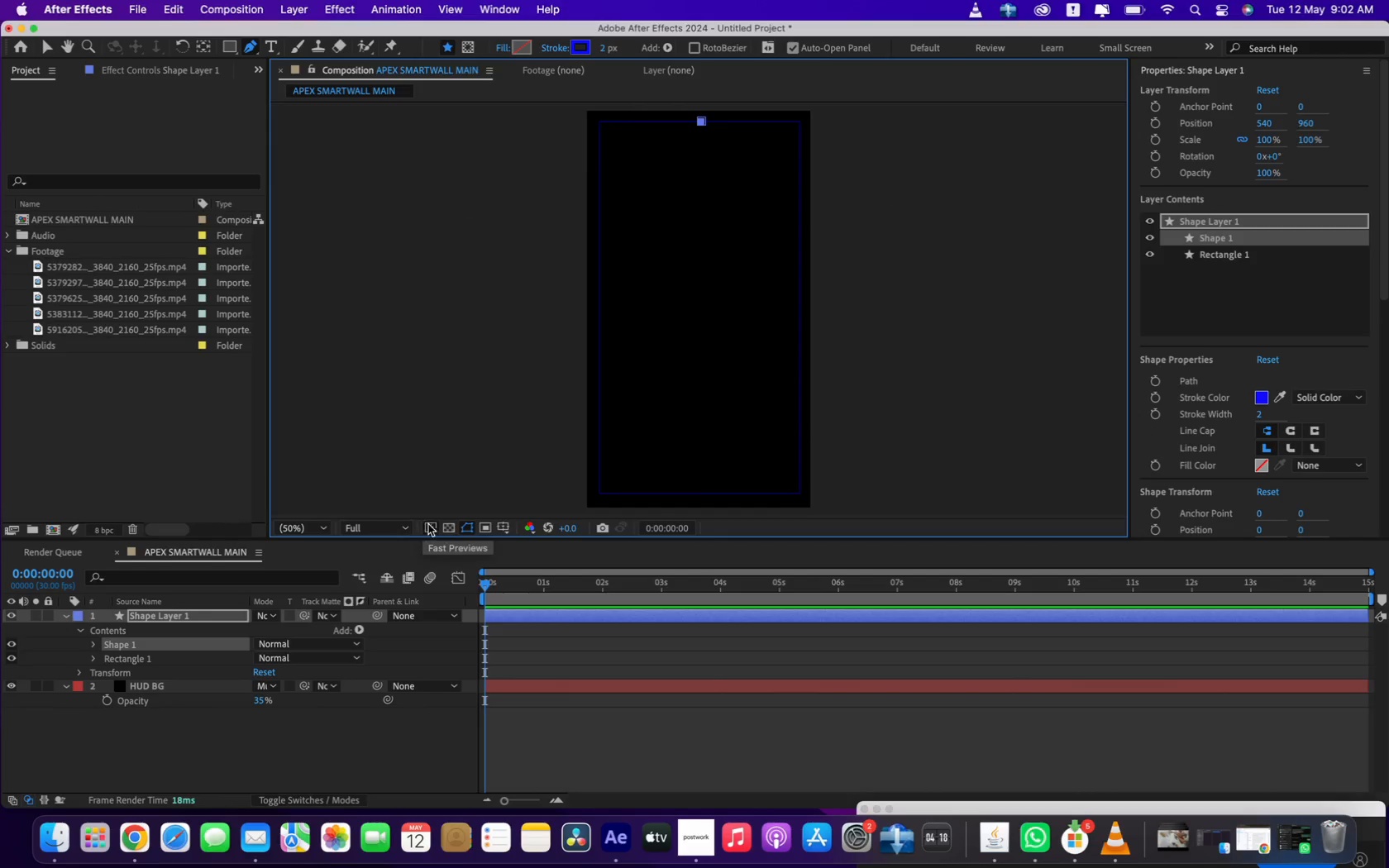 
left_click([434, 527])
 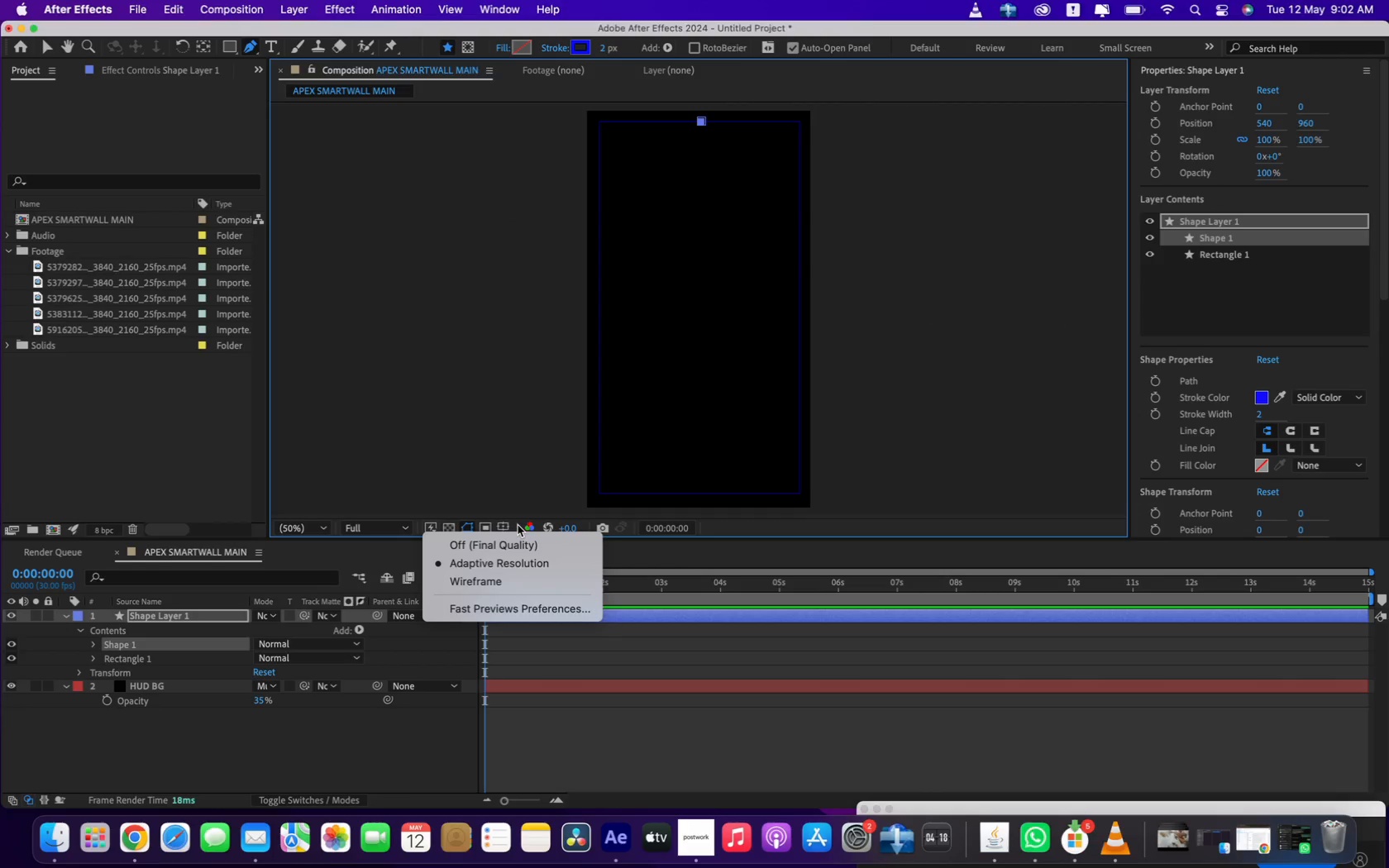 
double_click([503, 527])
 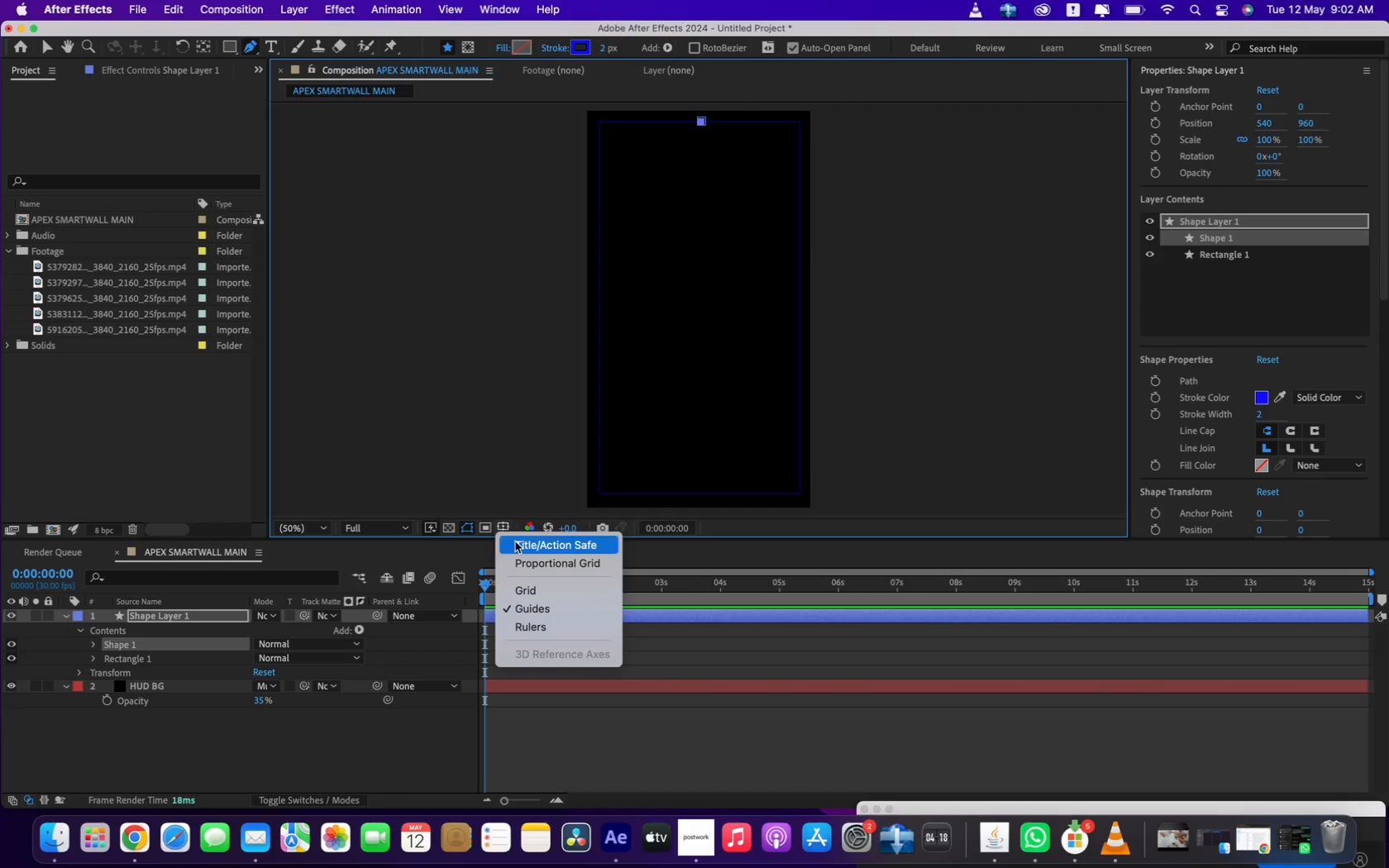 
left_click([518, 546])
 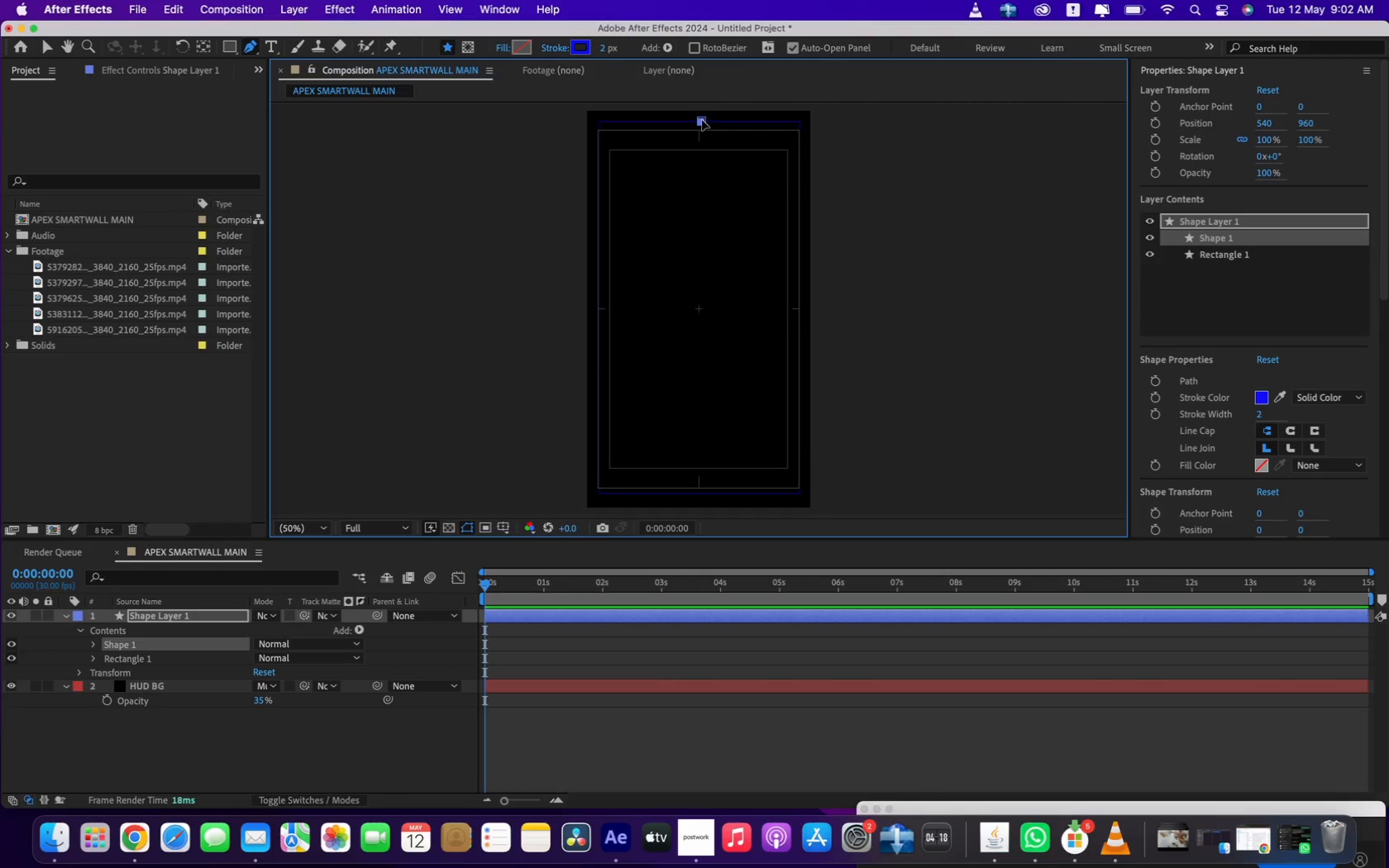 
left_click([701, 122])
 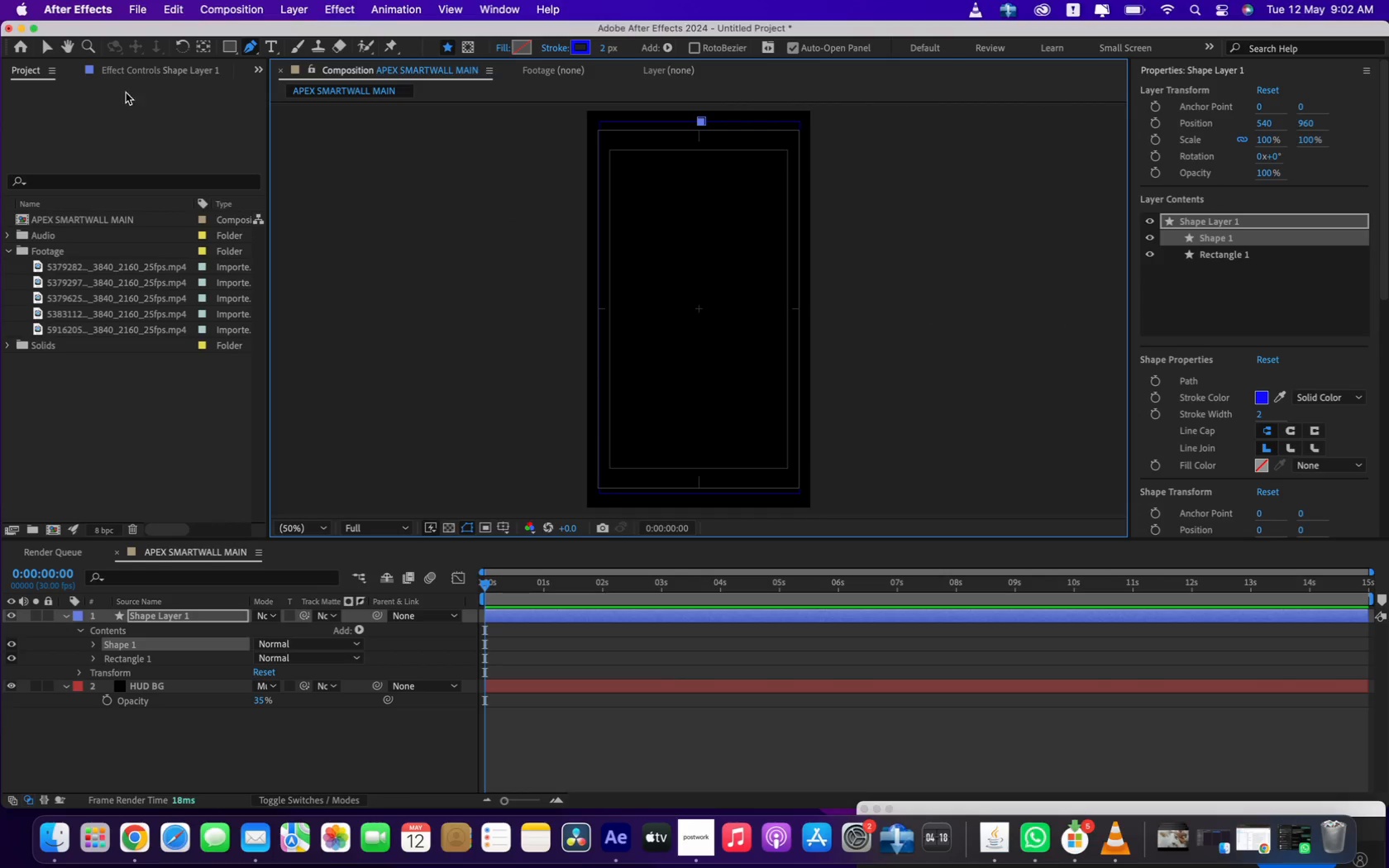 
wait(7.73)
 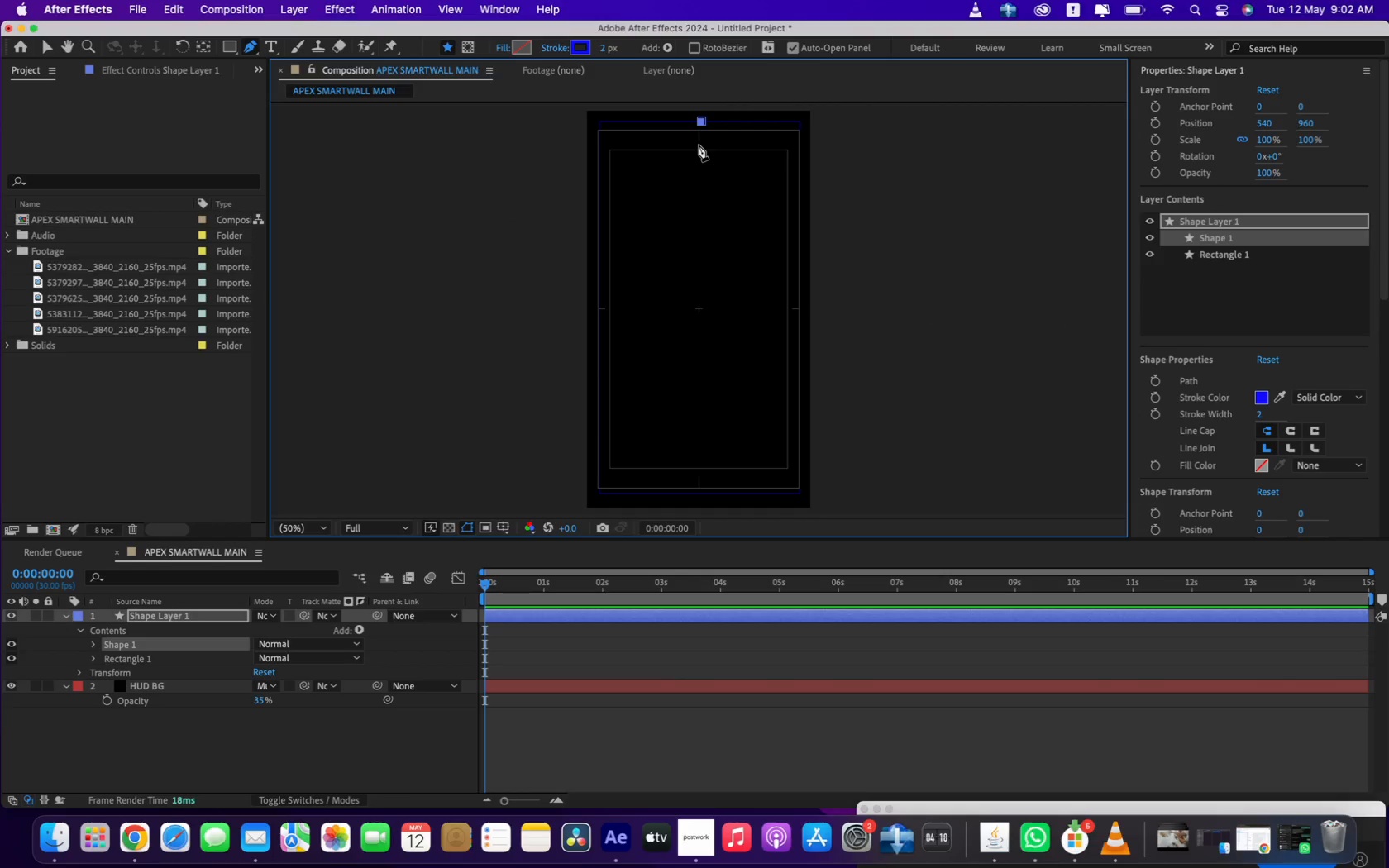 
left_click([229, 46])
 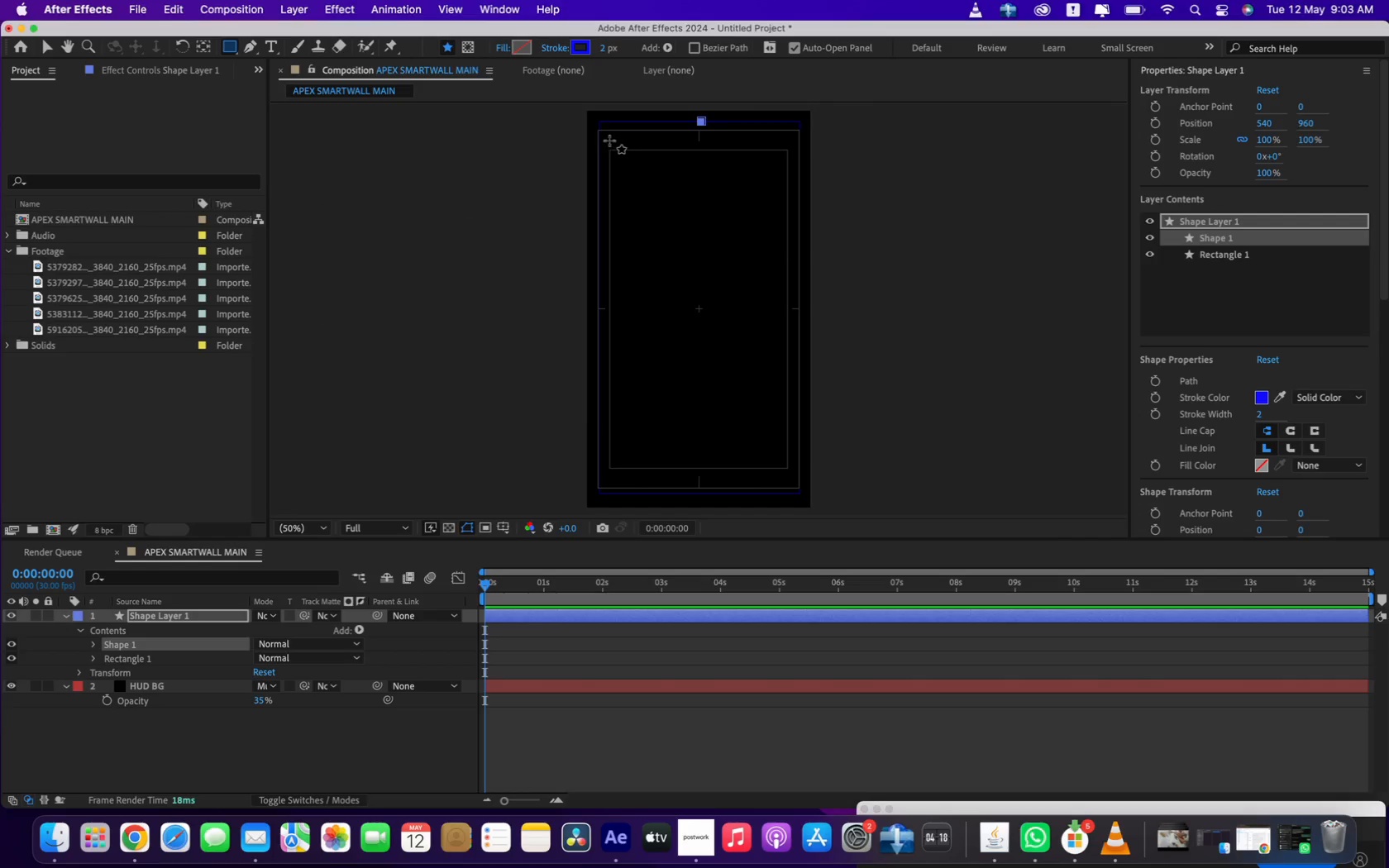 
wait(5.8)
 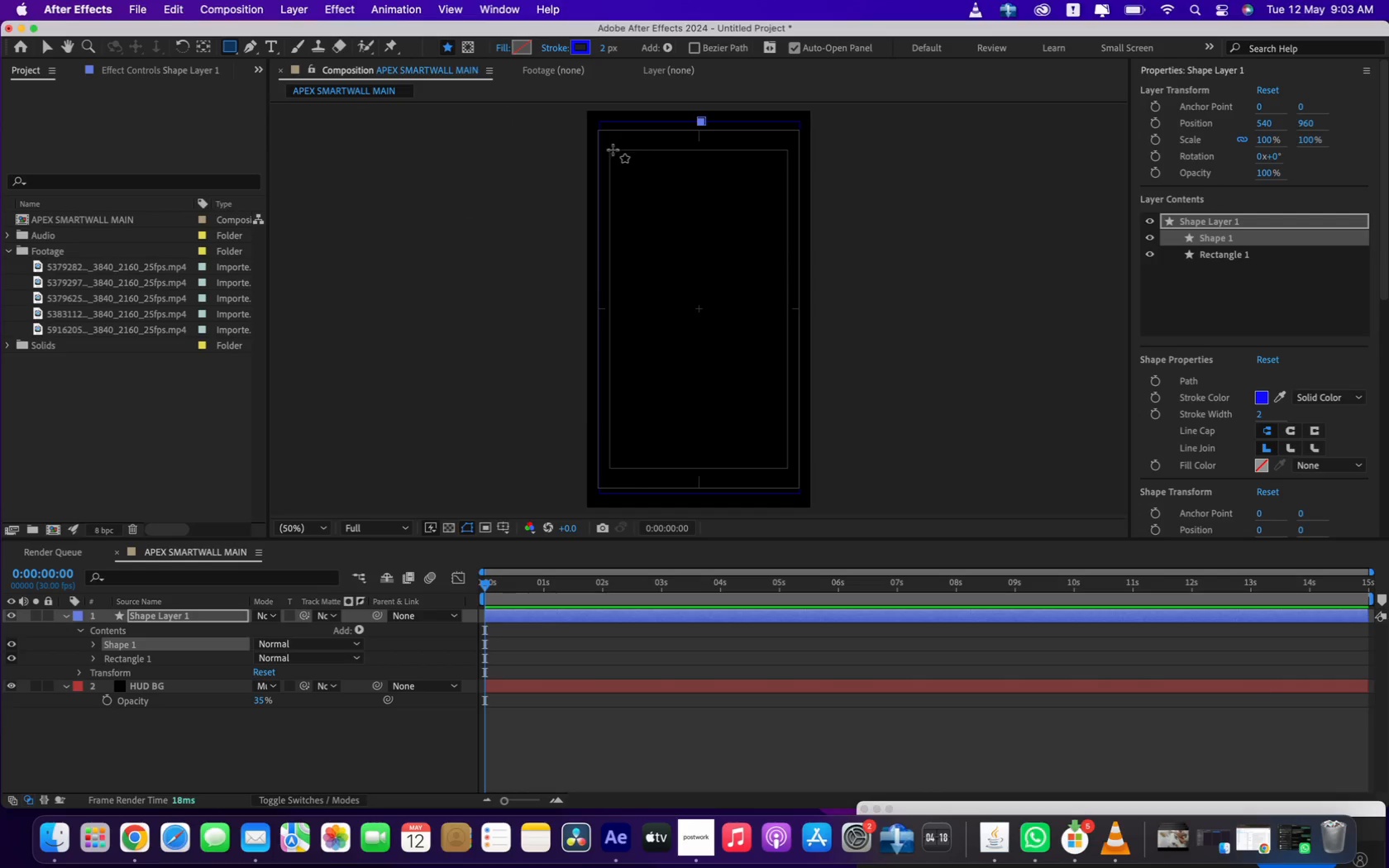 
left_click_drag(start_coordinate=[609, 136], to_coordinate=[788, 474])
 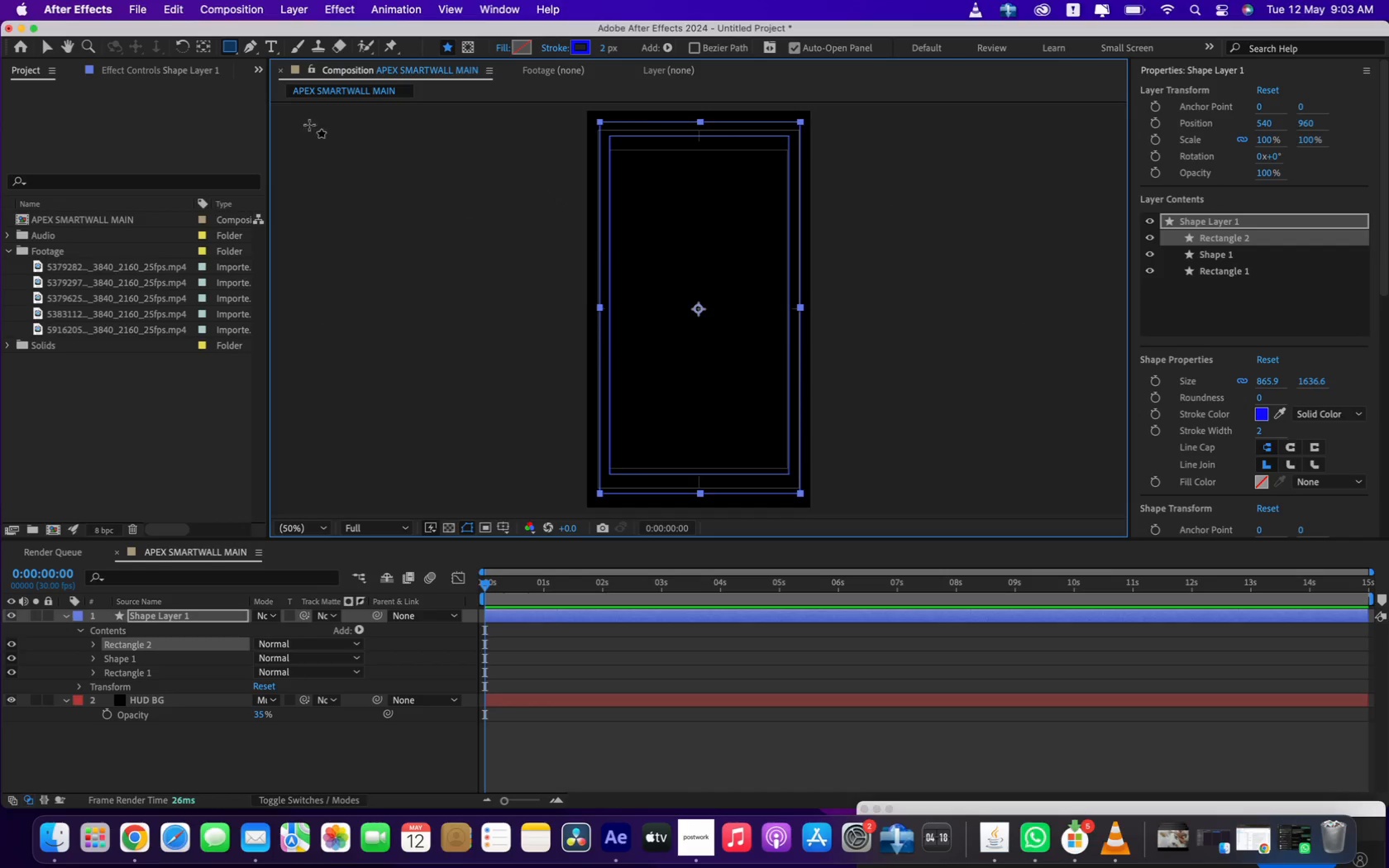 
left_click([252, 47])
 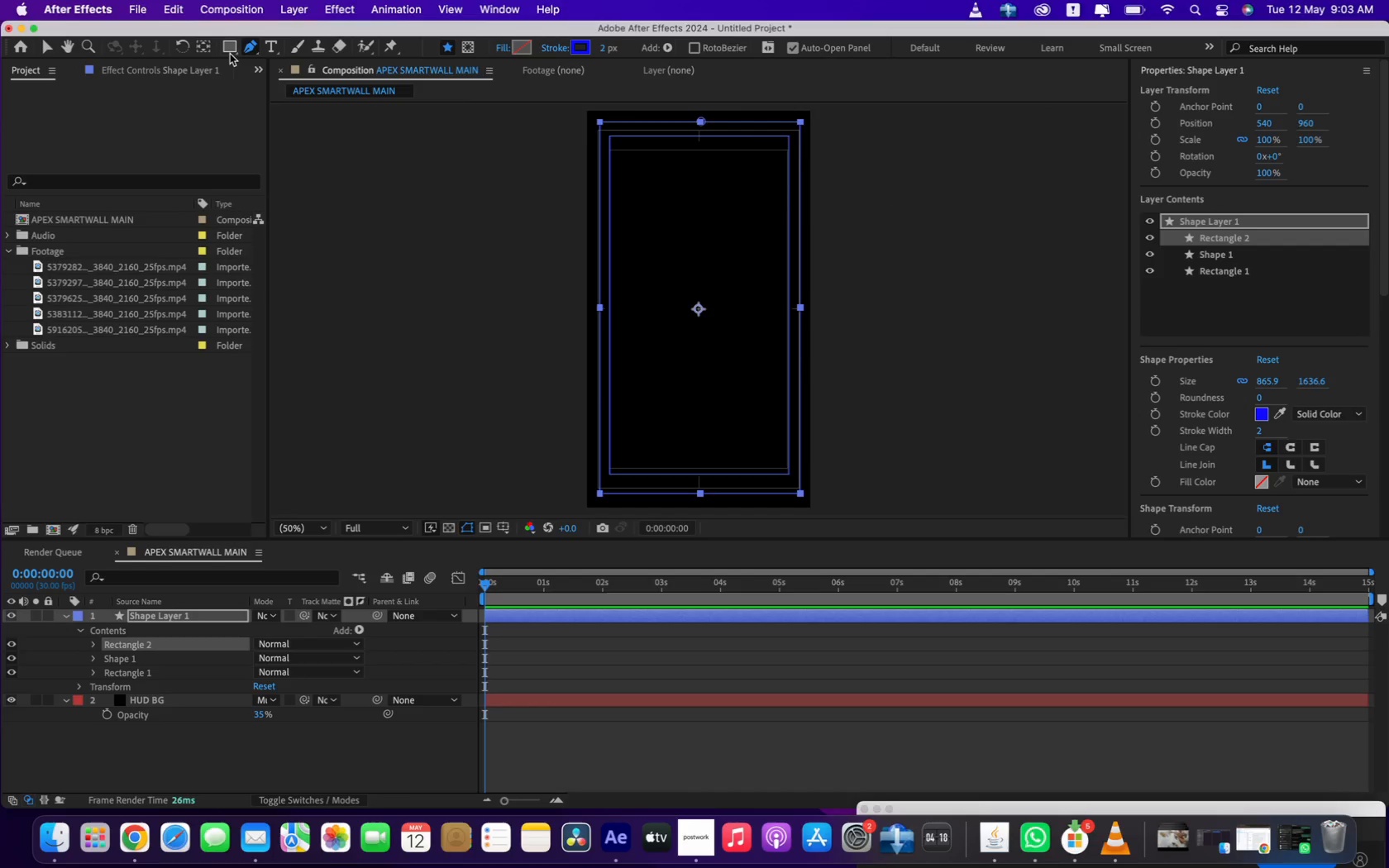 
wait(8.22)
 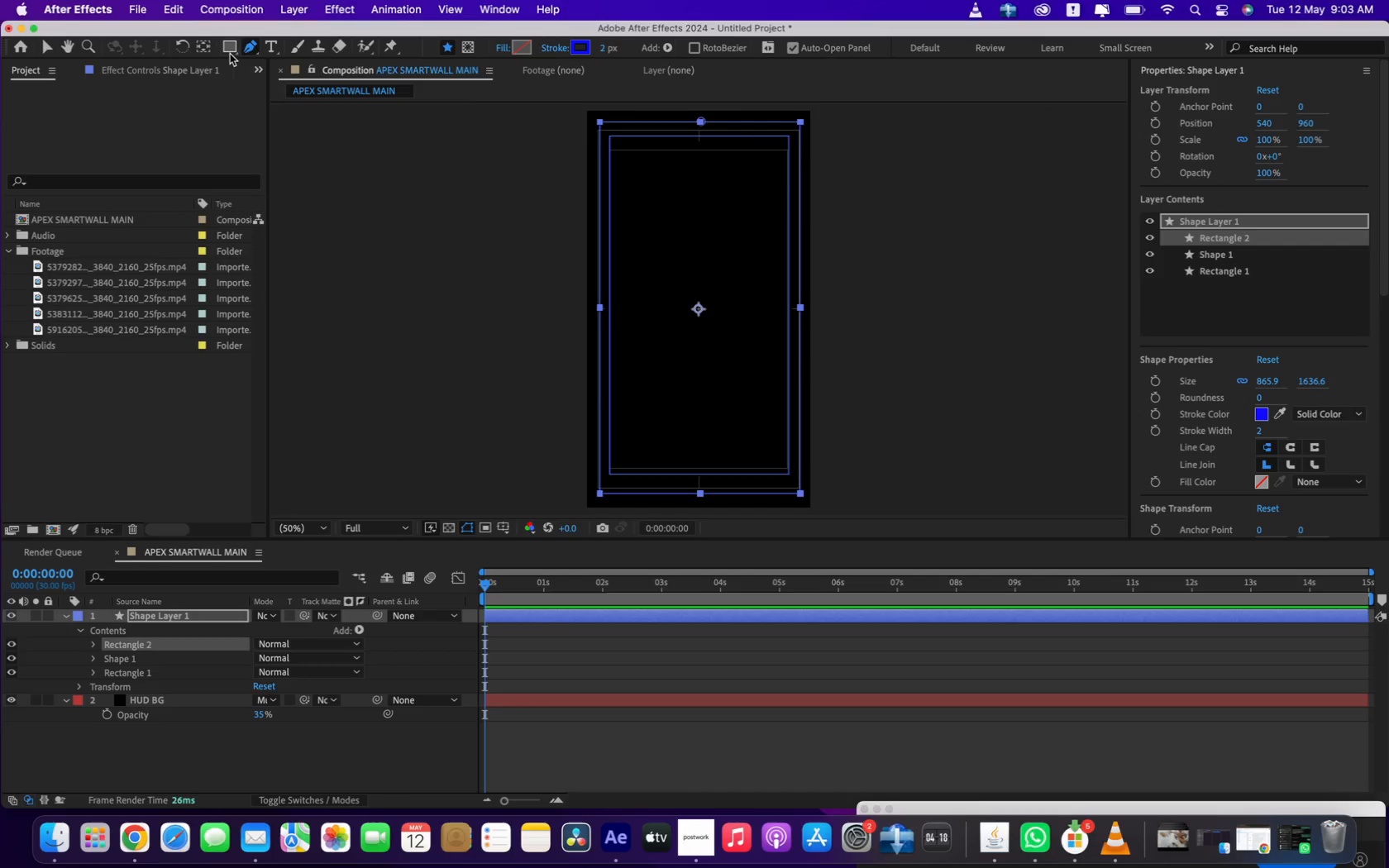 
left_click([699, 151])
 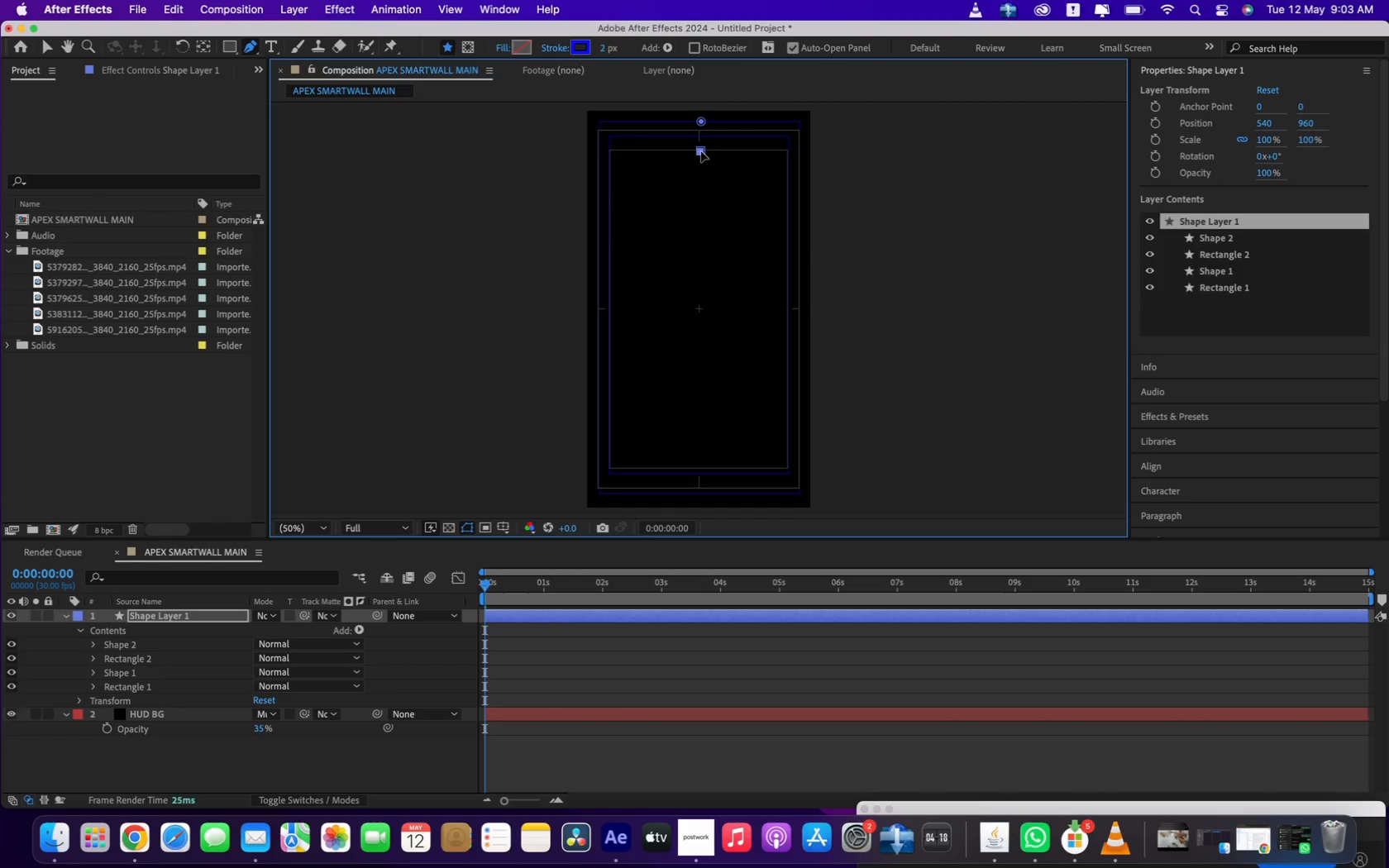 
wait(5.18)
 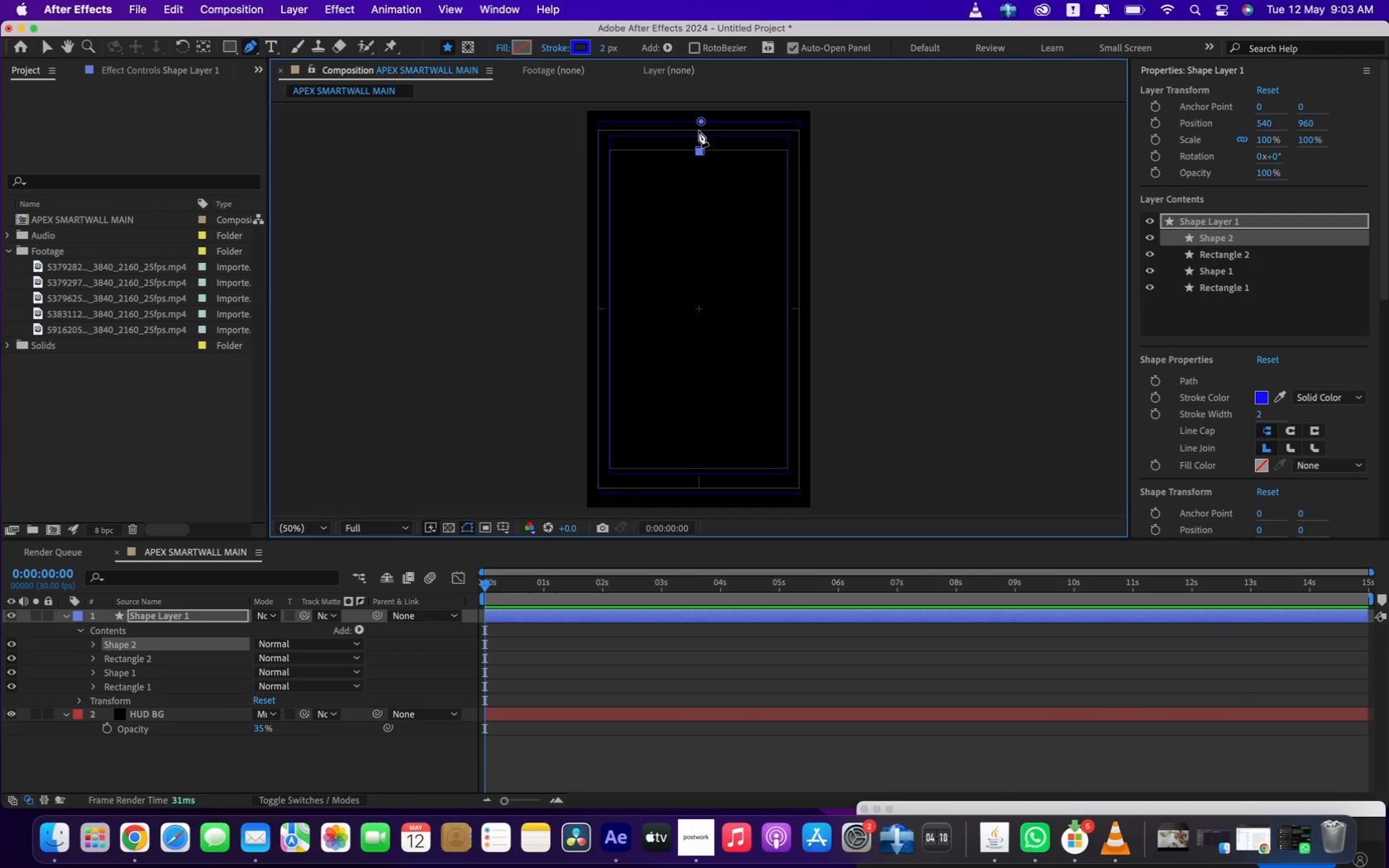 
left_click([701, 121])
 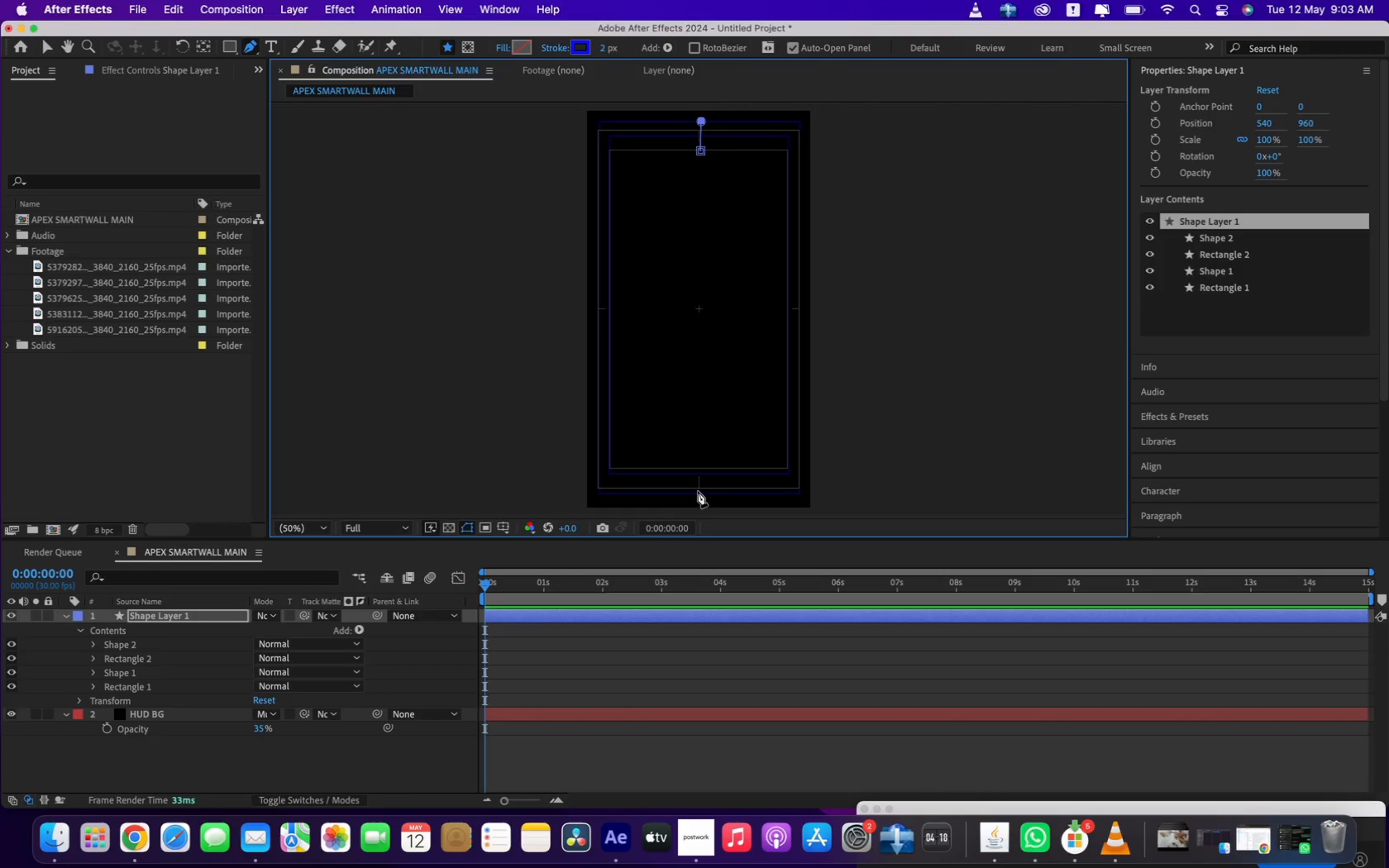 
left_click([699, 494])
 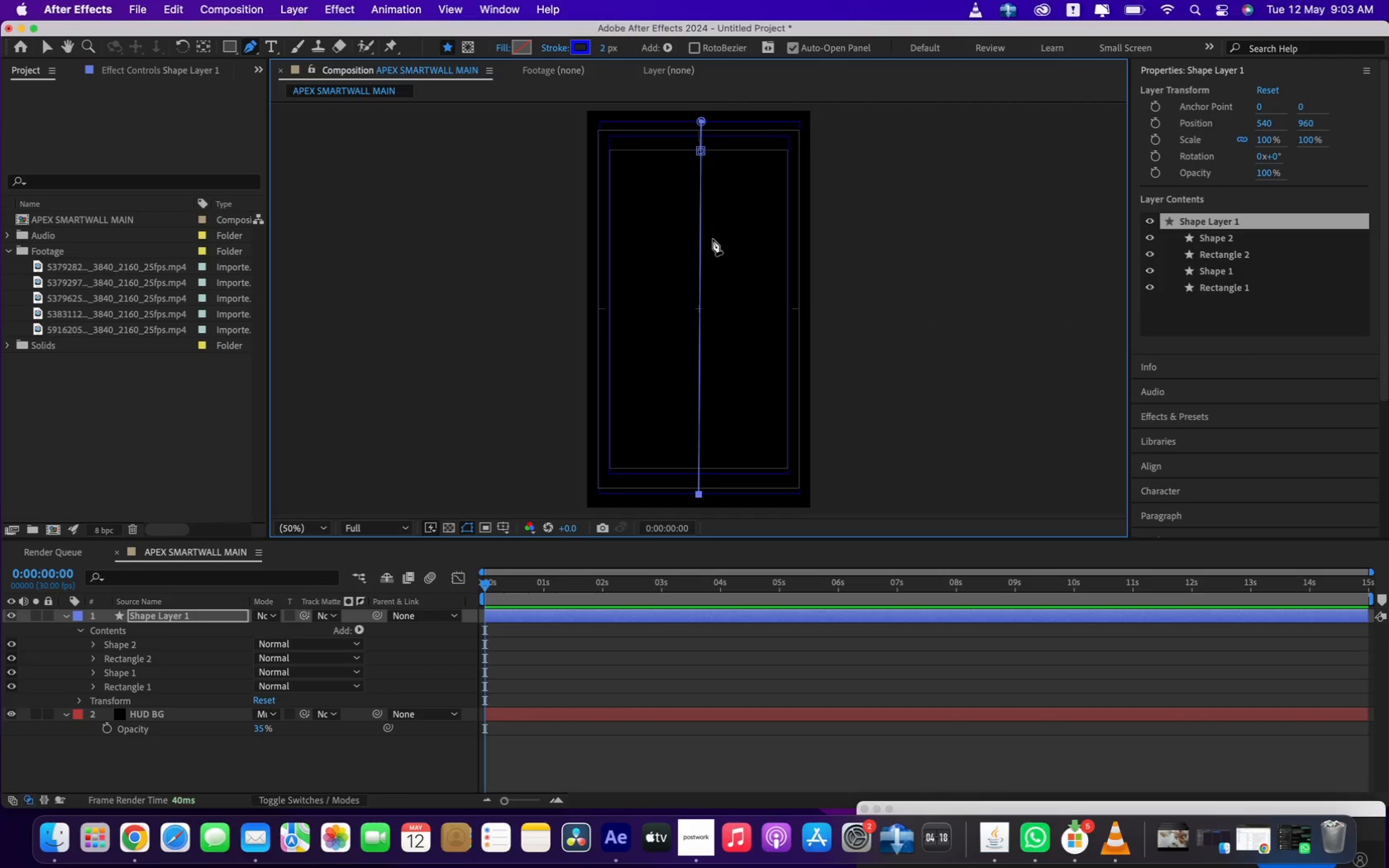 
key(Meta+CommandLeft)
 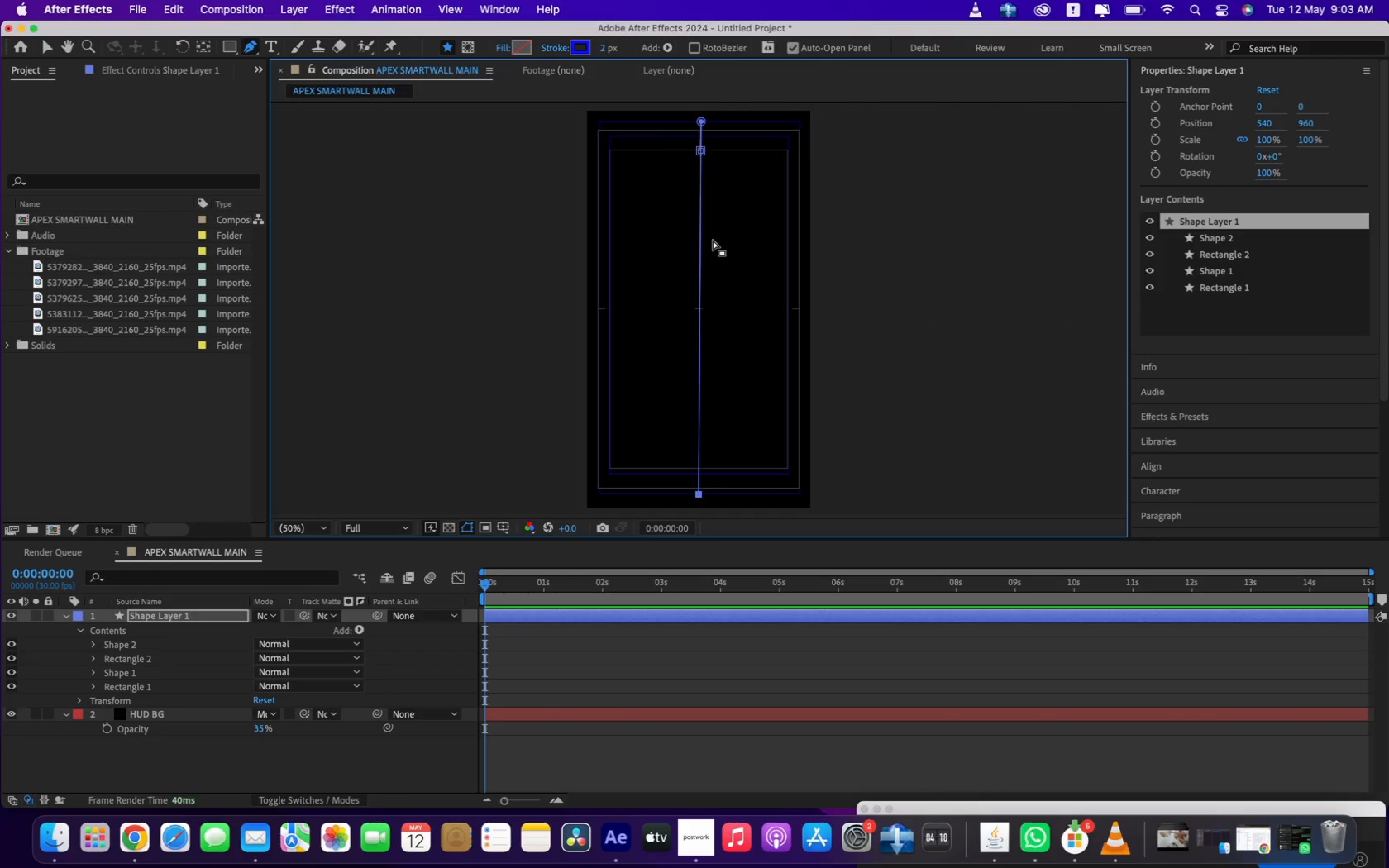 
key(Meta+Z)
 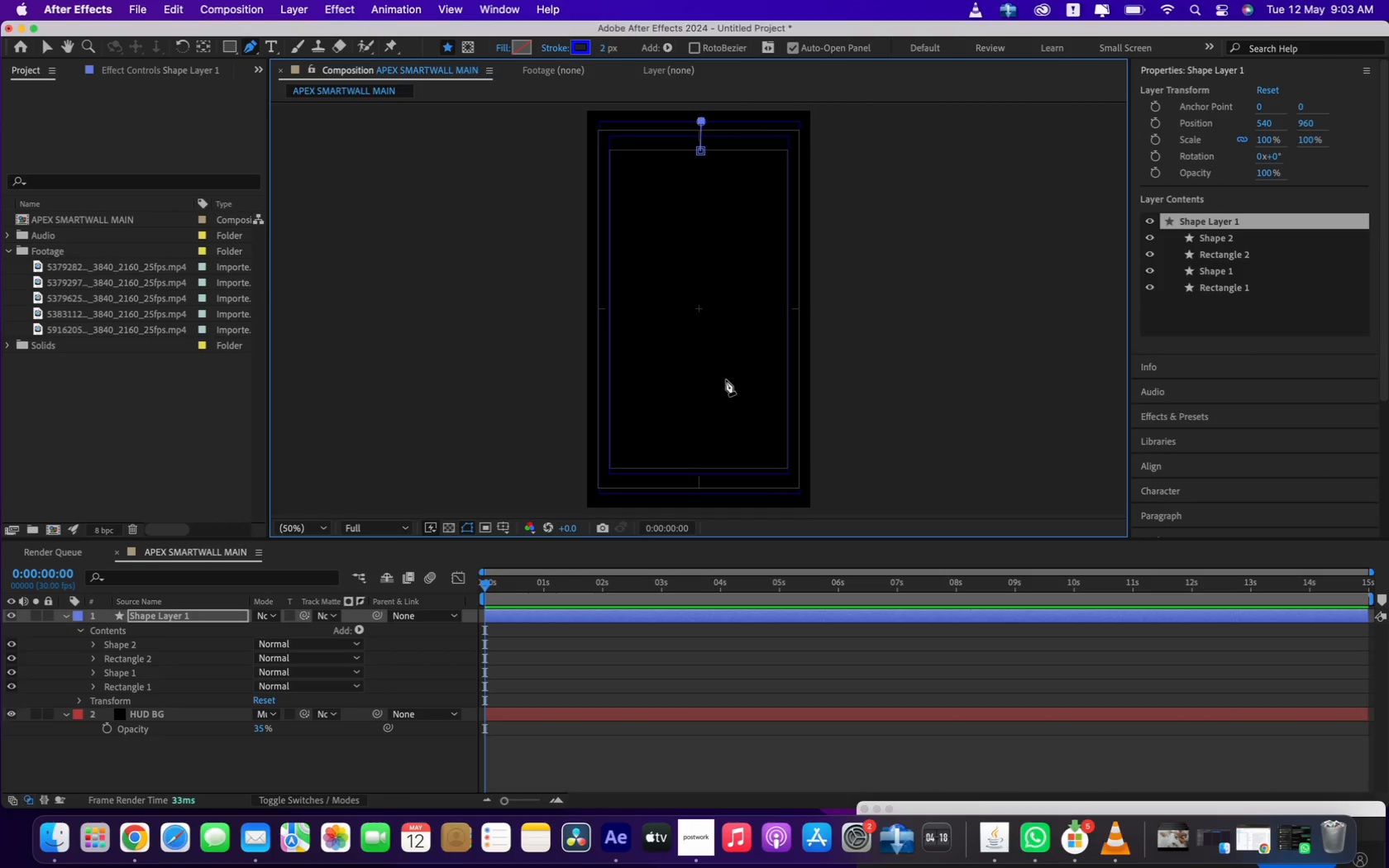 
left_click([728, 384])
 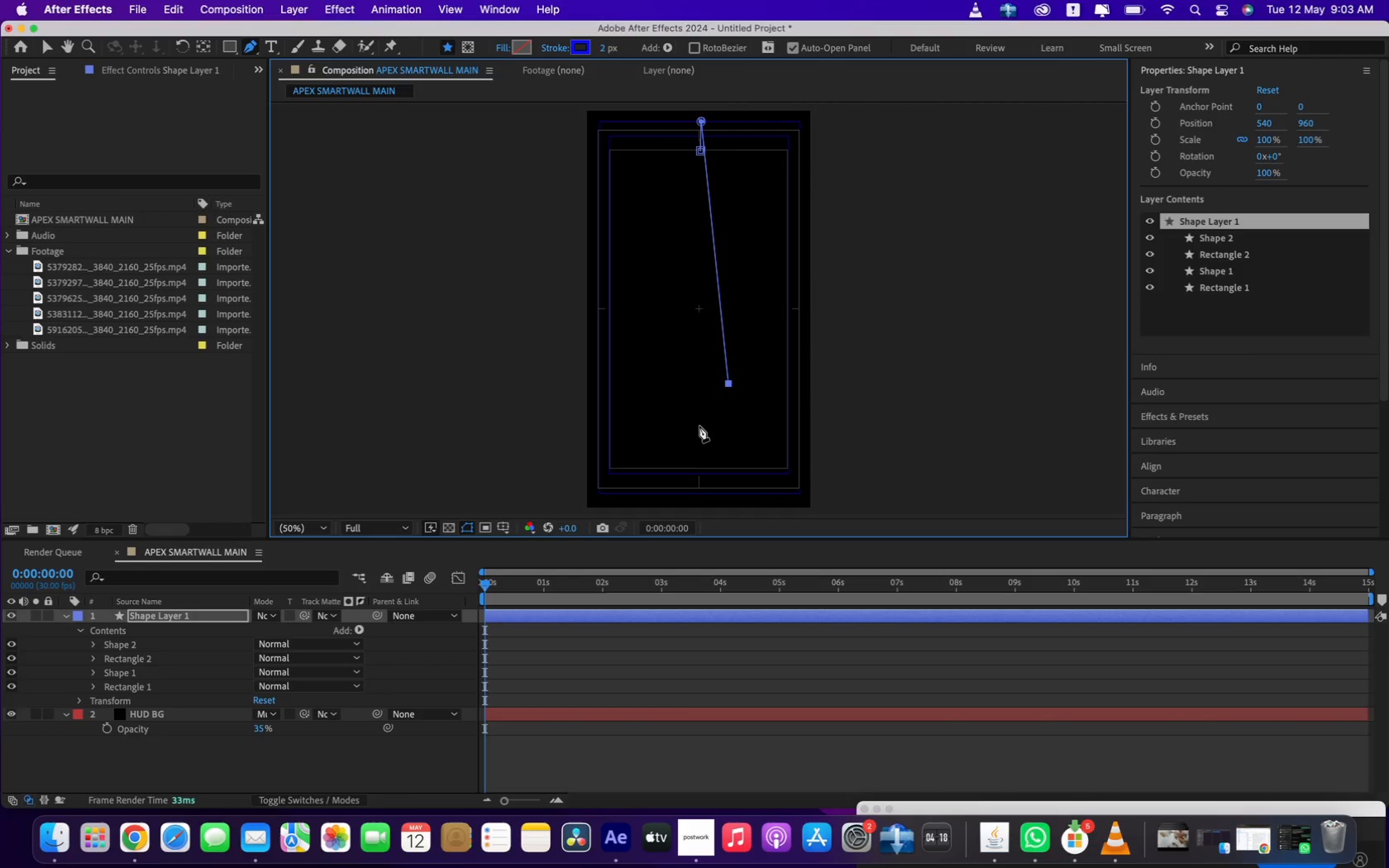 
key(Meta+CommandLeft)
 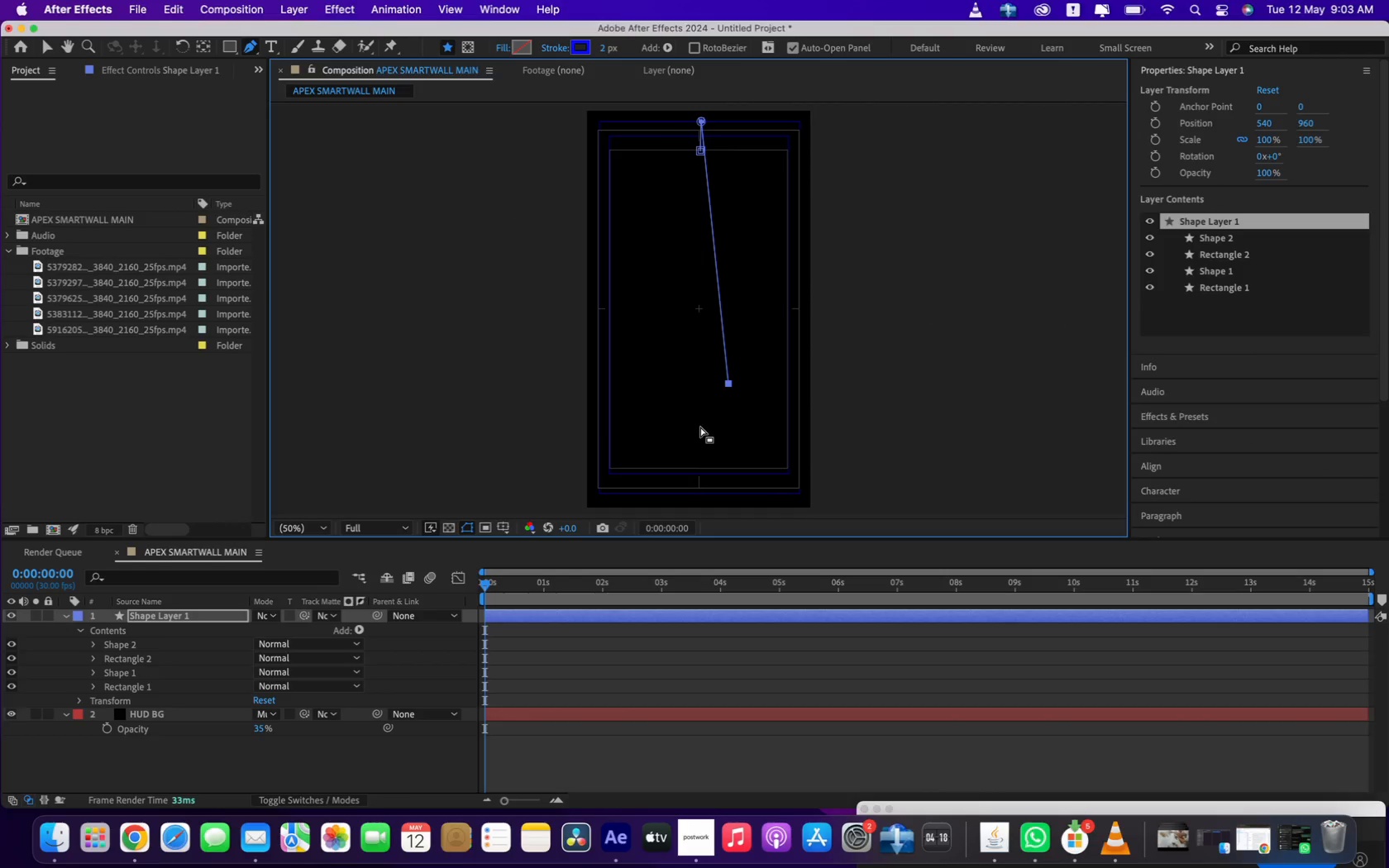 
key(Meta+Z)
 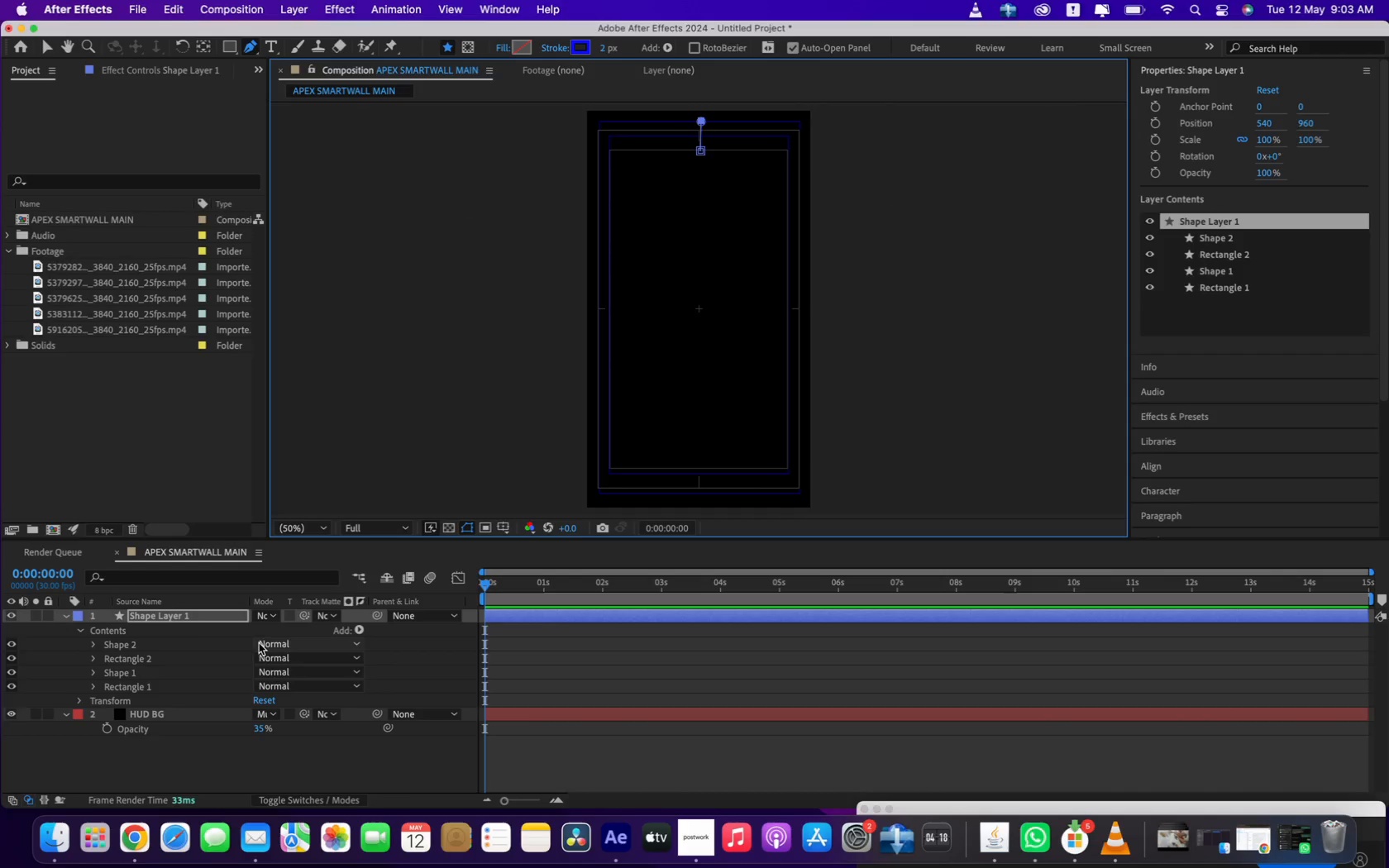 
key(Meta+Z)
 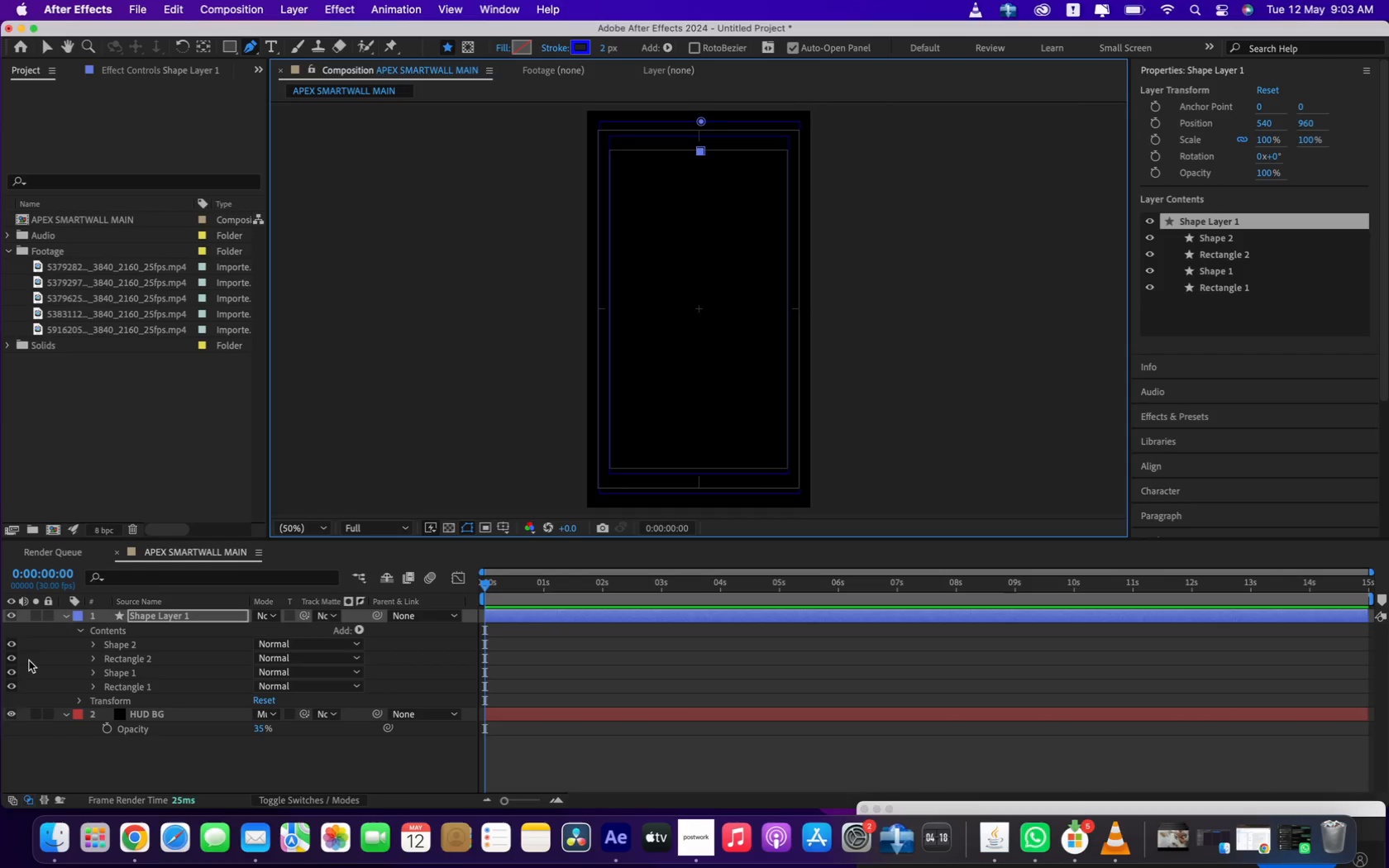 
key(Meta+Z)
 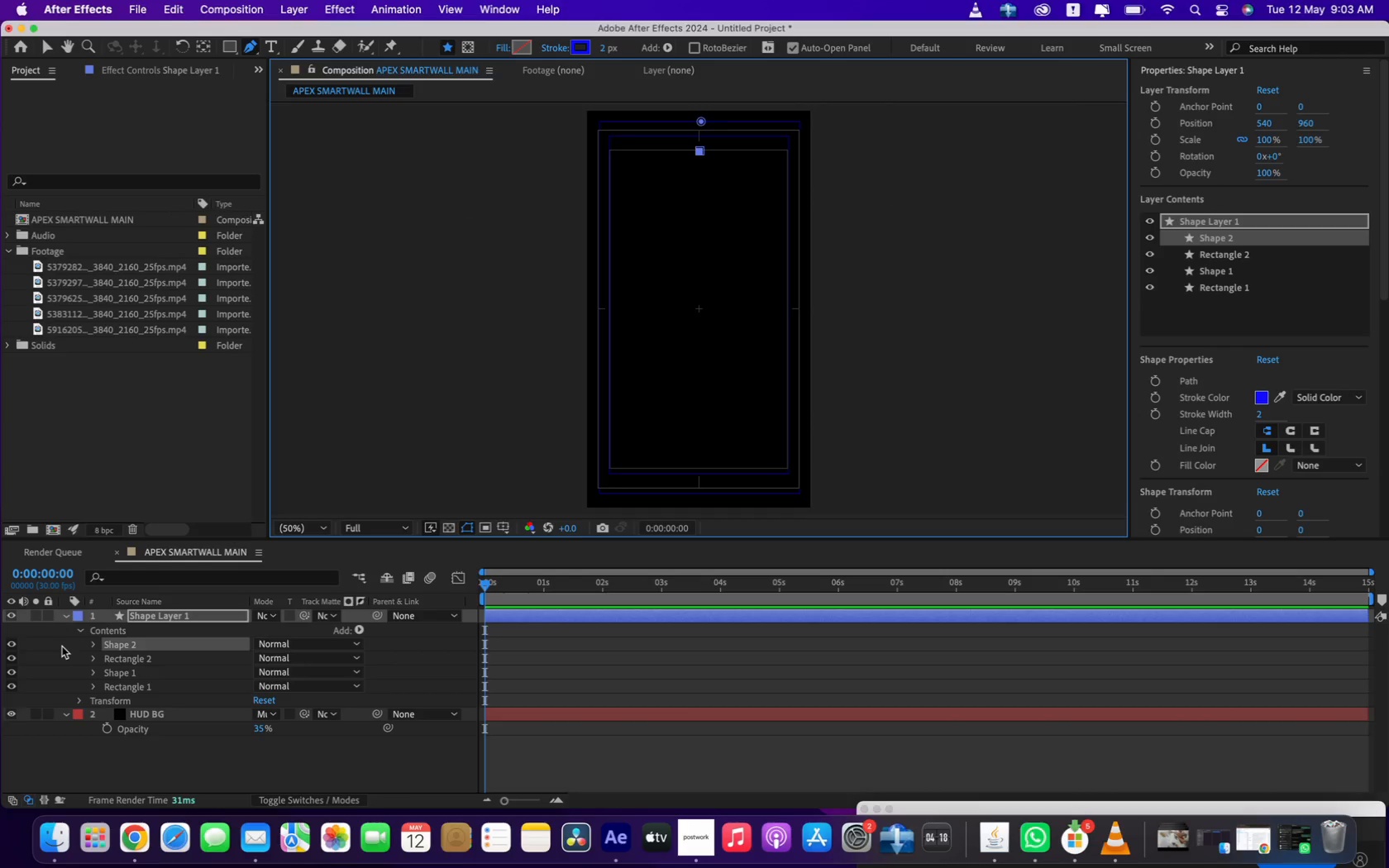 
key(Meta+Z)
 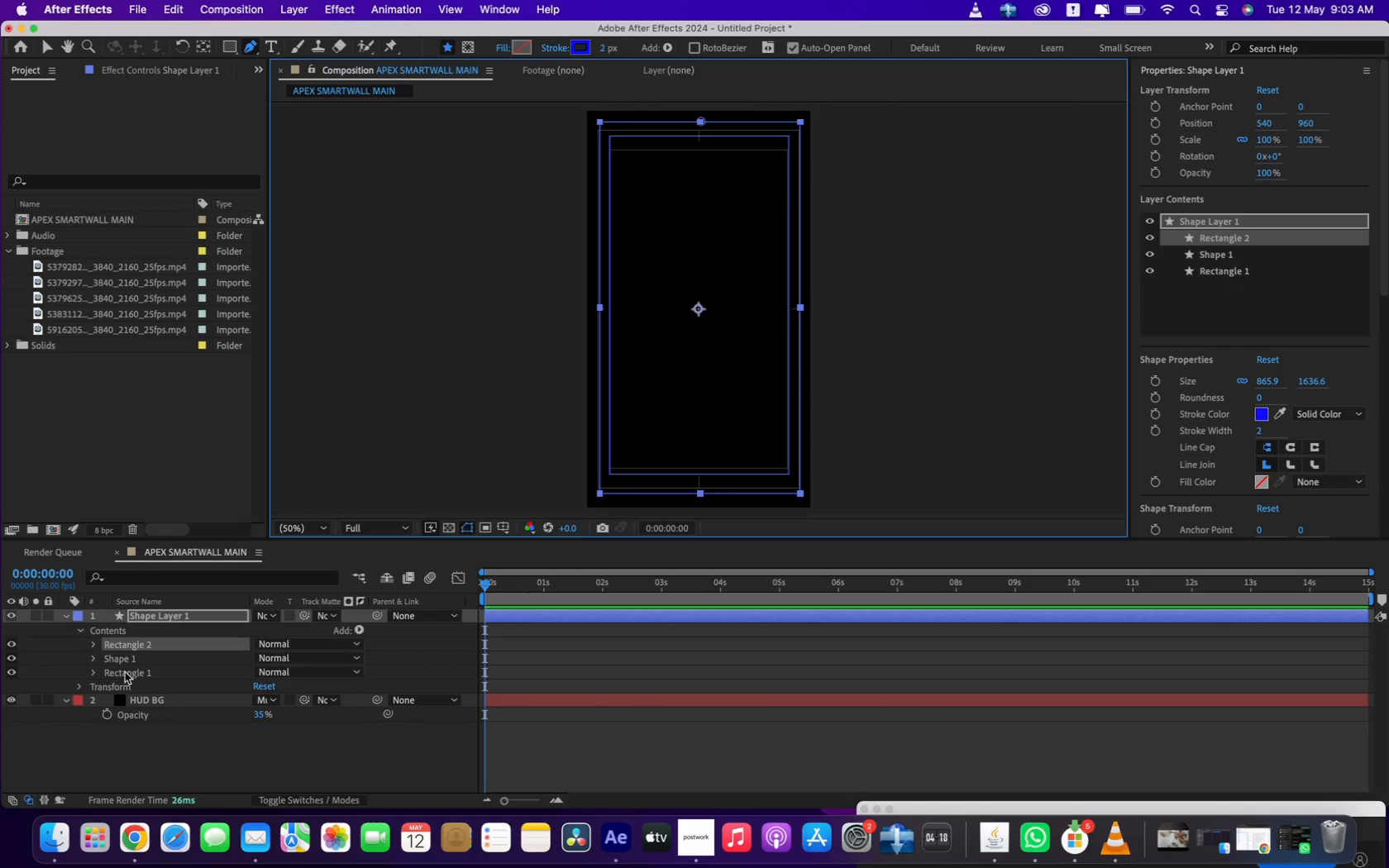 
left_click([141, 739])
 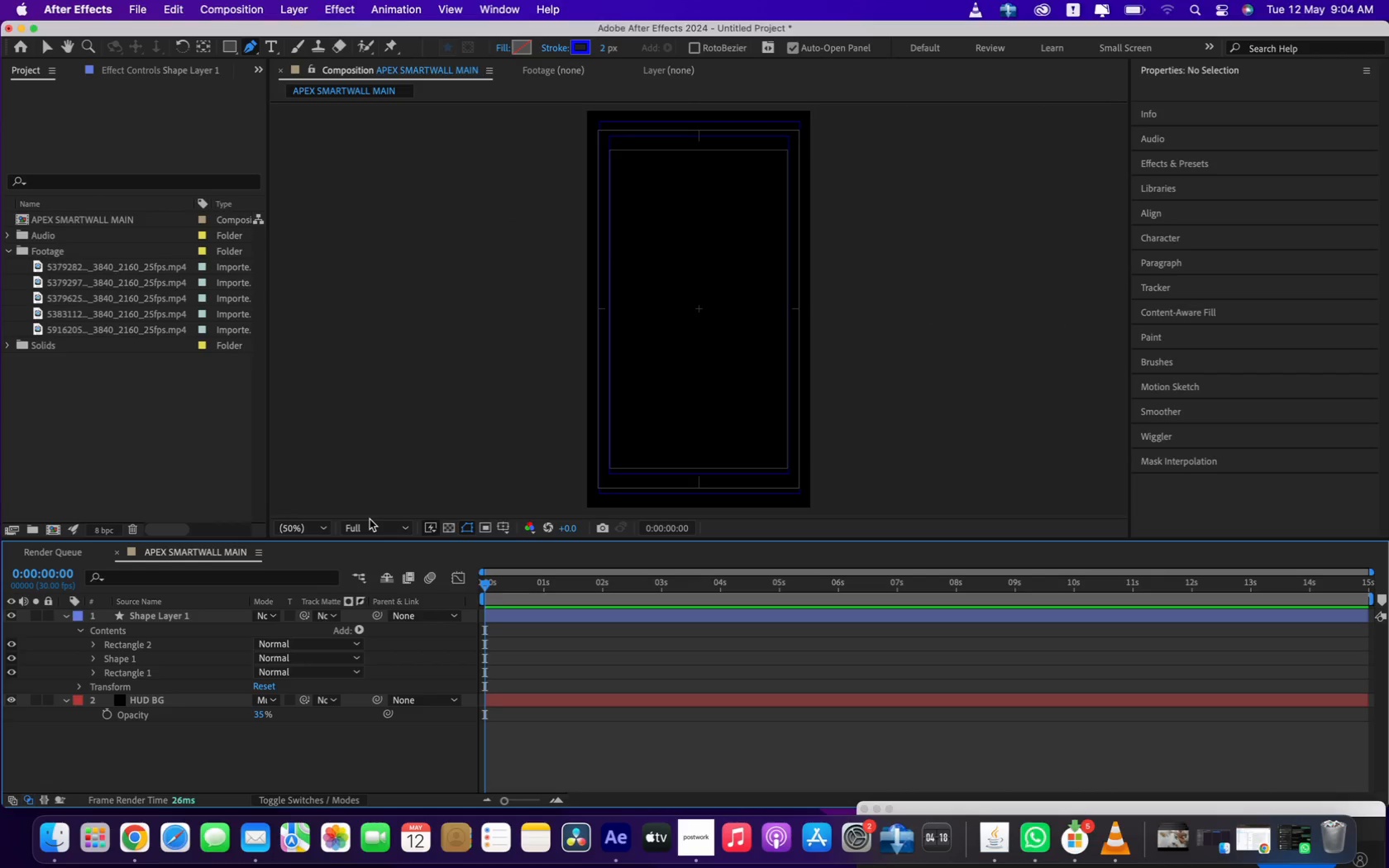 
wait(60.33)
 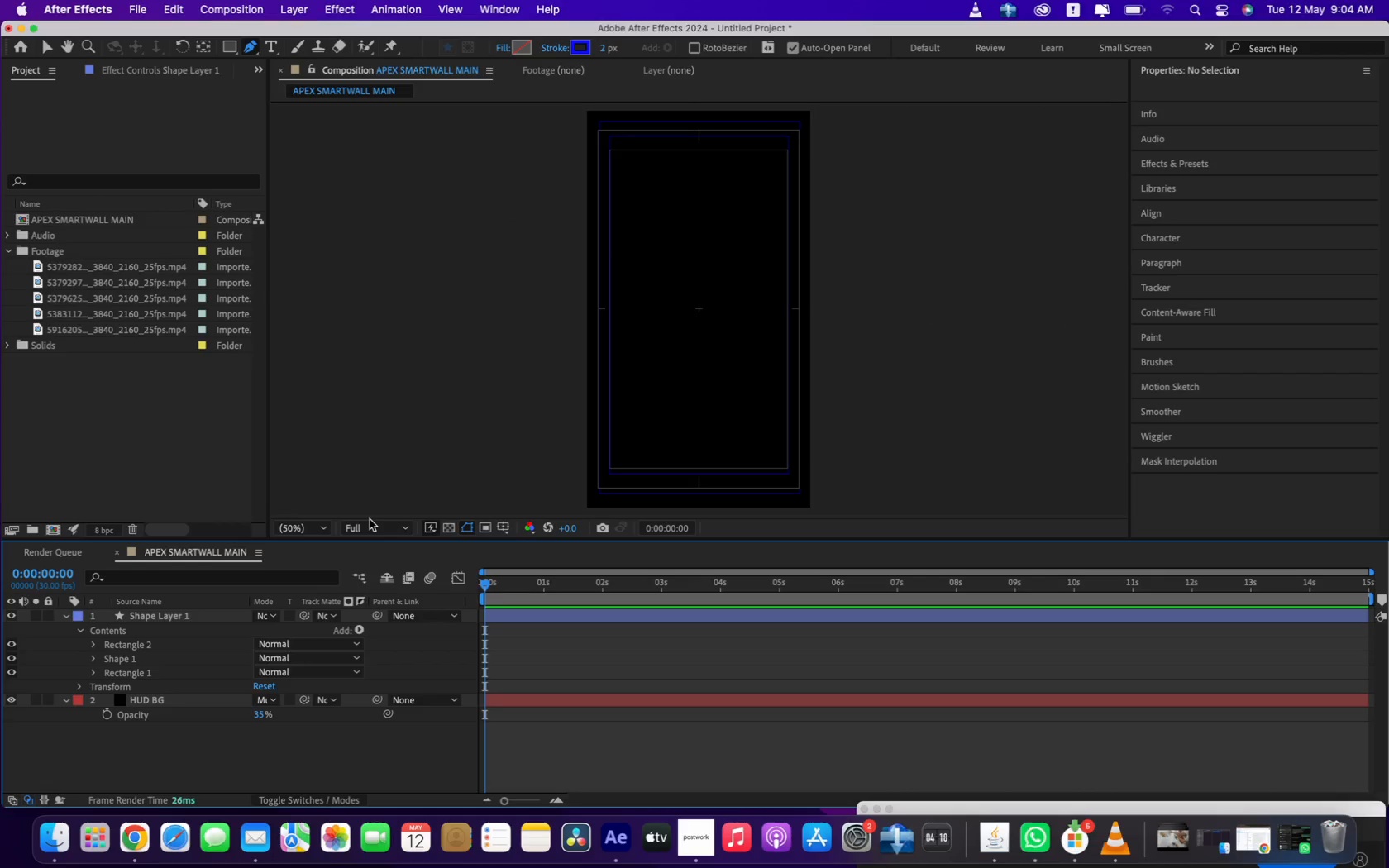 
left_click([42, 43])
 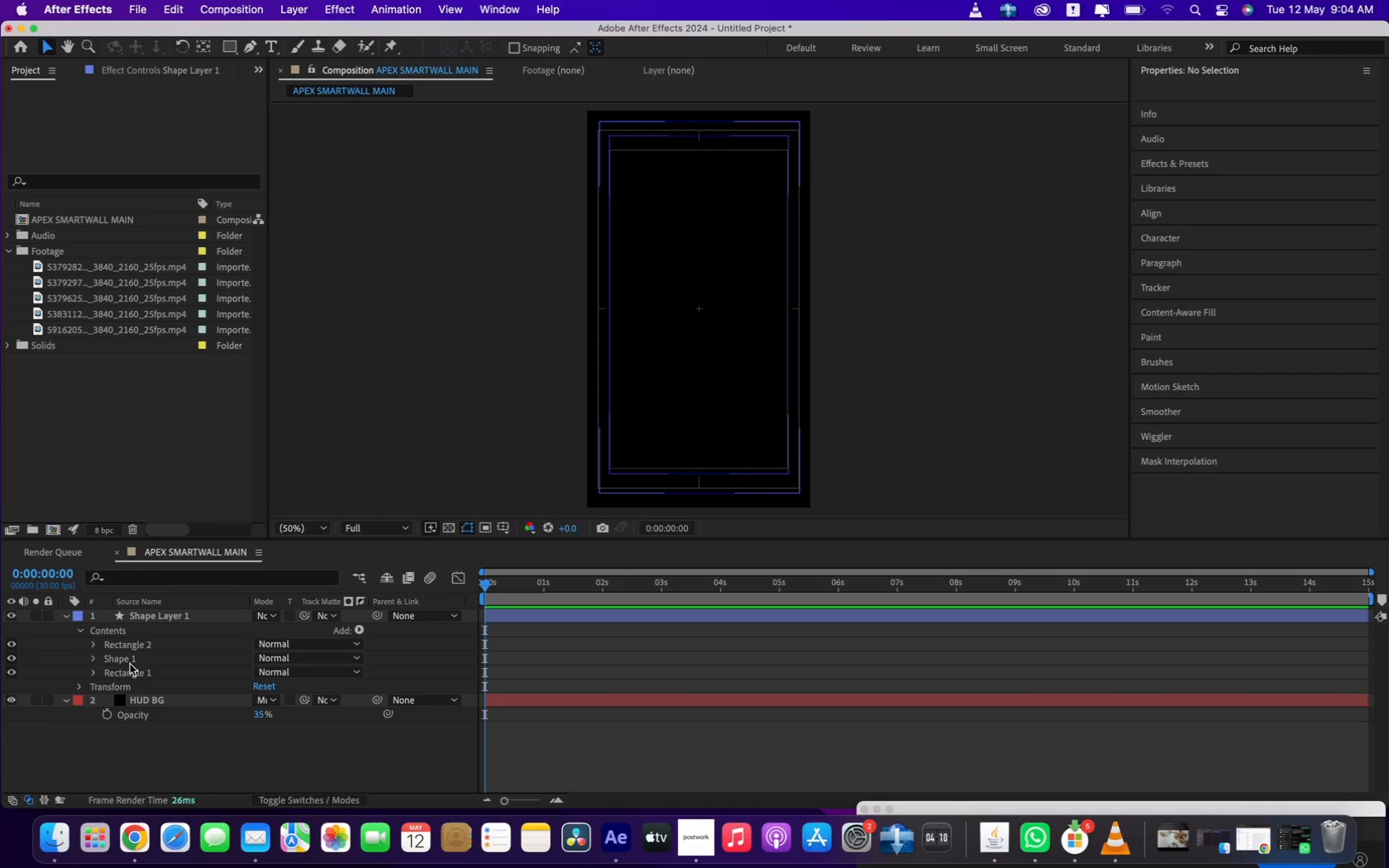 
left_click([136, 750])
 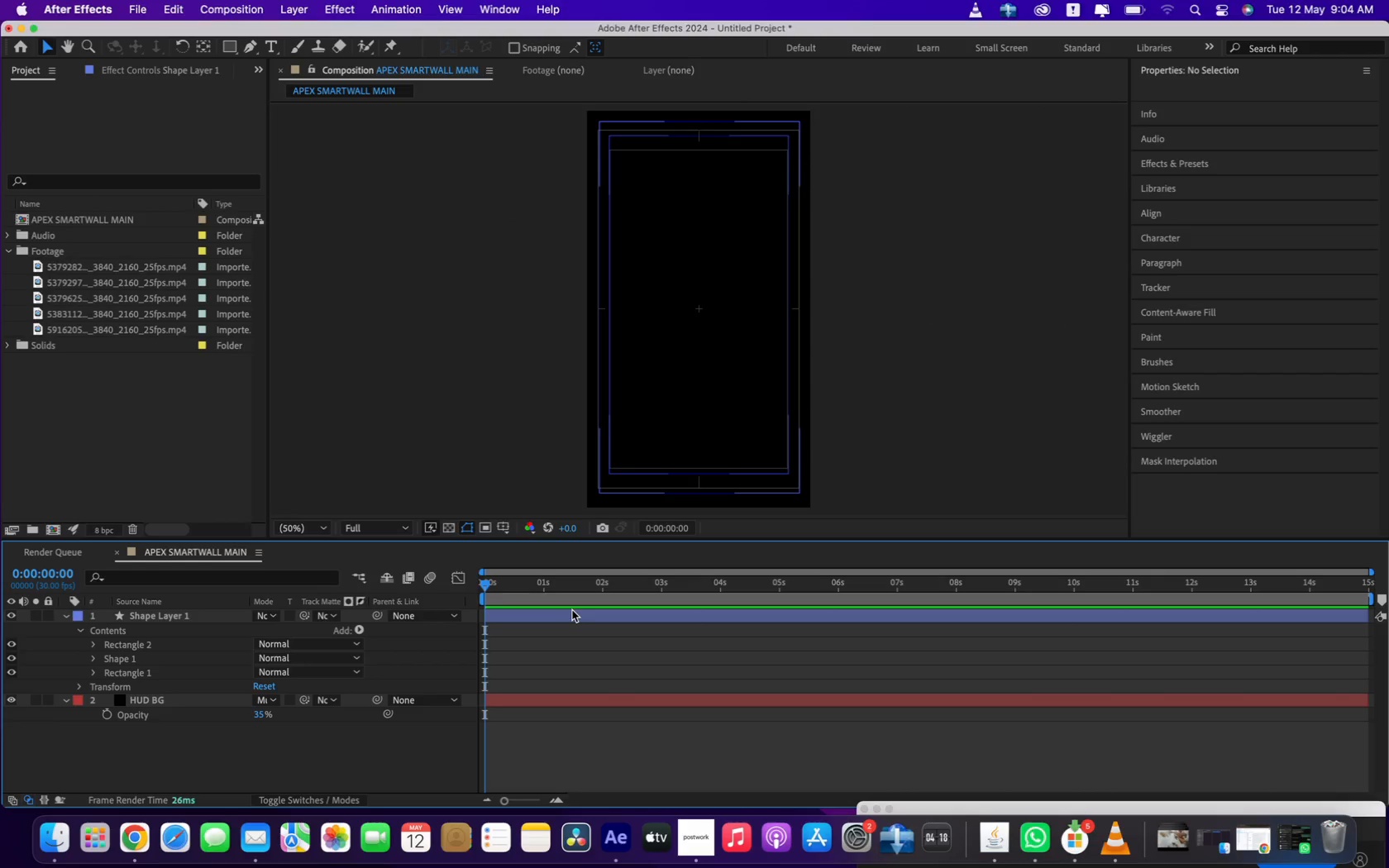 
wait(10.7)
 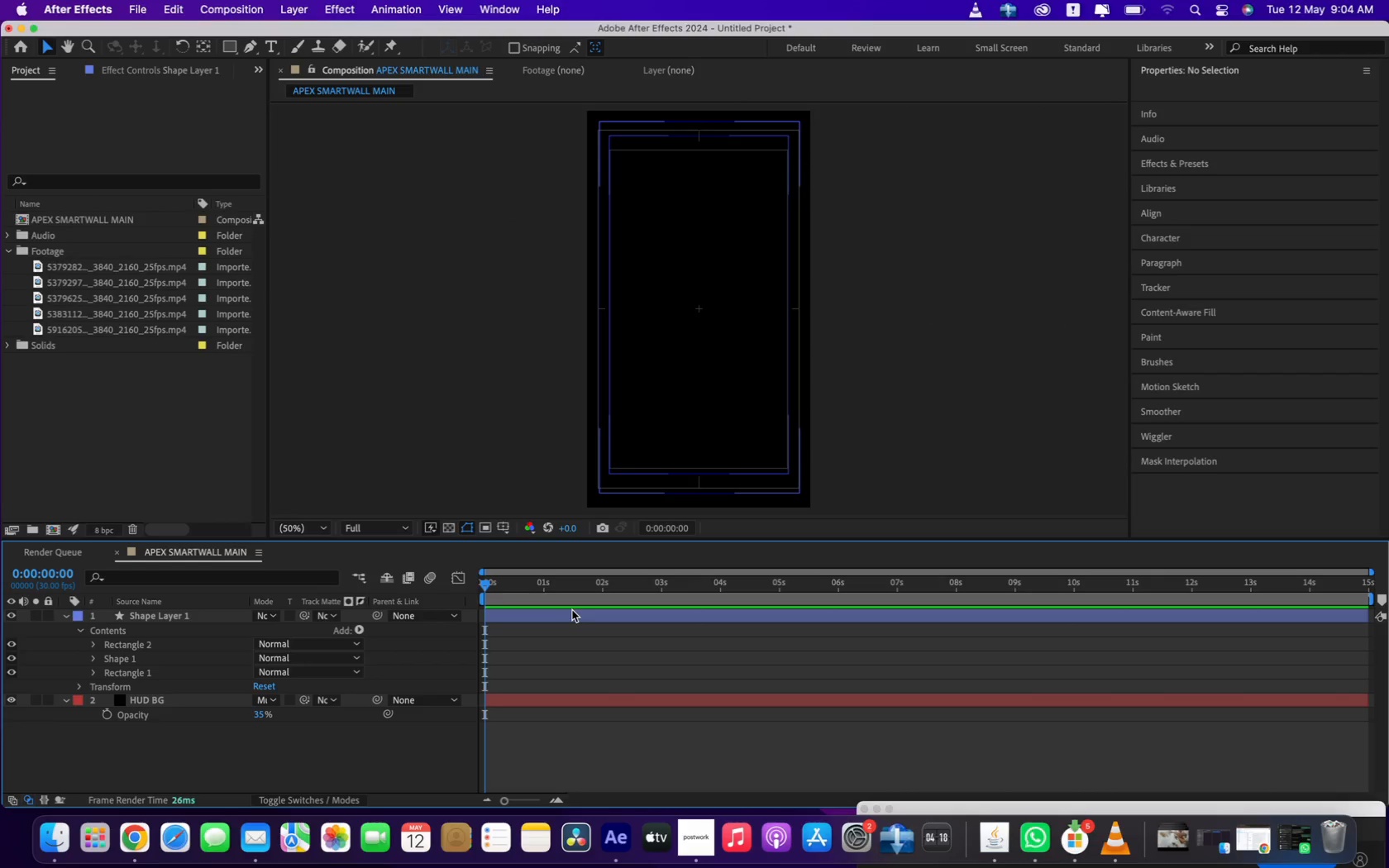 
left_click([329, 723])
 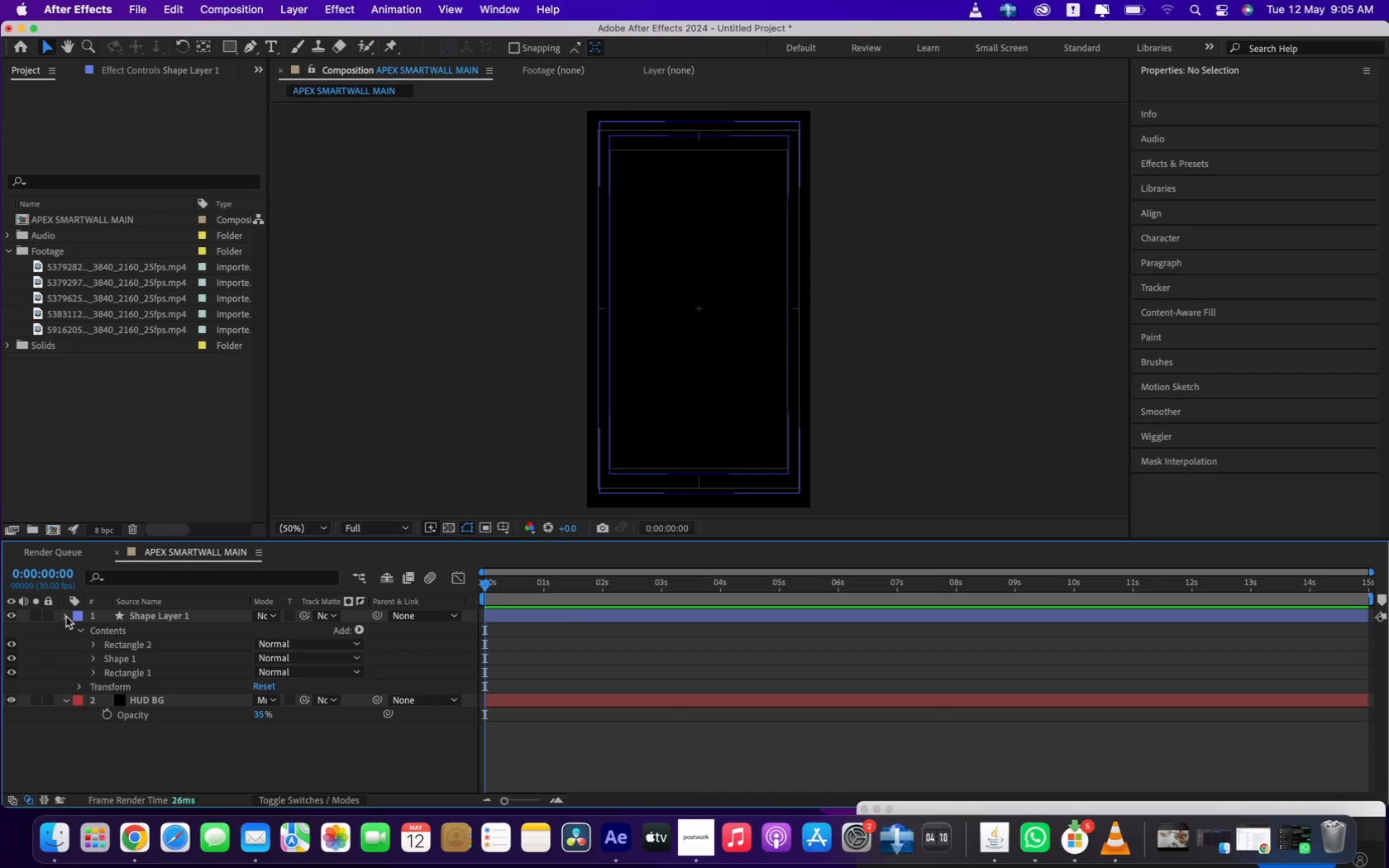 
left_click([159, 667])
 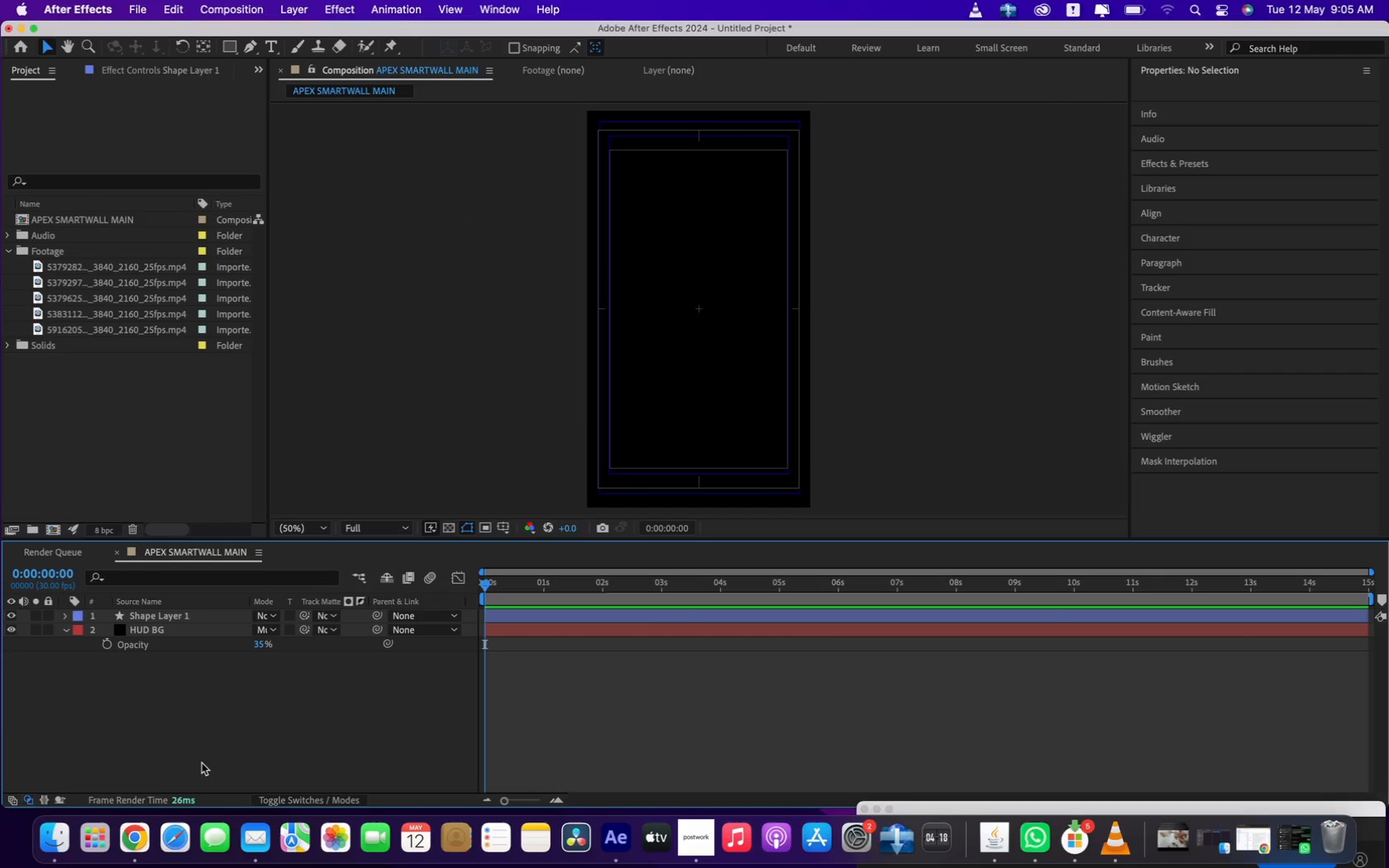 
wait(9.77)
 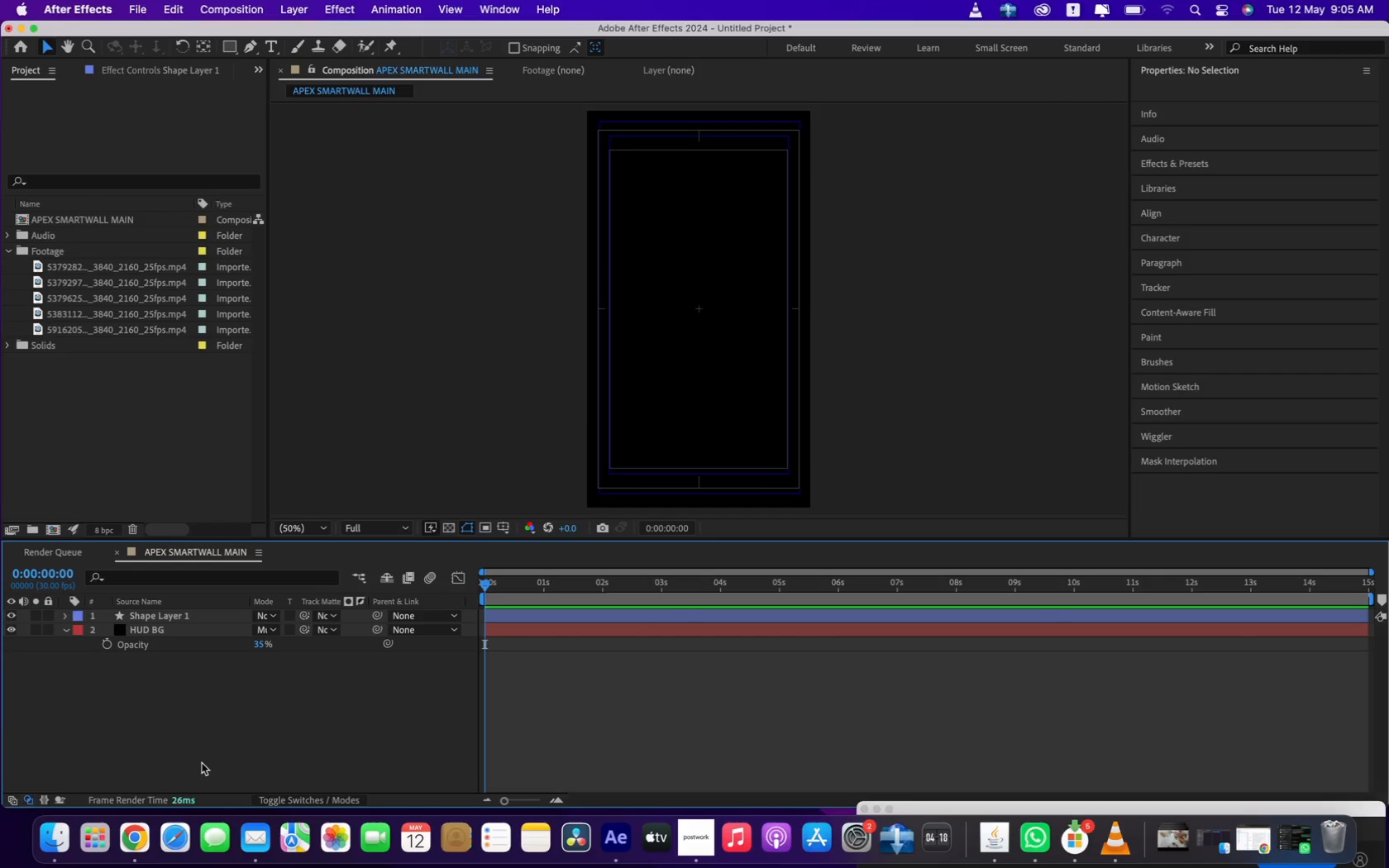 
left_click([146, 612])
 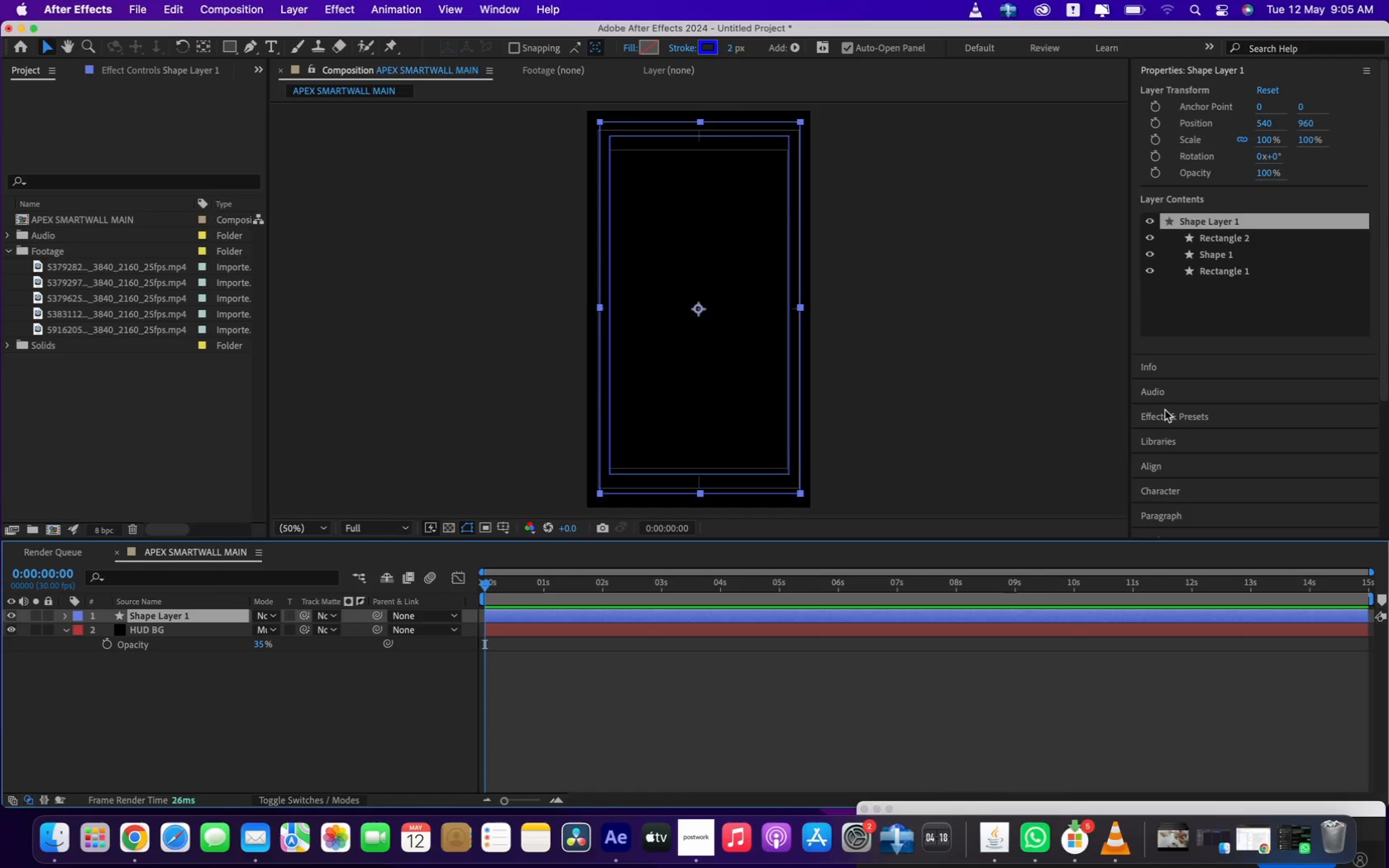 
wait(5.86)
 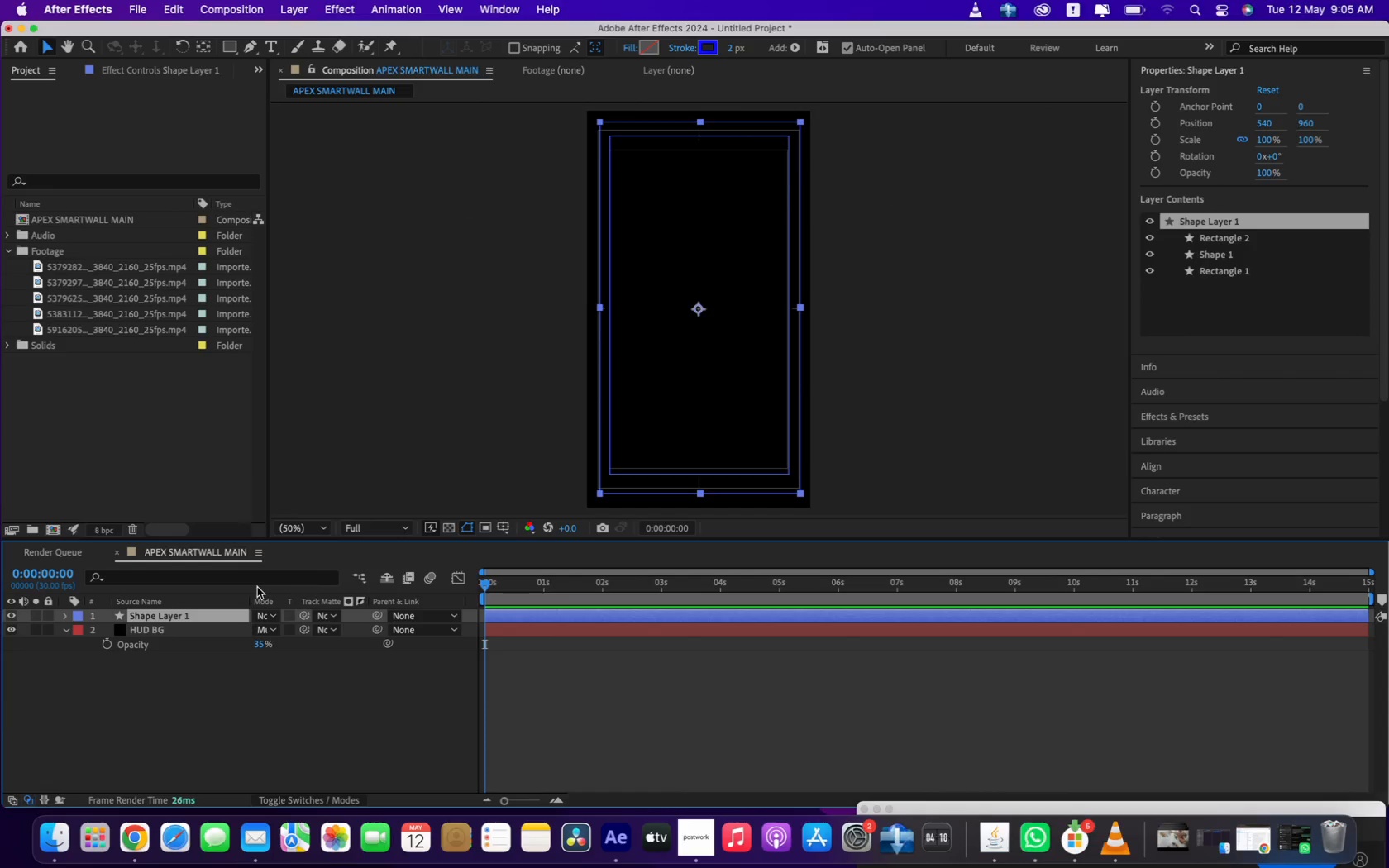 
left_click([1181, 159])
 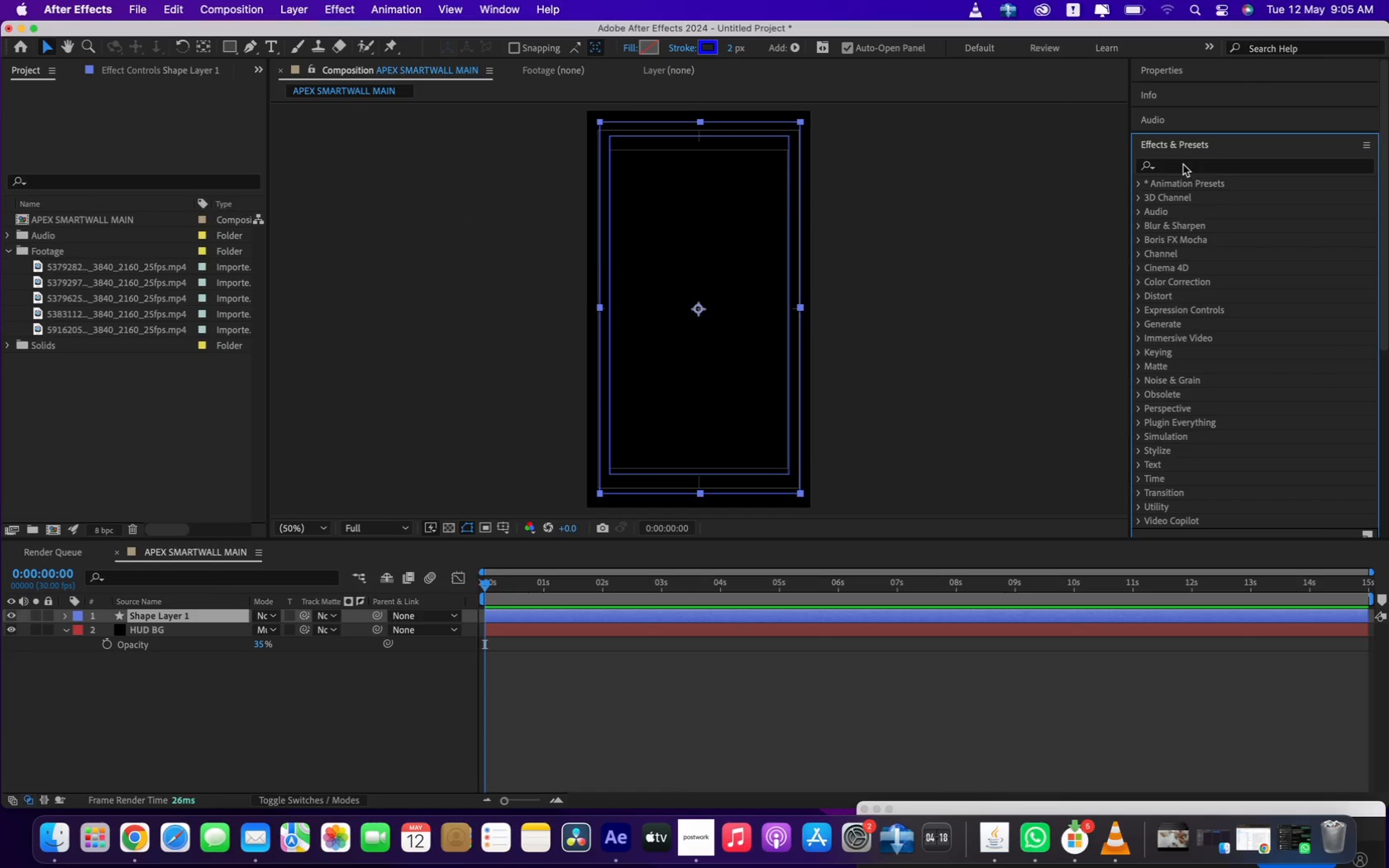 
left_click([1183, 165])
 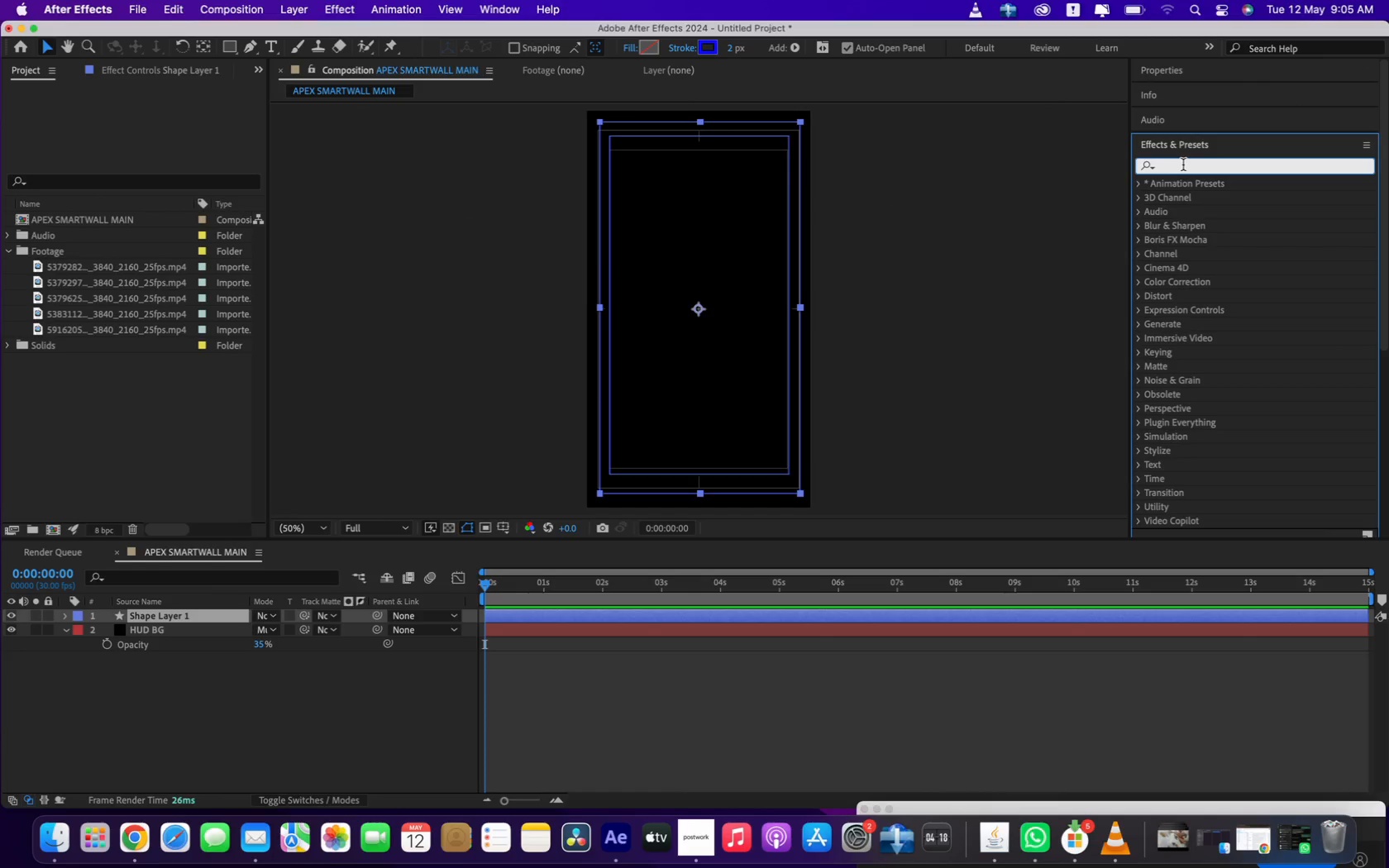 
type(glow)
 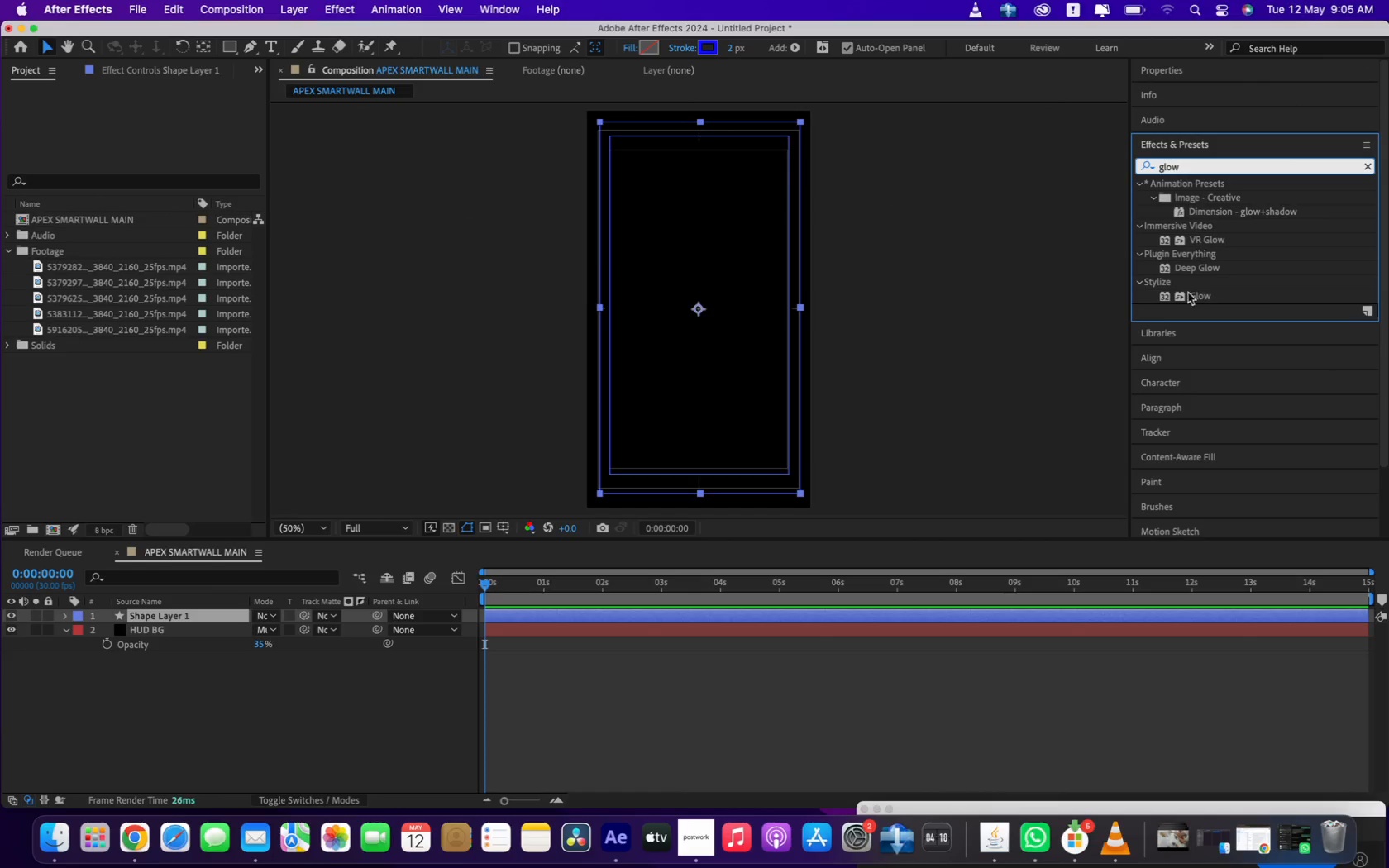 
left_click_drag(start_coordinate=[1187, 294], to_coordinate=[168, 616])
 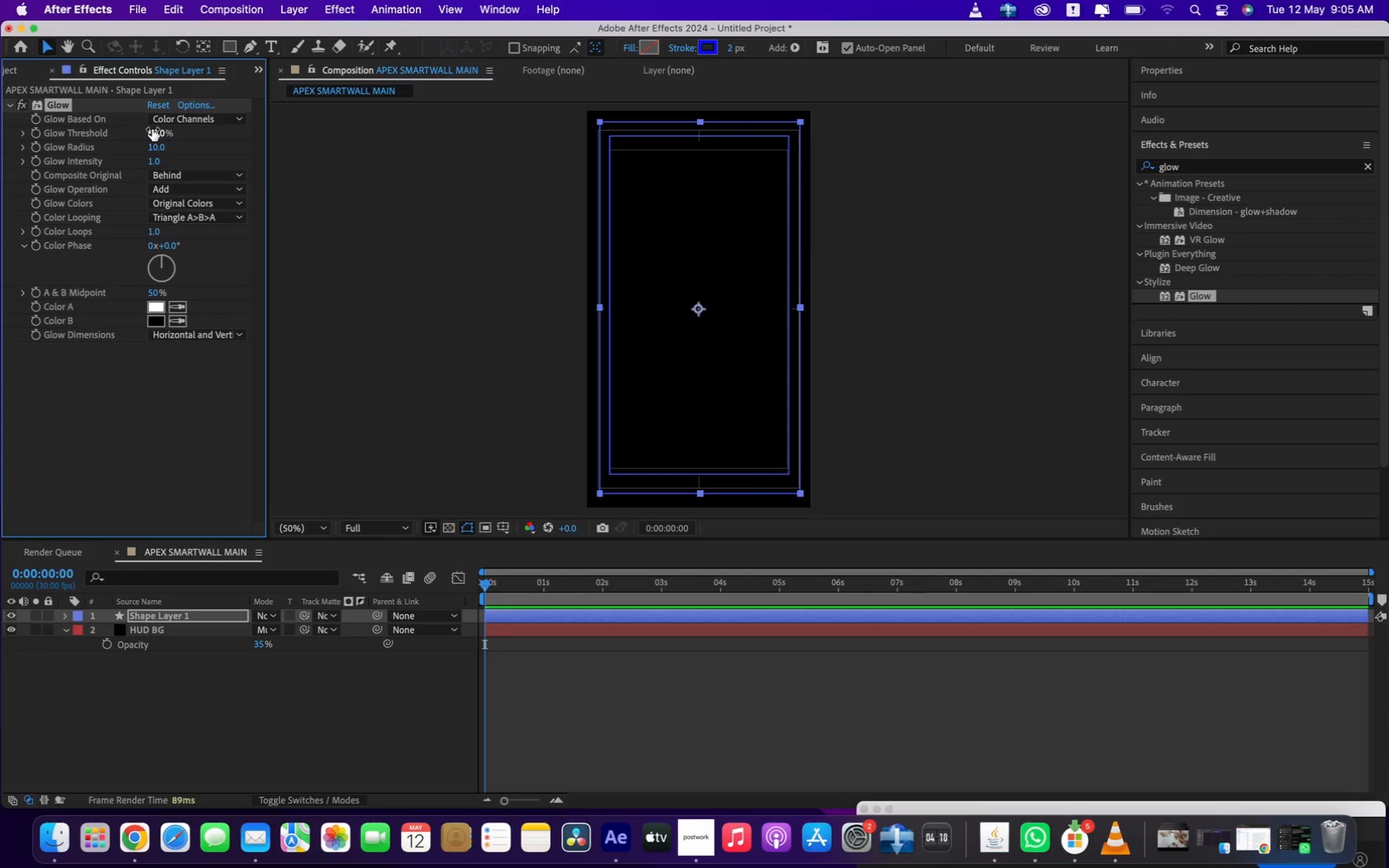 
left_click([152, 129])
 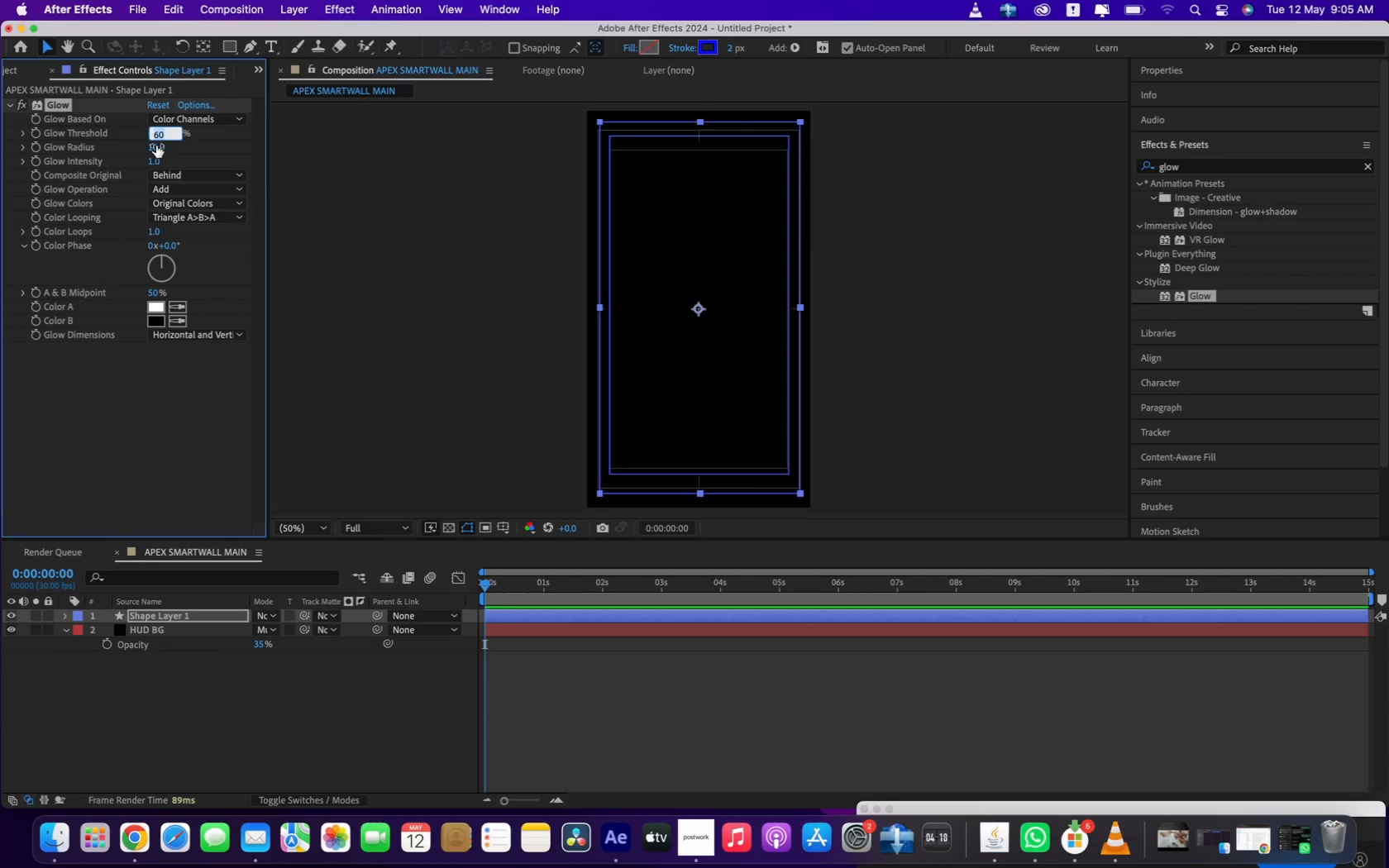 
type(70)
 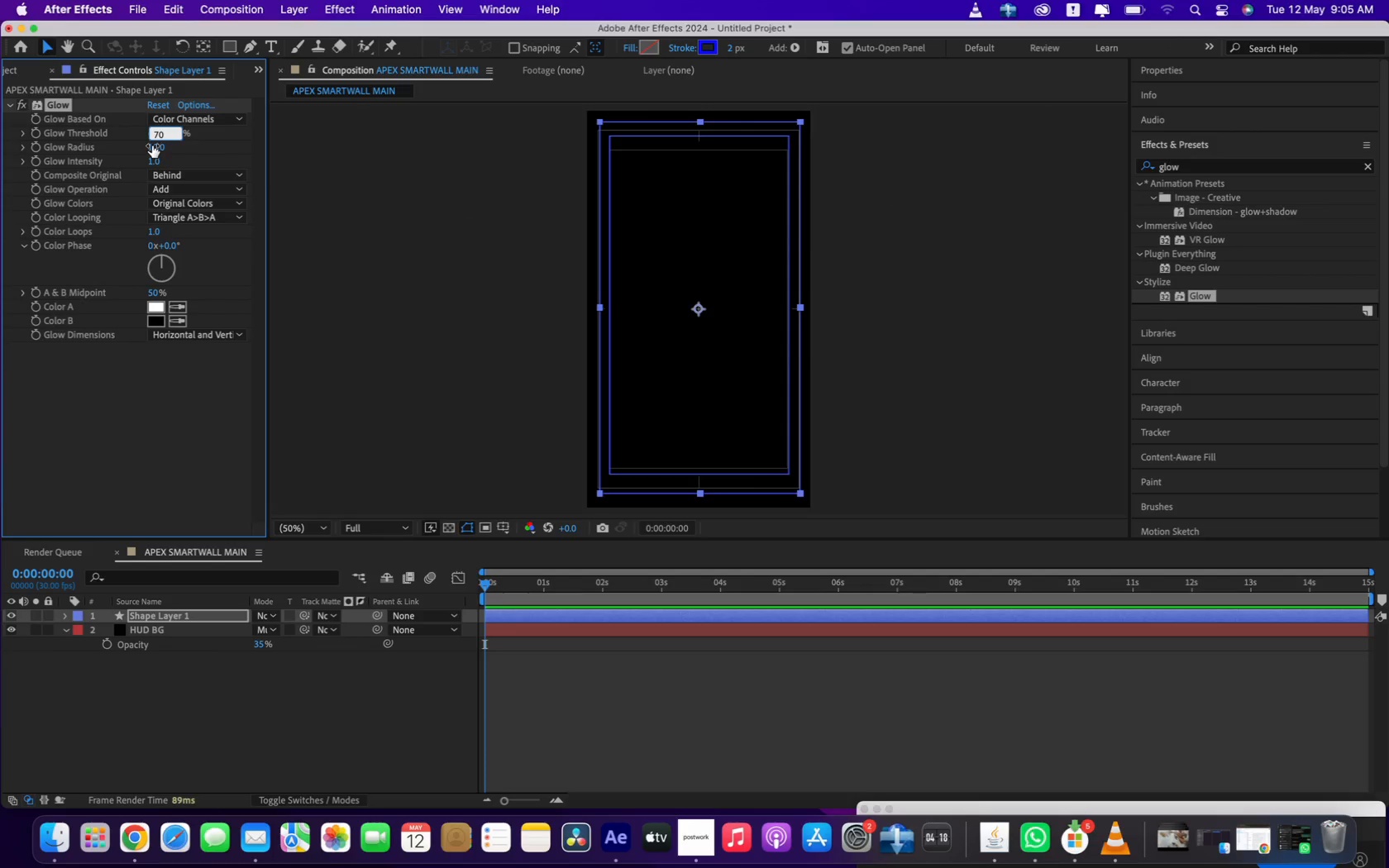 
left_click([154, 145])
 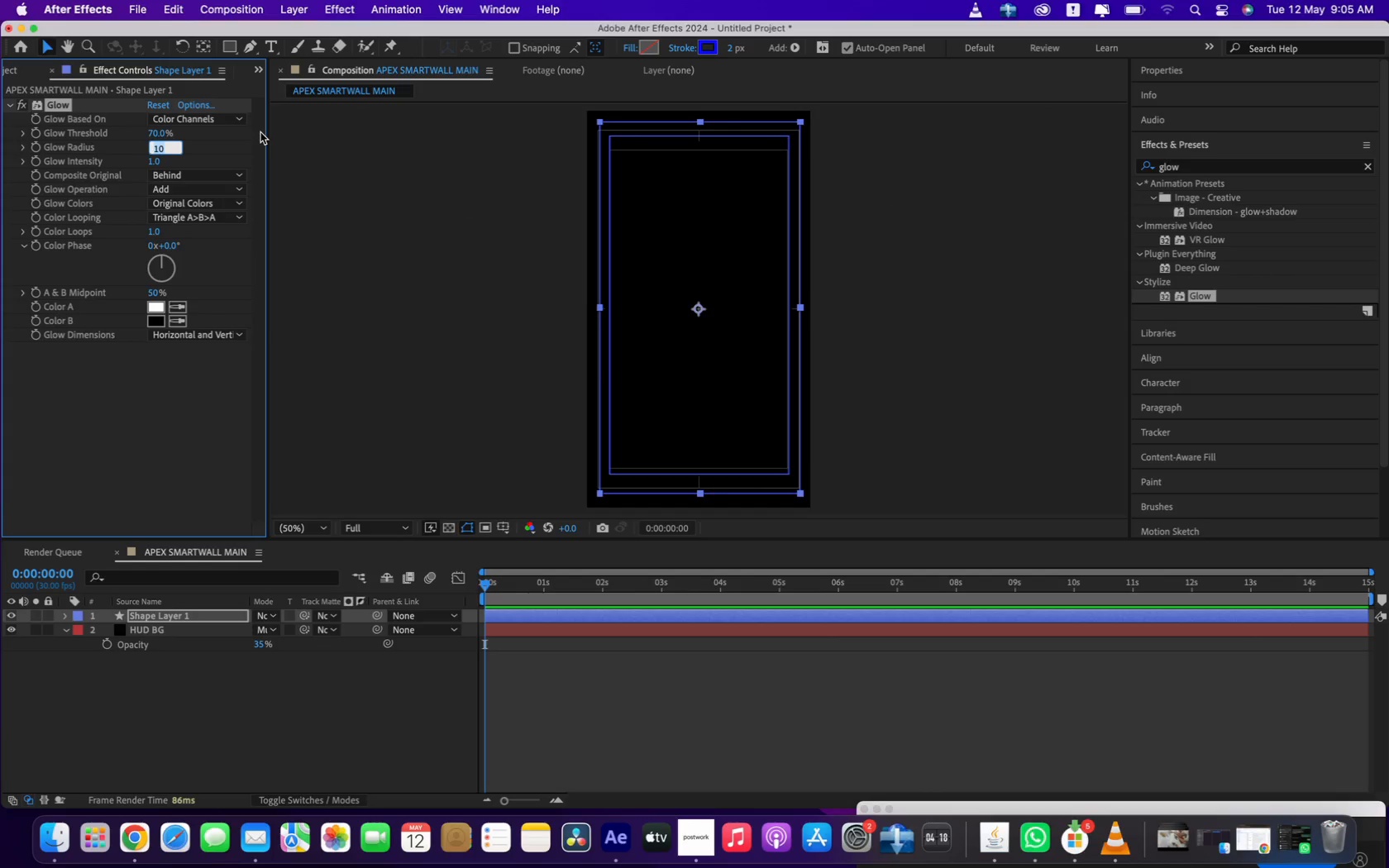 
type(25)
 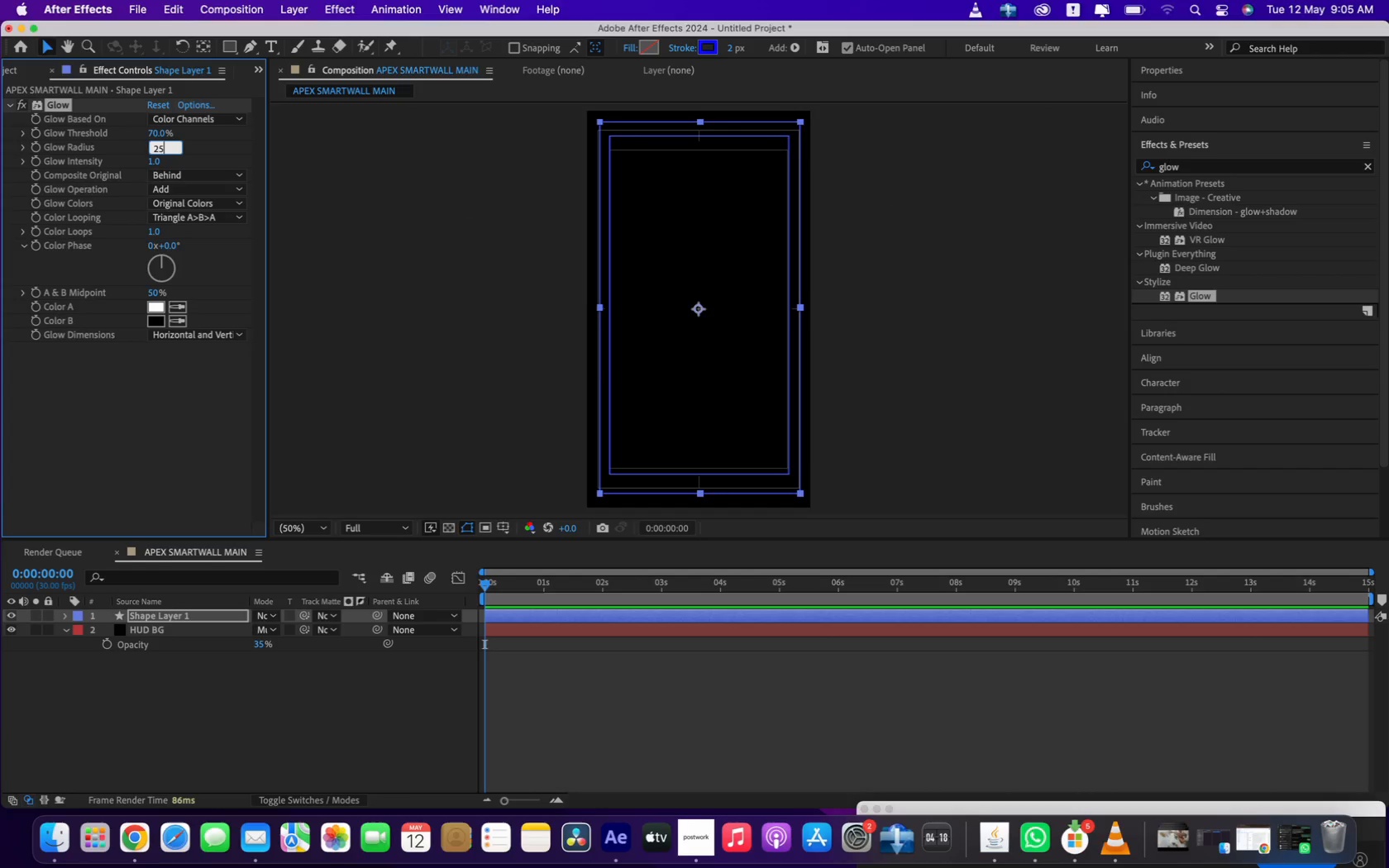 
key(Enter)
 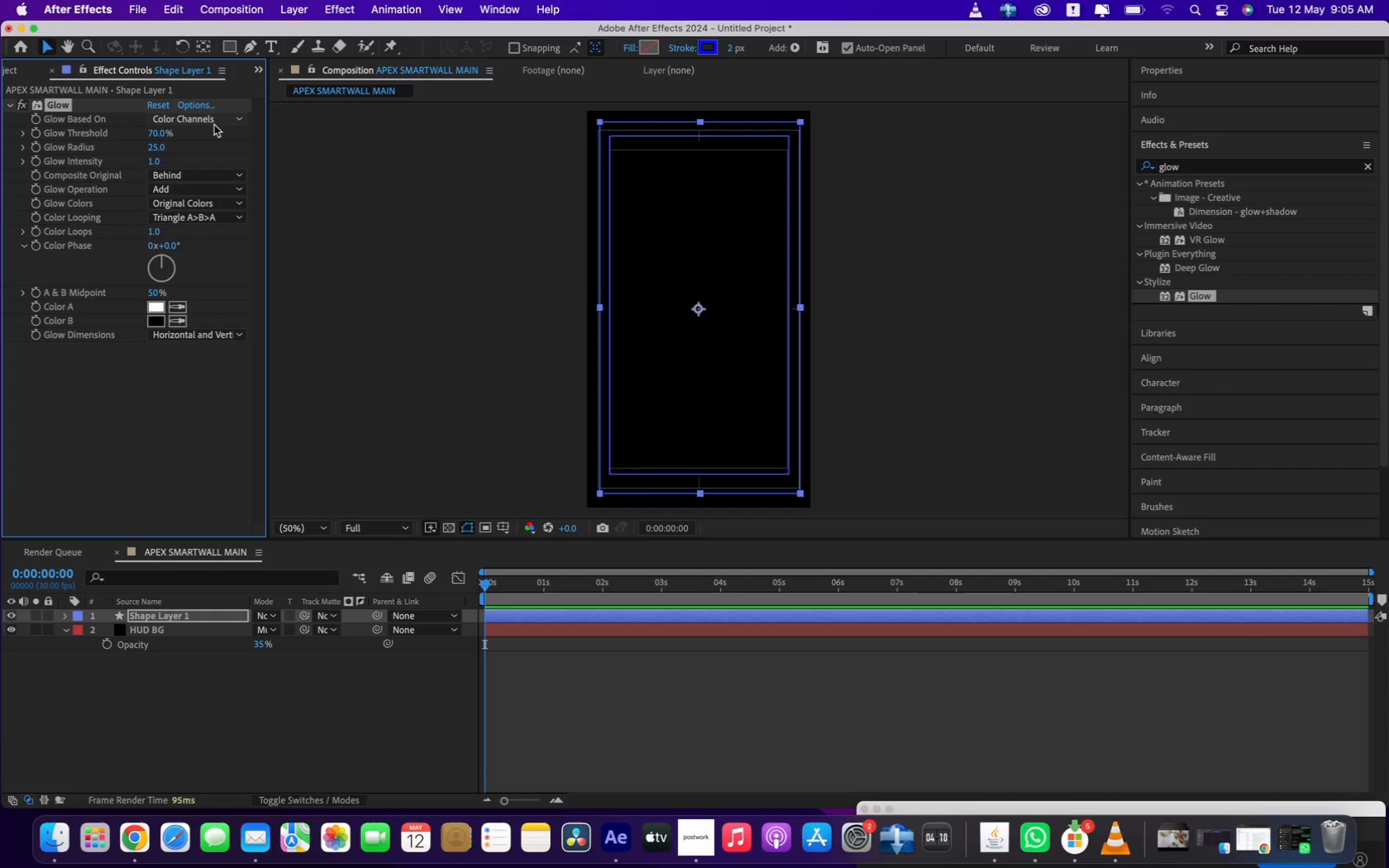 
left_click([151, 162])
 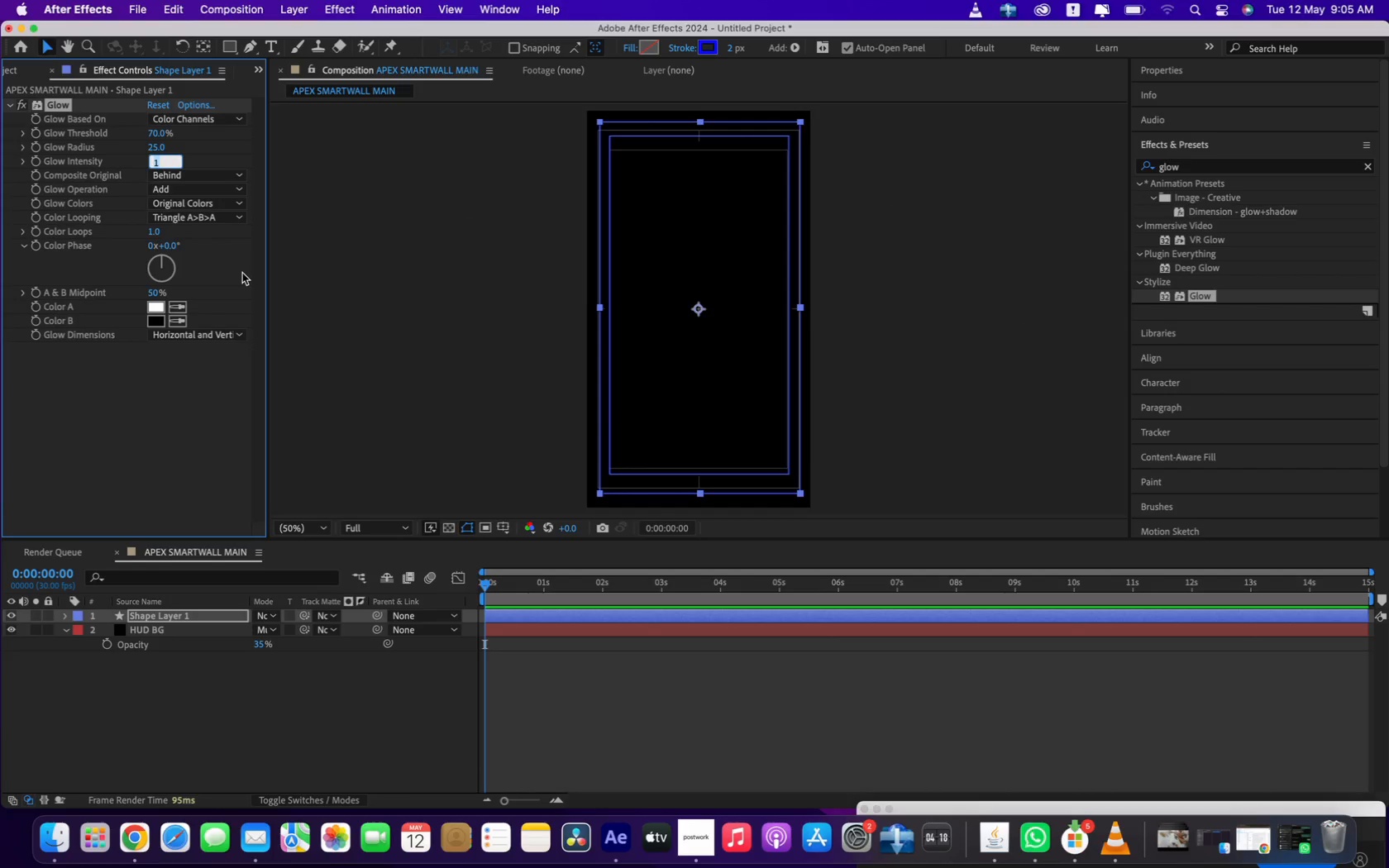 
key(0)
 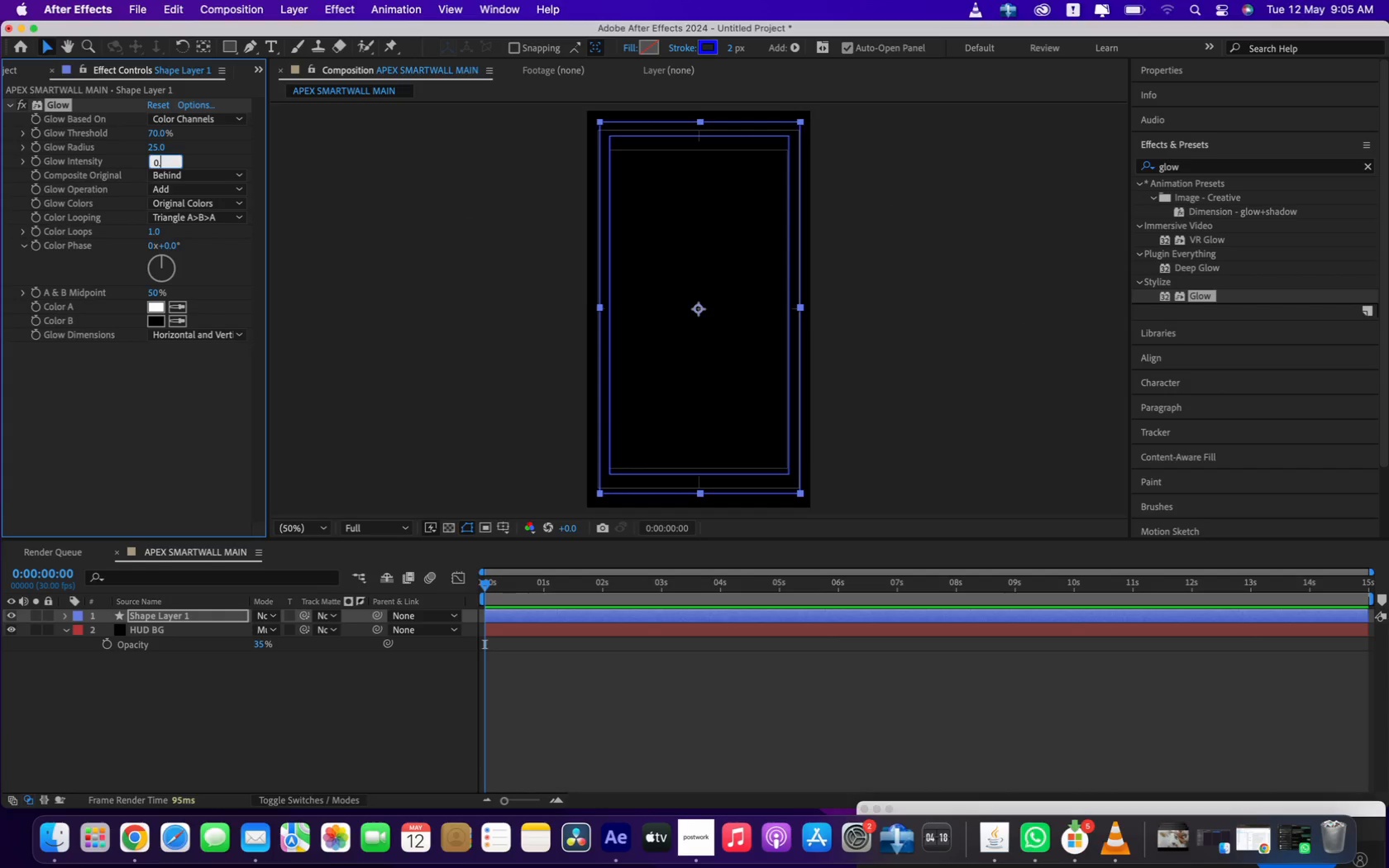 
key(Period)
 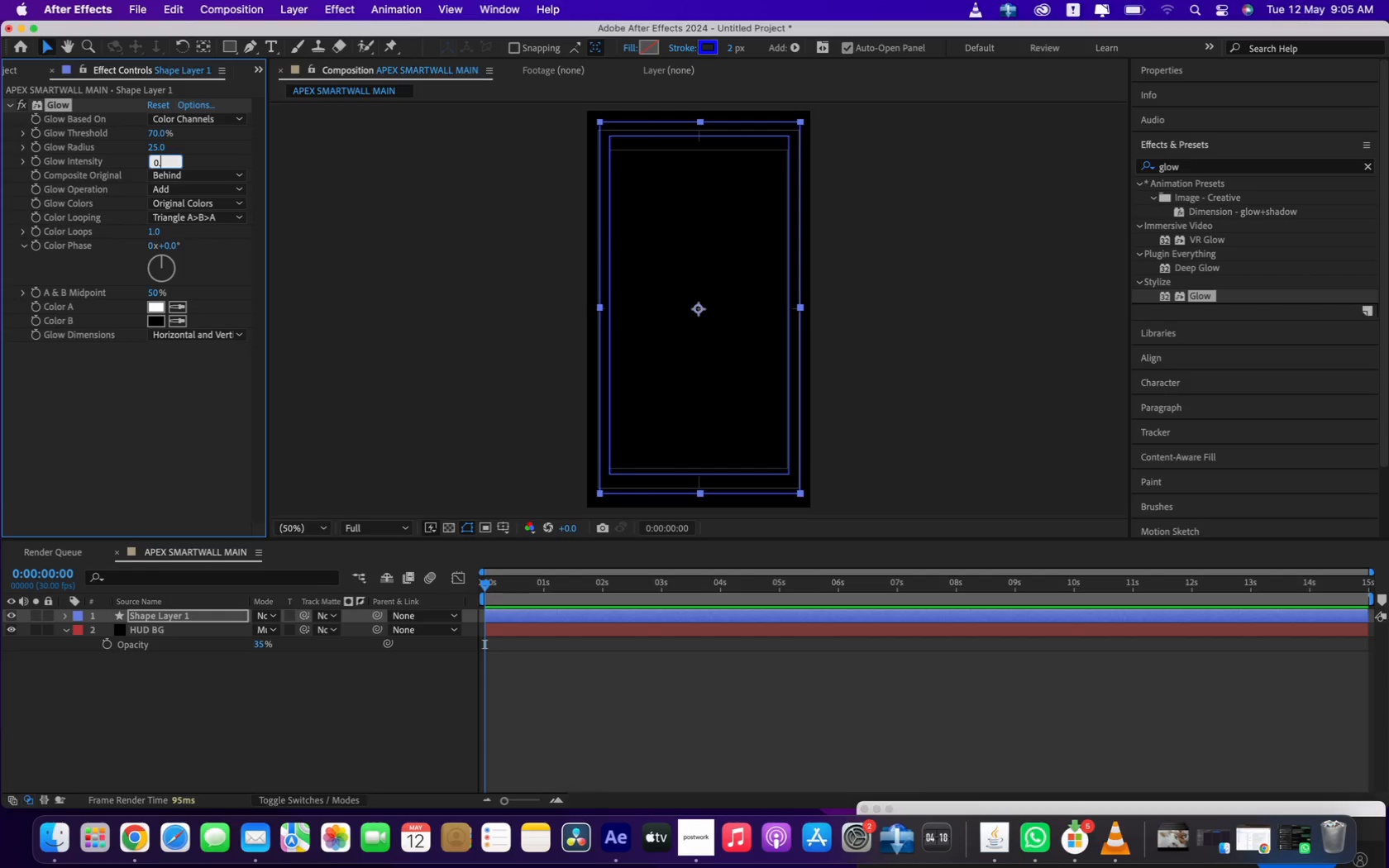 
key(6)
 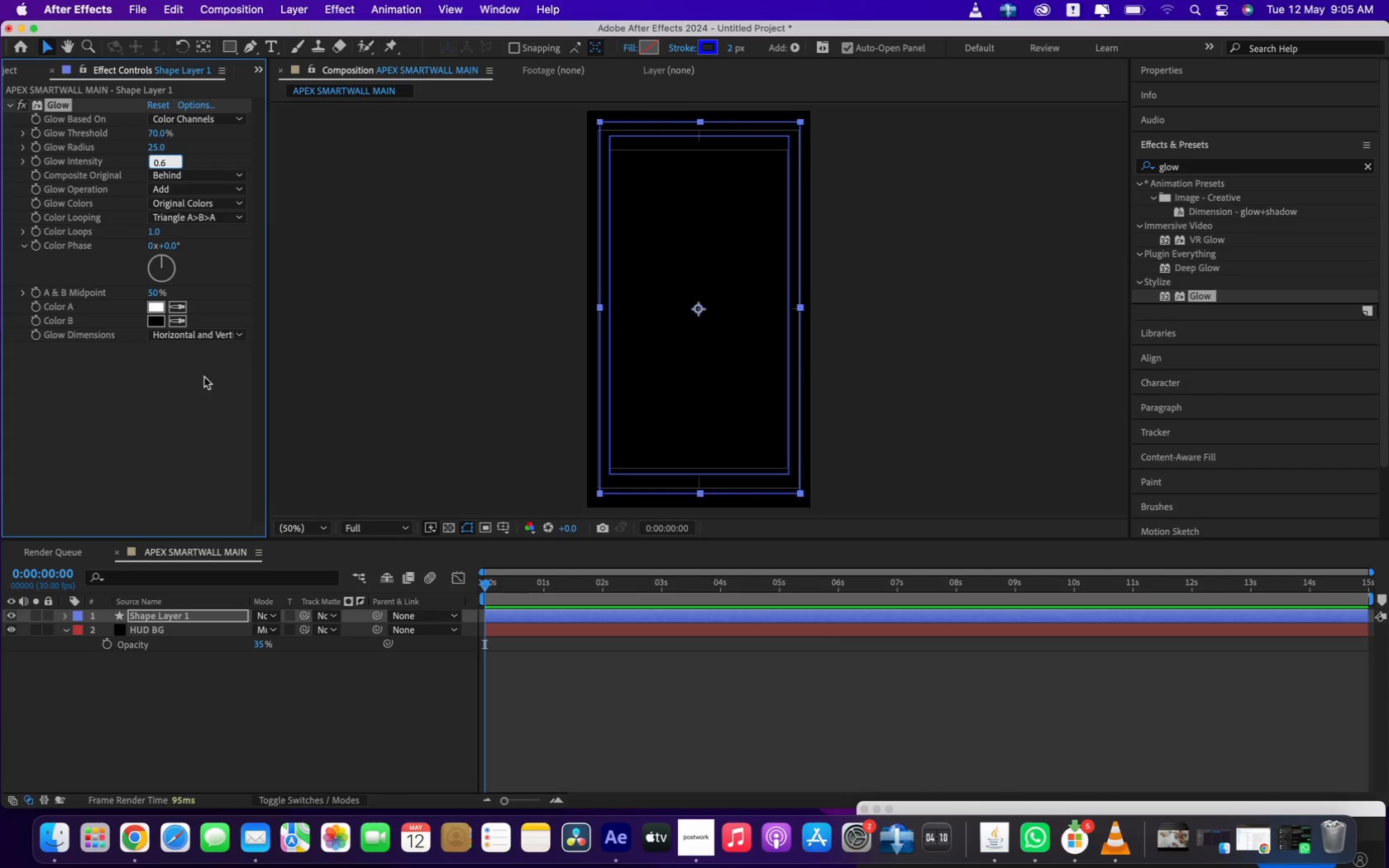 
left_click([157, 413])
 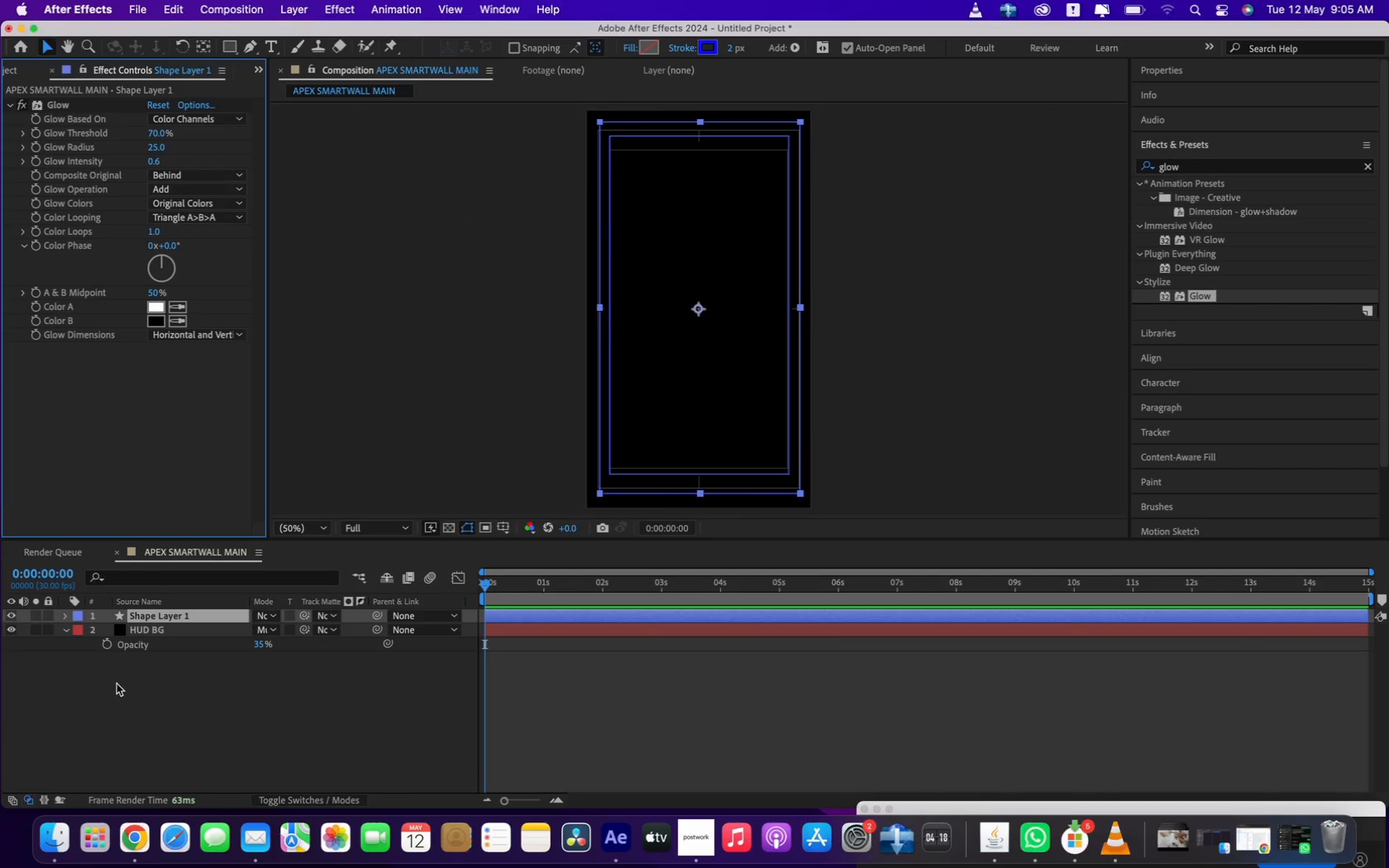 
left_click([117, 709])
 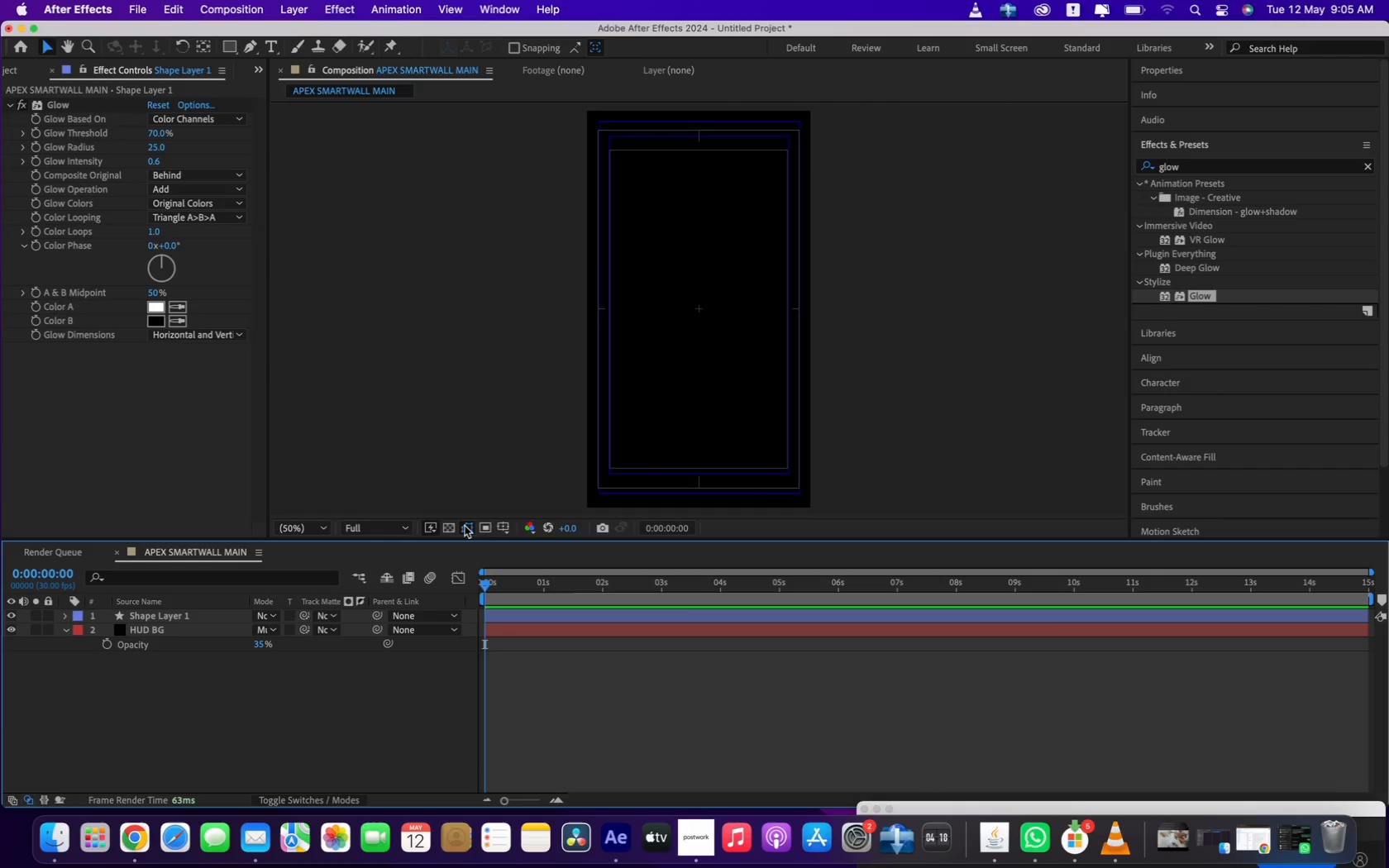 
left_click([503, 526])
 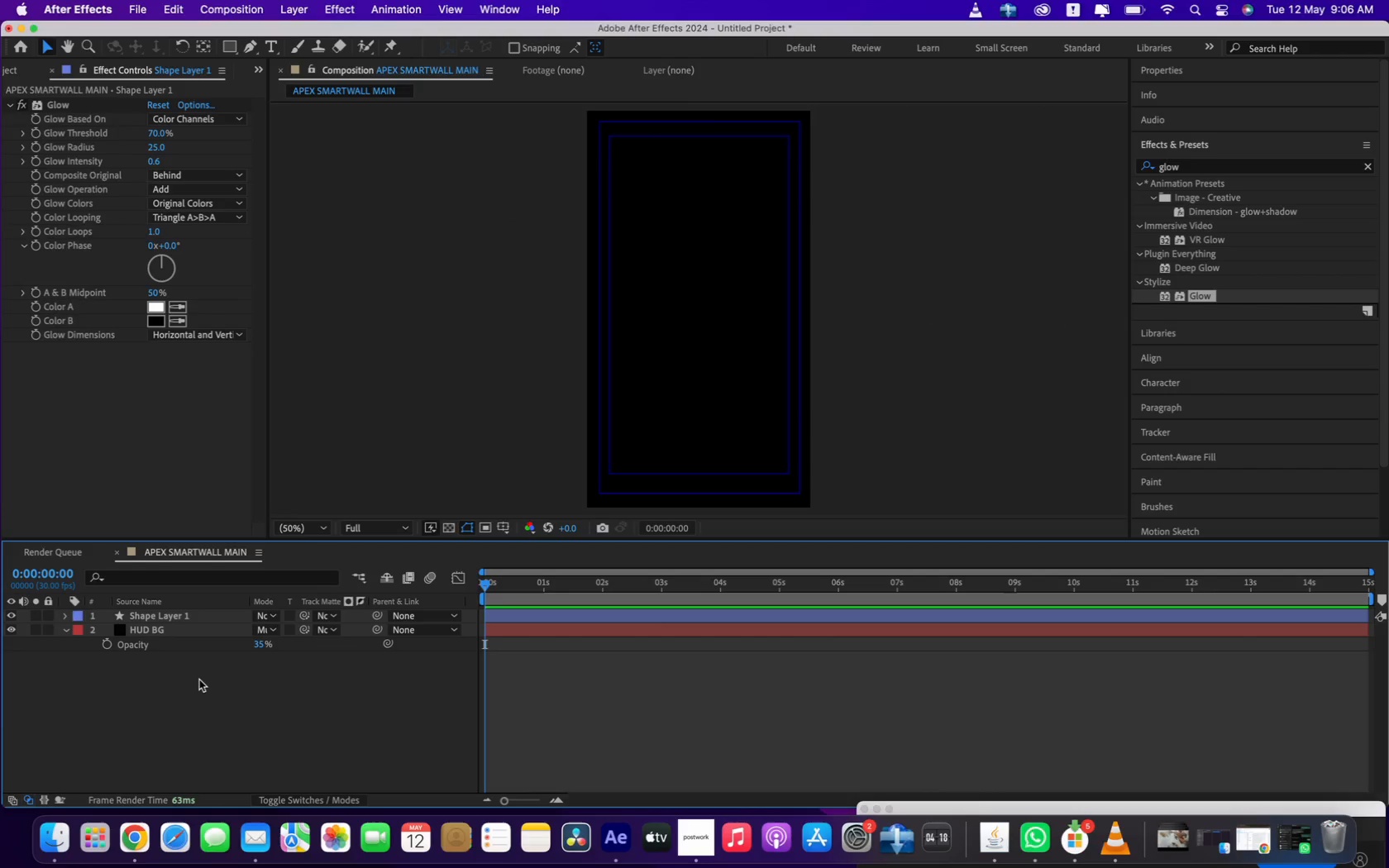 
wait(45.5)
 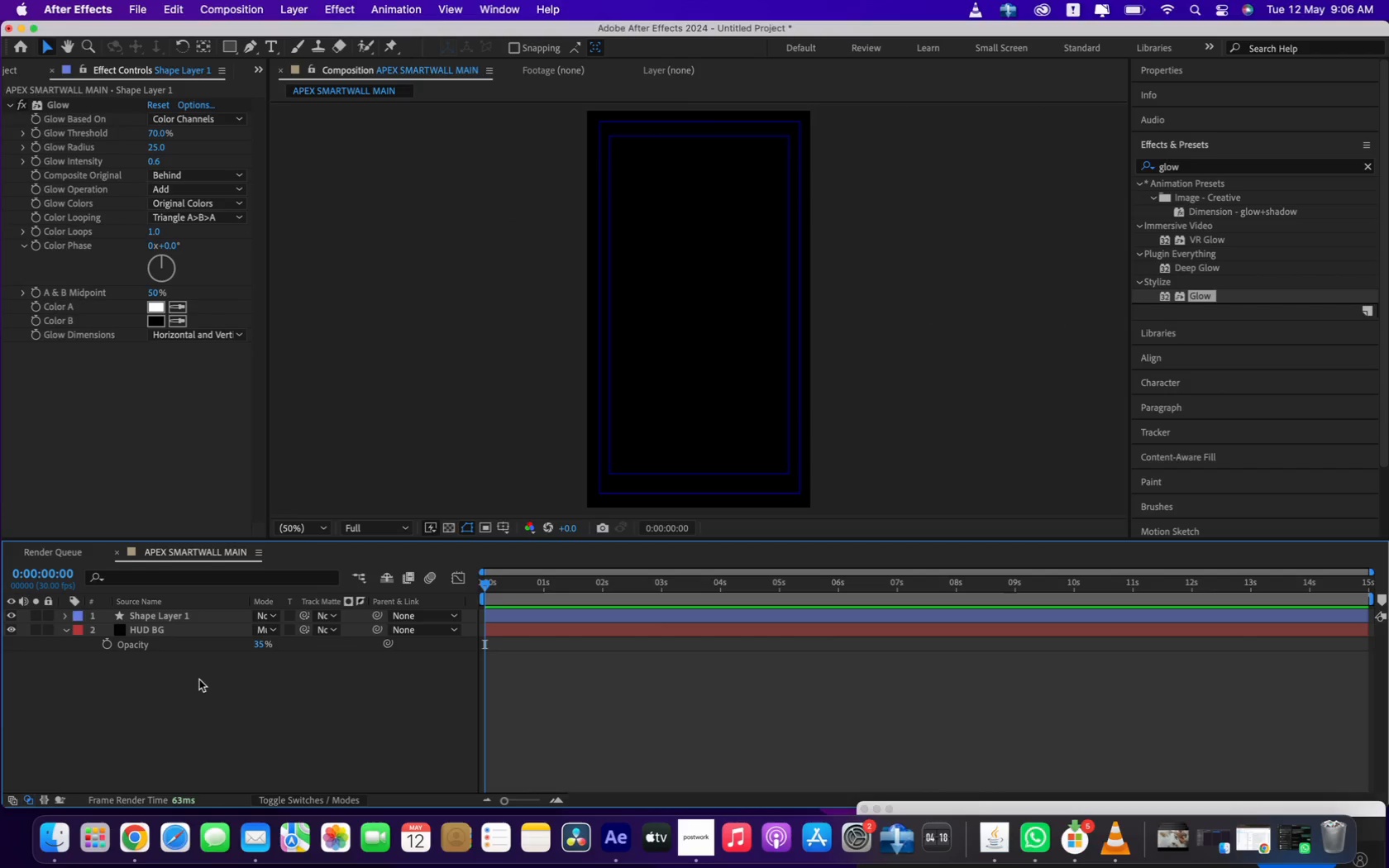 
left_click([126, 693])
 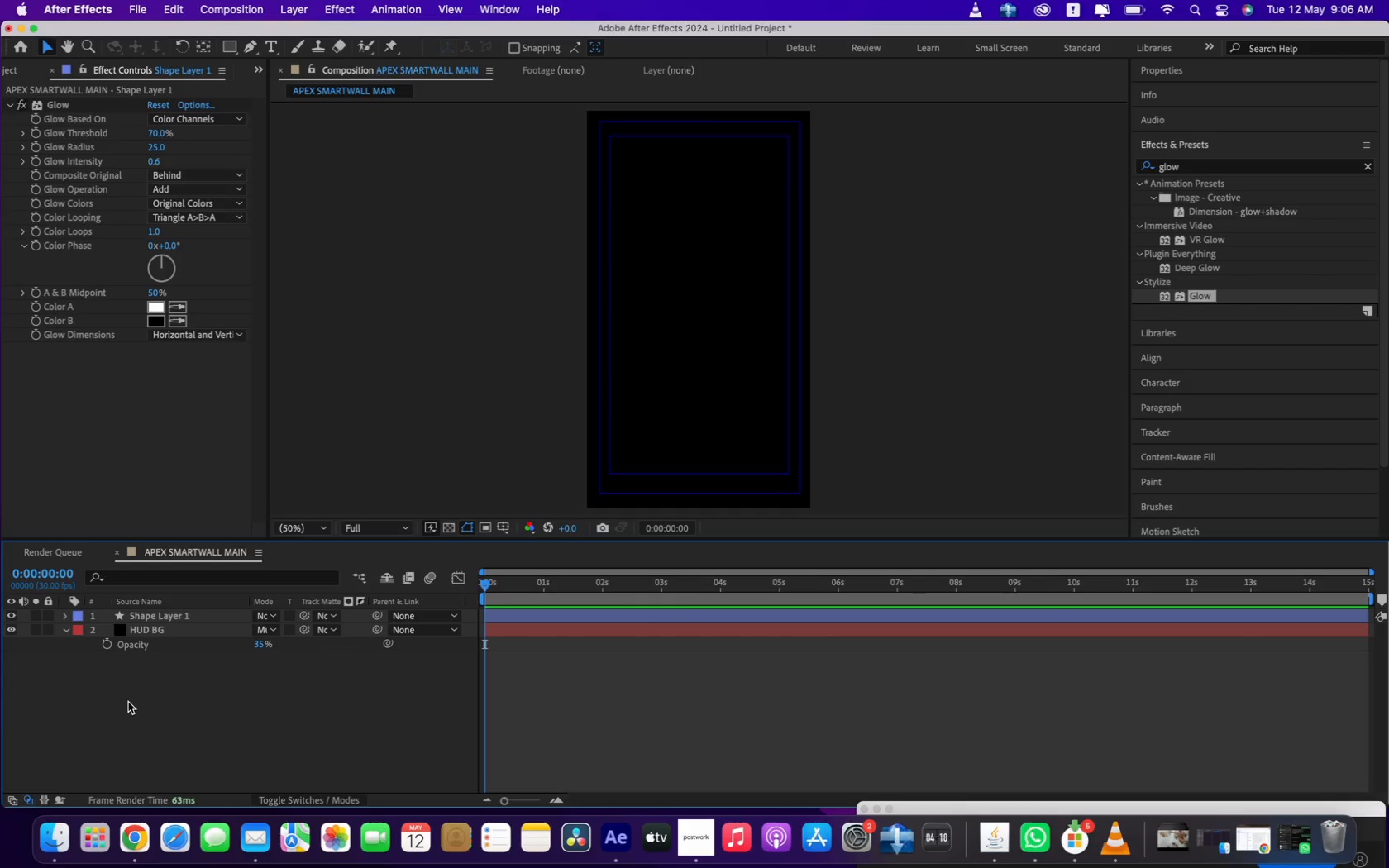 
wait(26.51)
 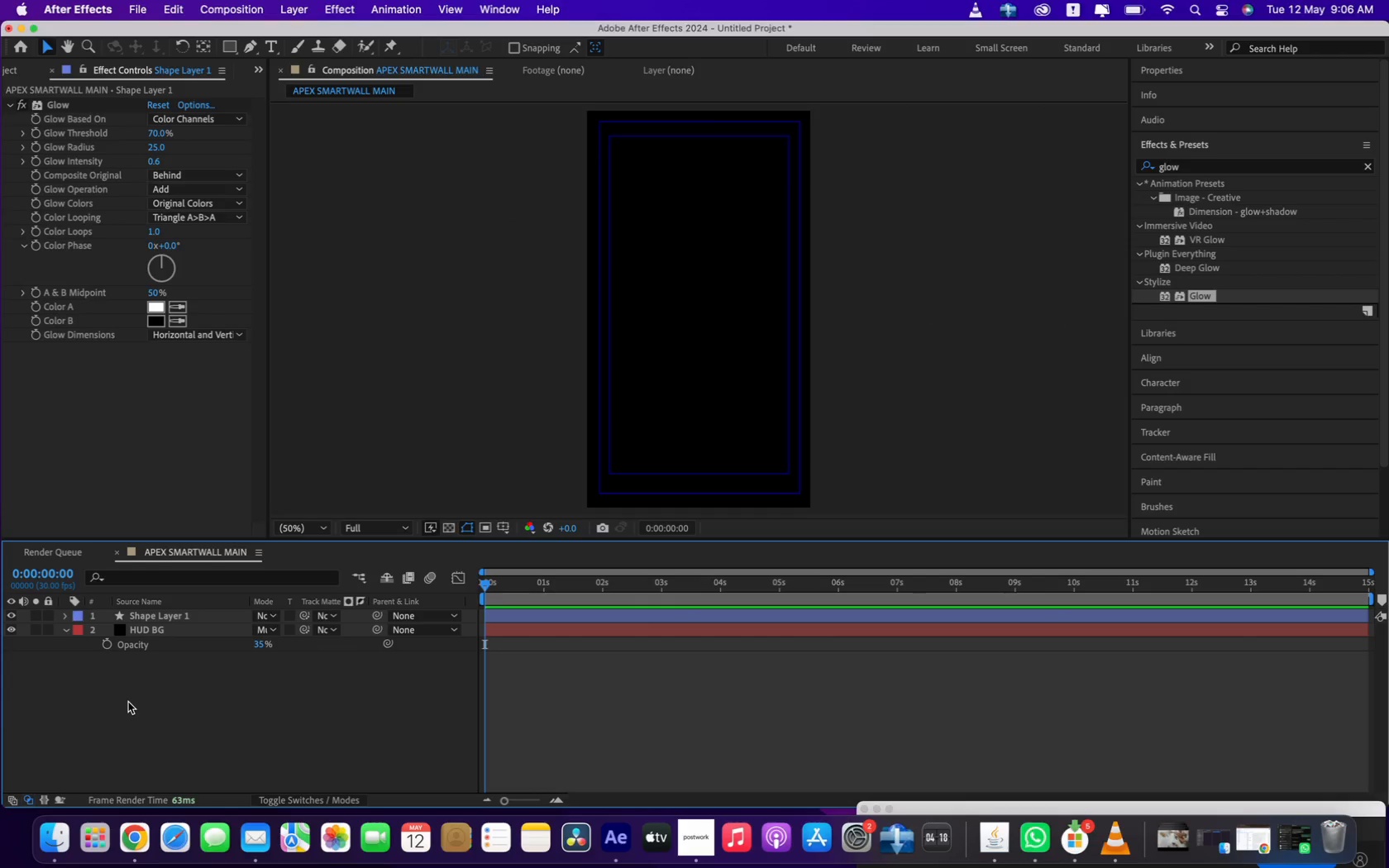 
right_click([125, 716])
 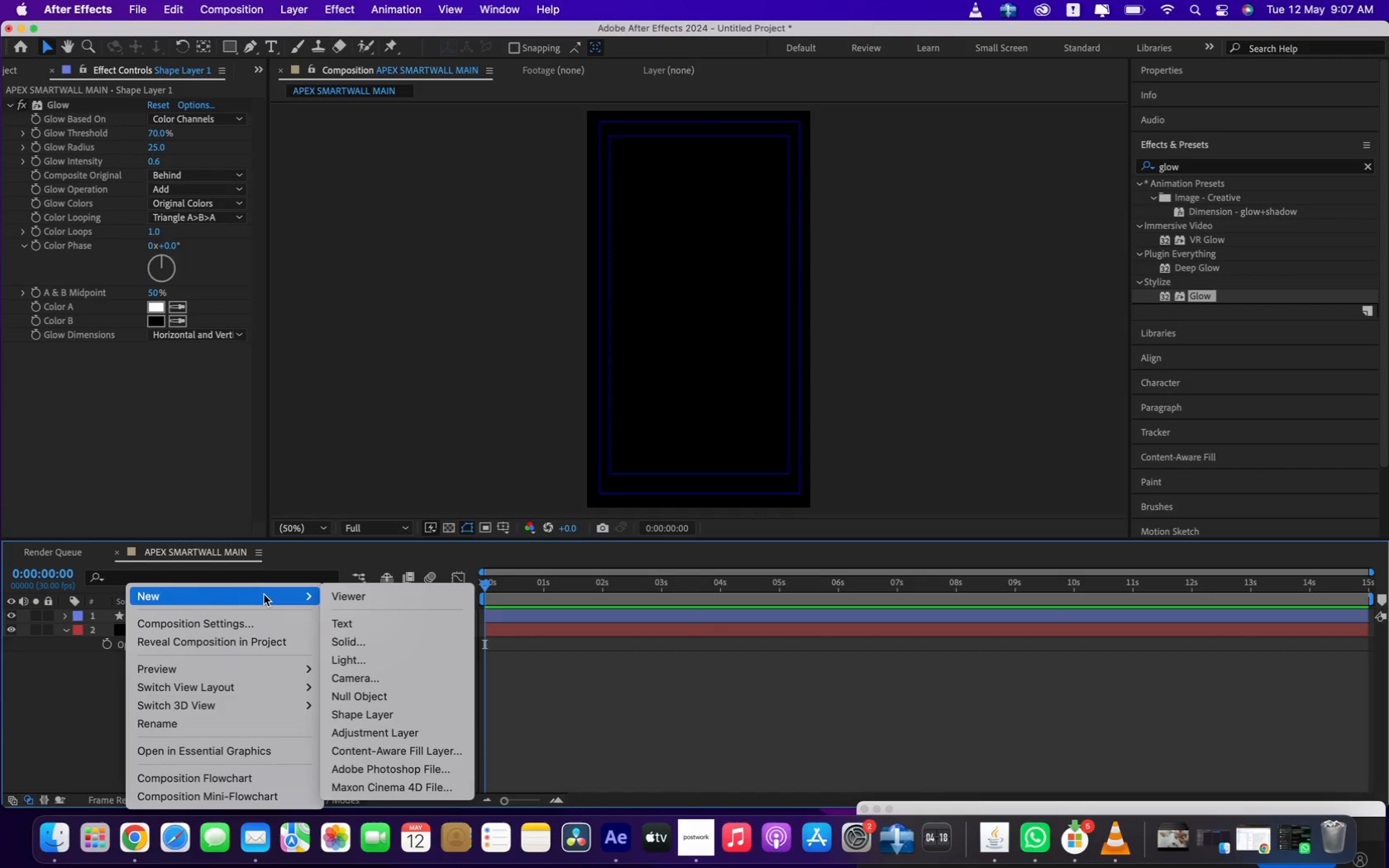 
wait(38.29)
 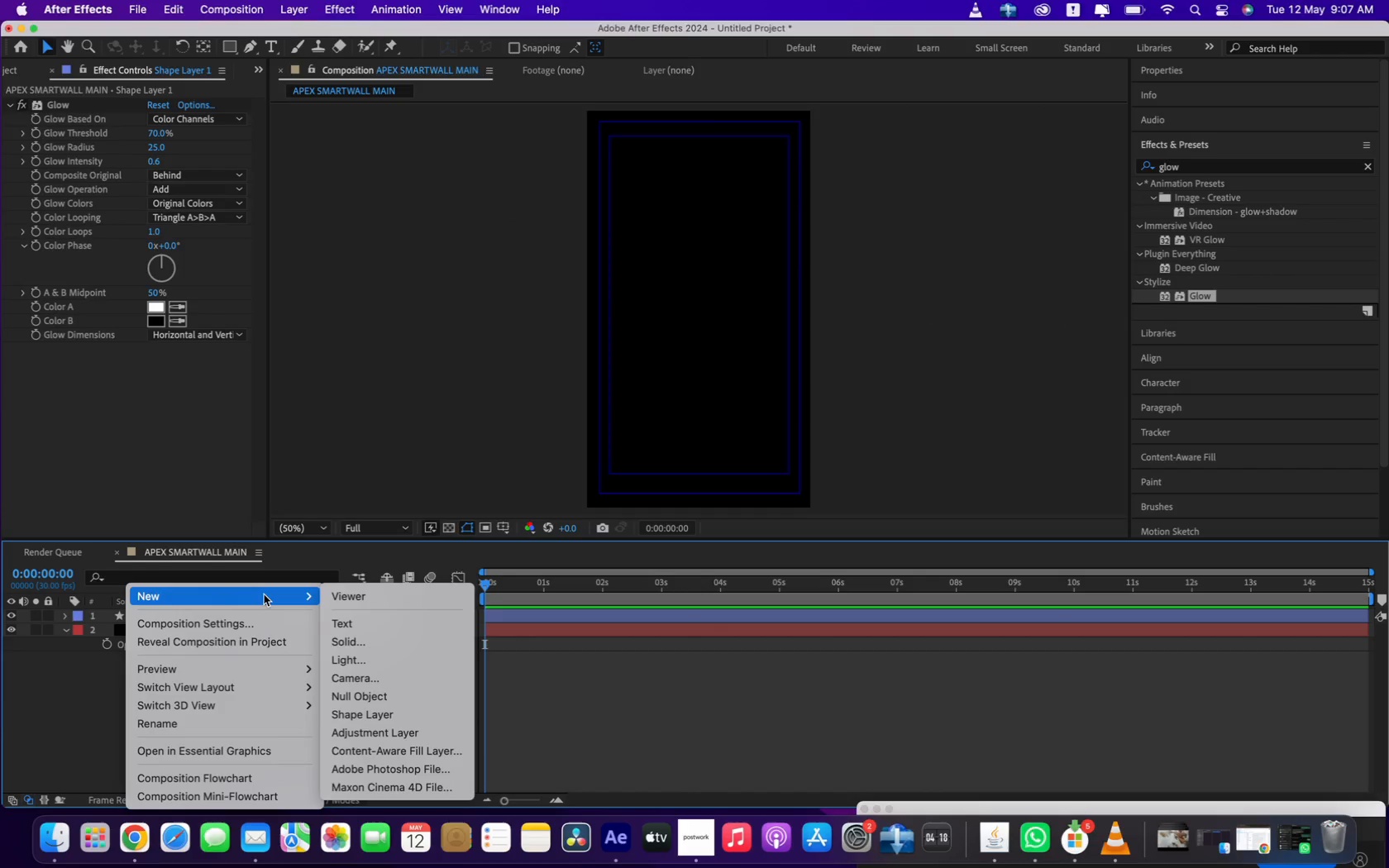 
mouse_move([300, 599])
 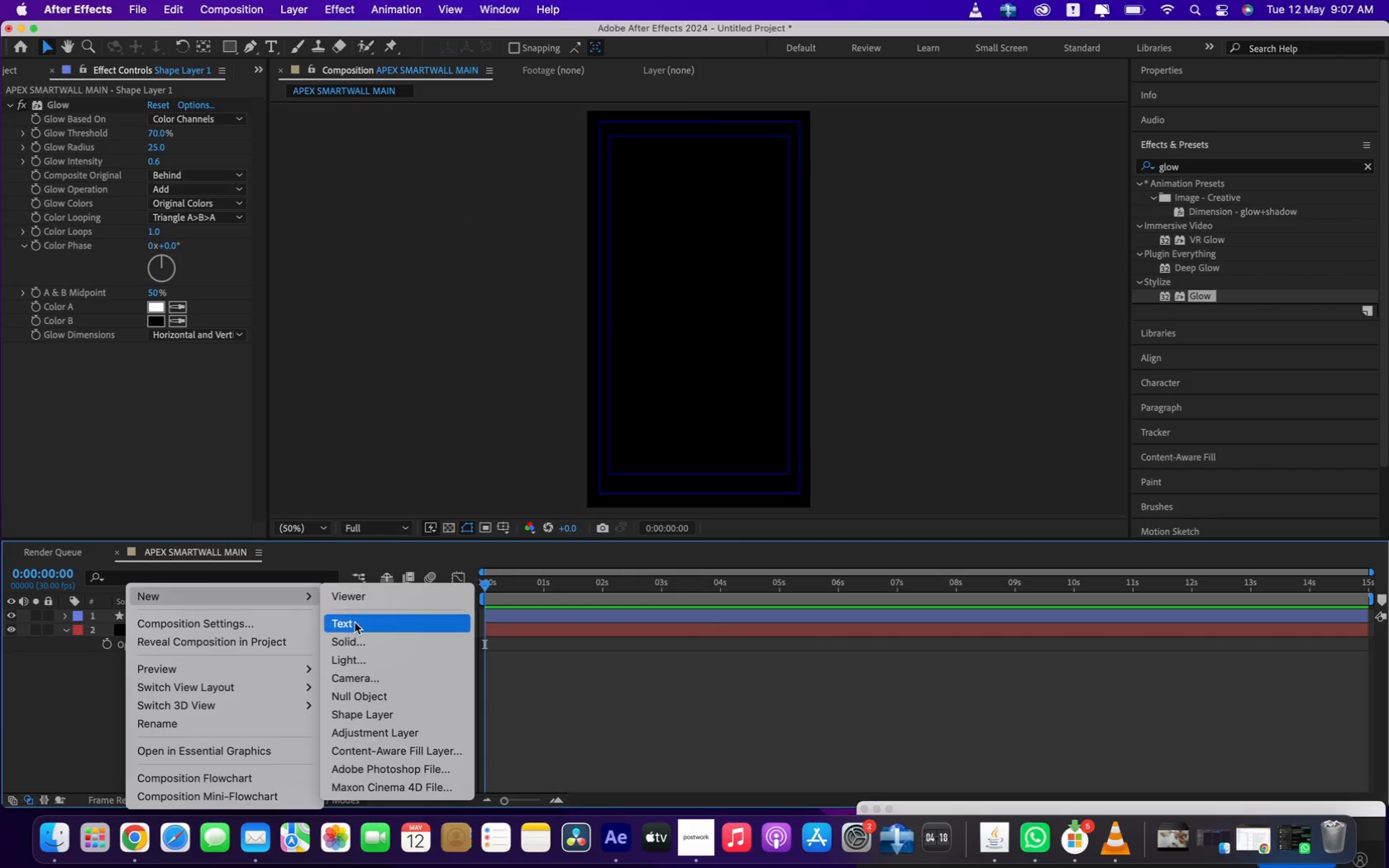 
left_click([355, 623])
 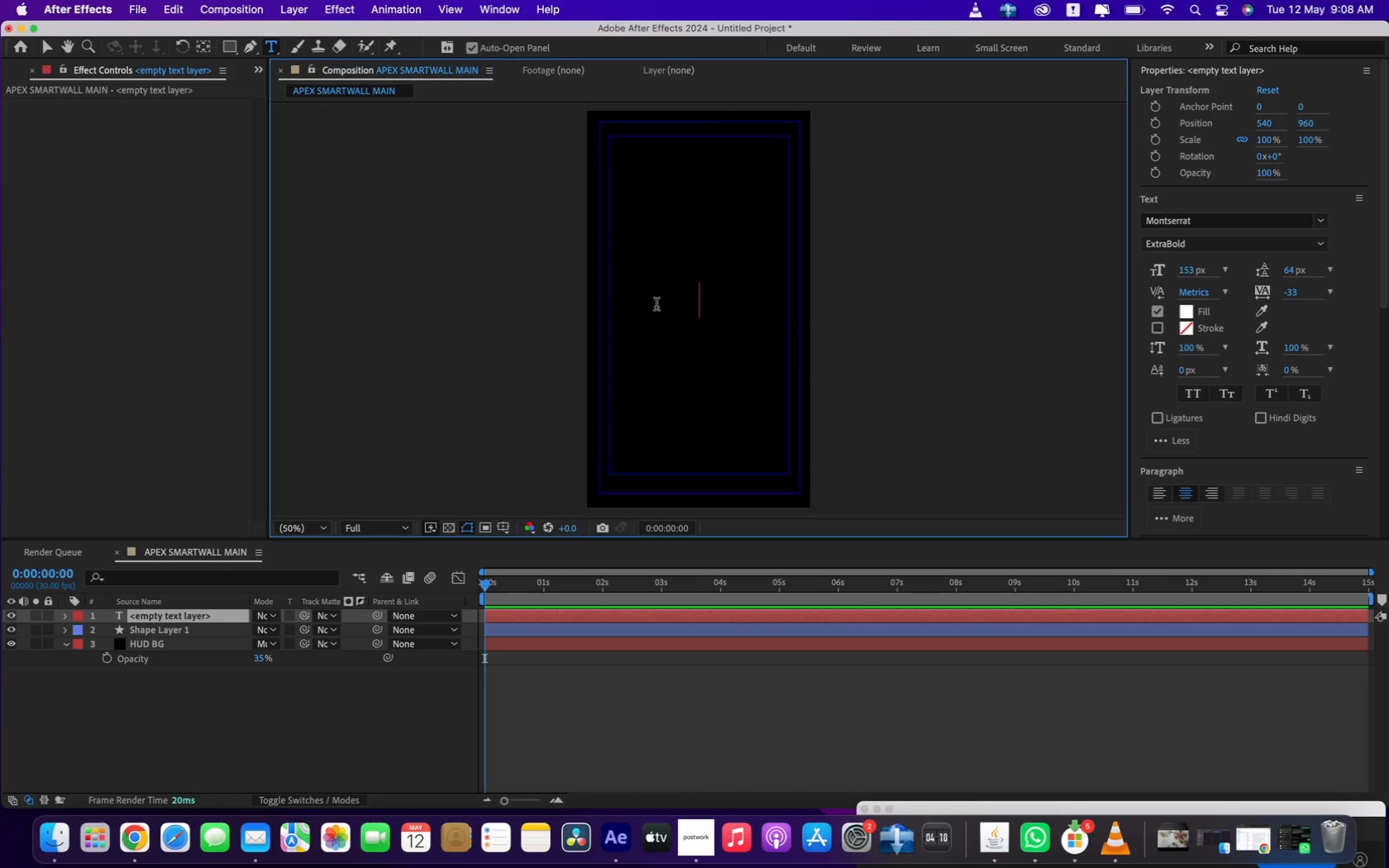 
wait(80.82)
 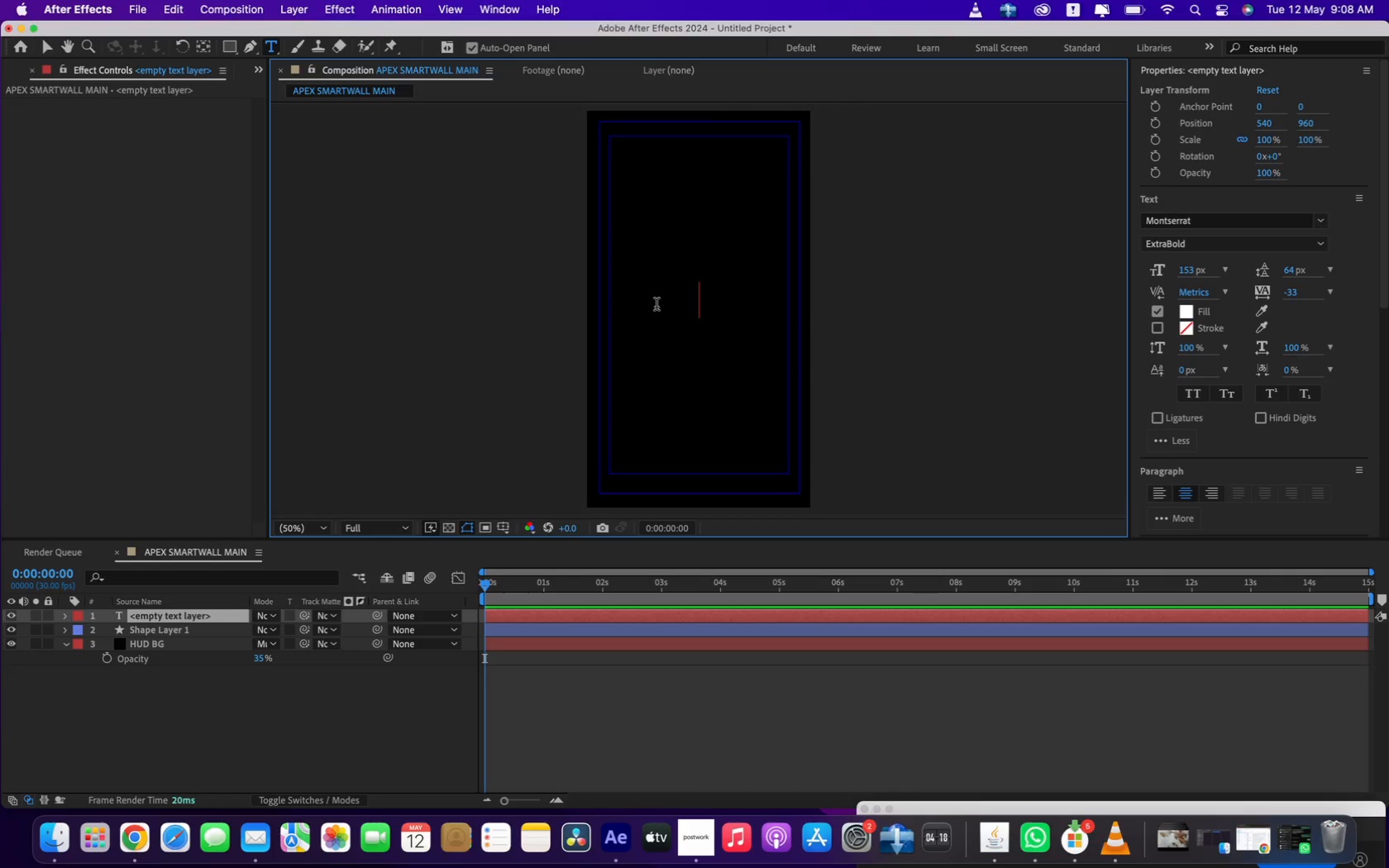 
left_click([698, 846])
 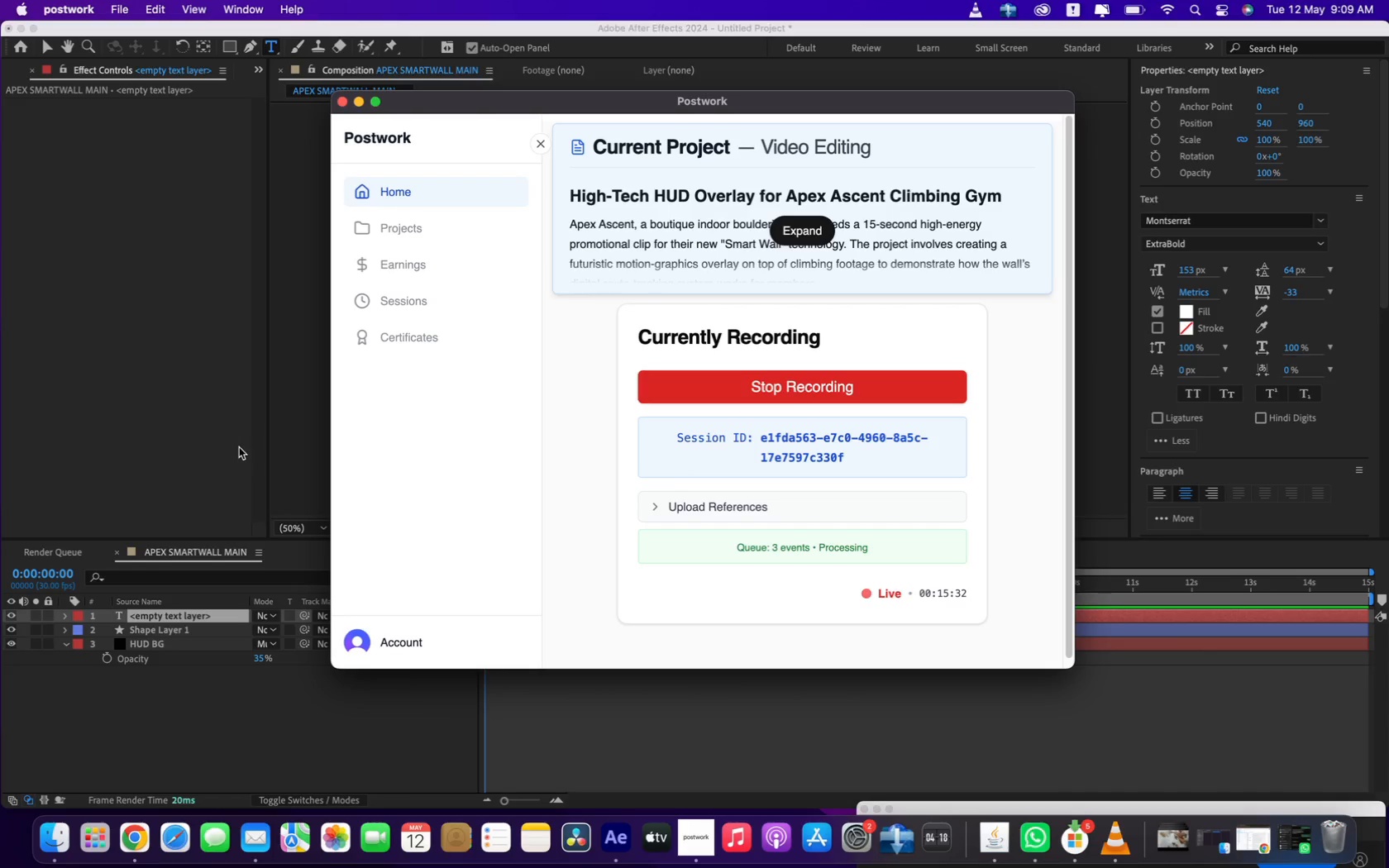 
left_click([239, 445])
 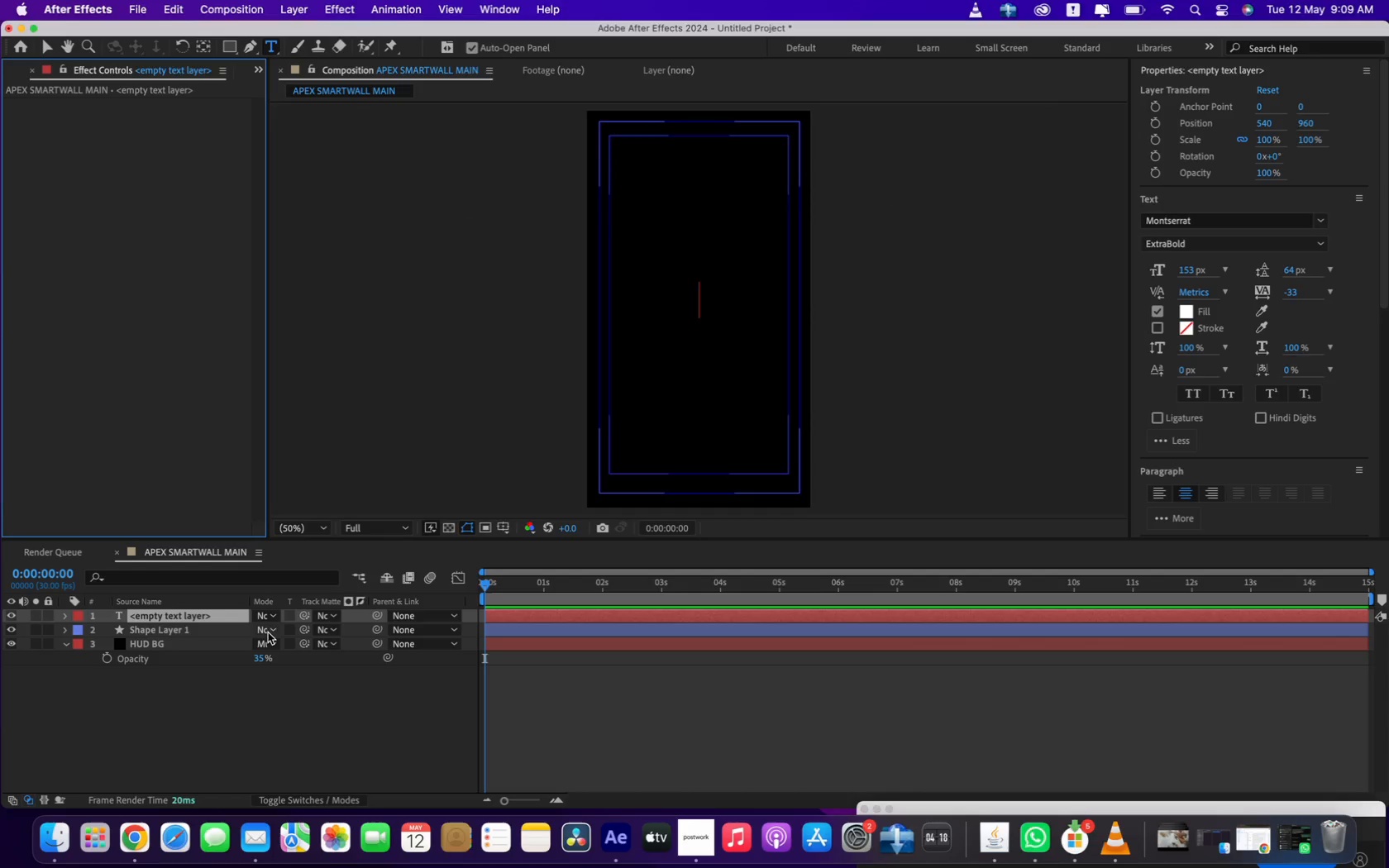 
double_click([194, 610])
 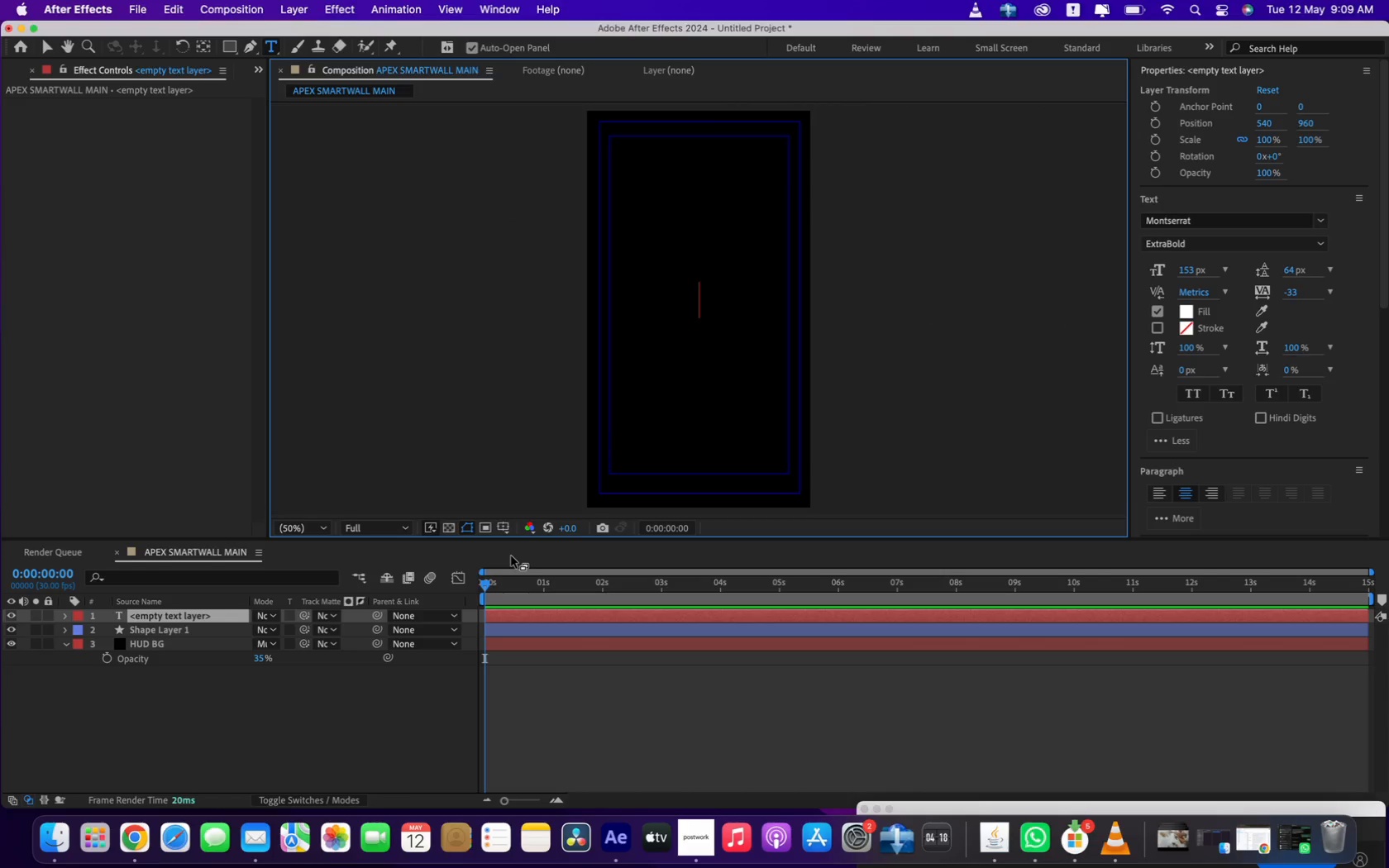 
wait(32.66)
 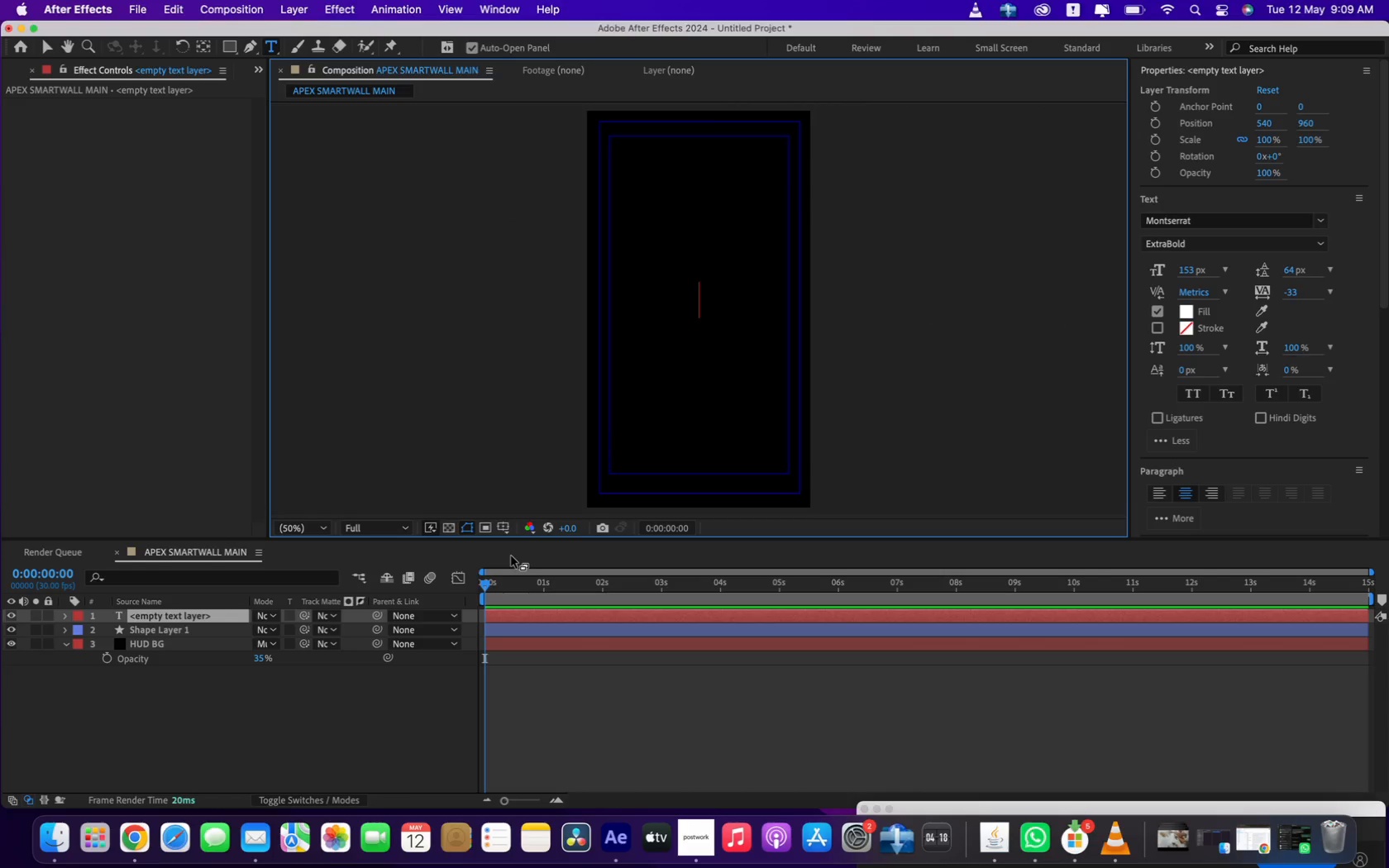 
left_click([176, 674])
 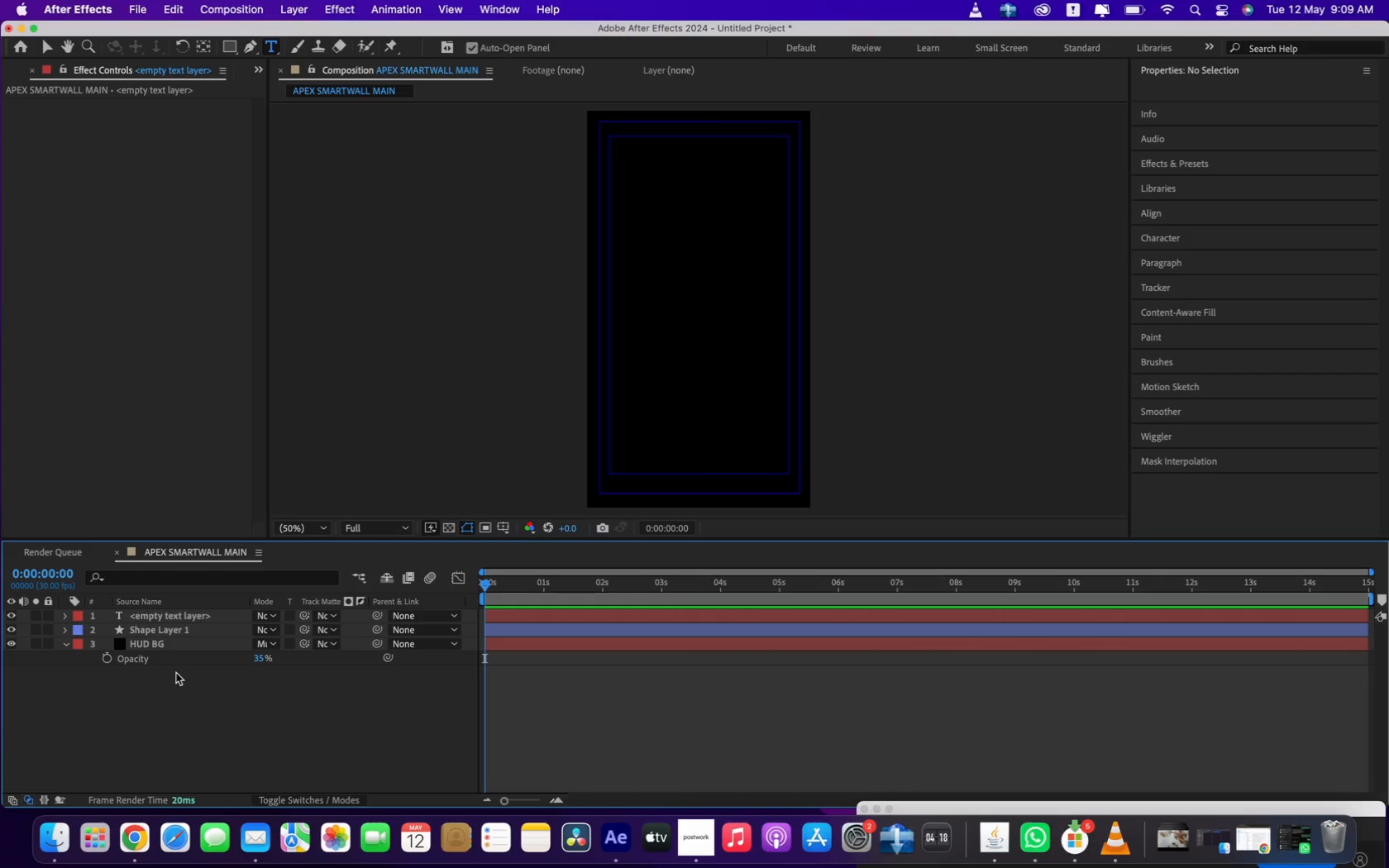 
wait(20.62)
 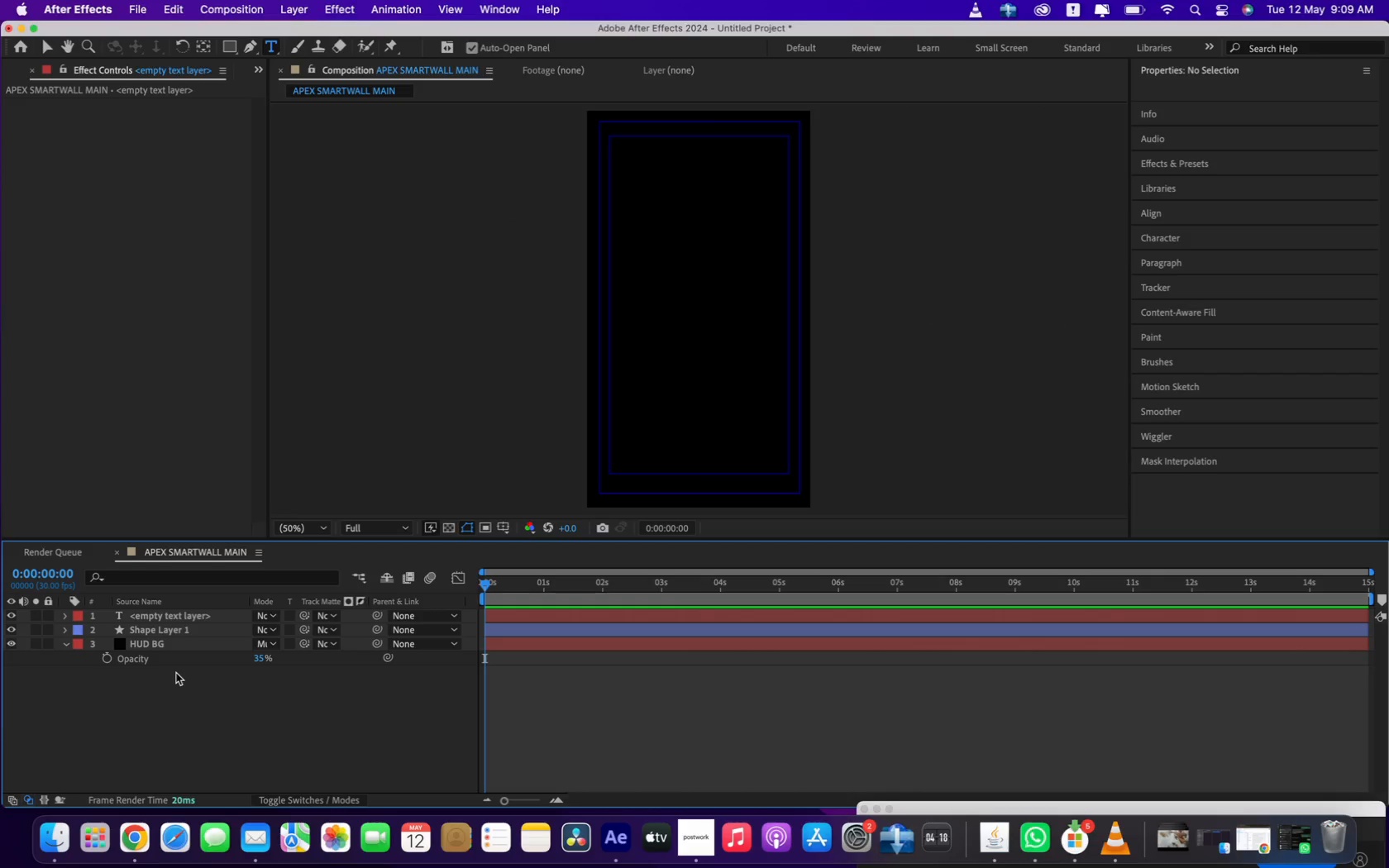 
left_click([119, 371])
 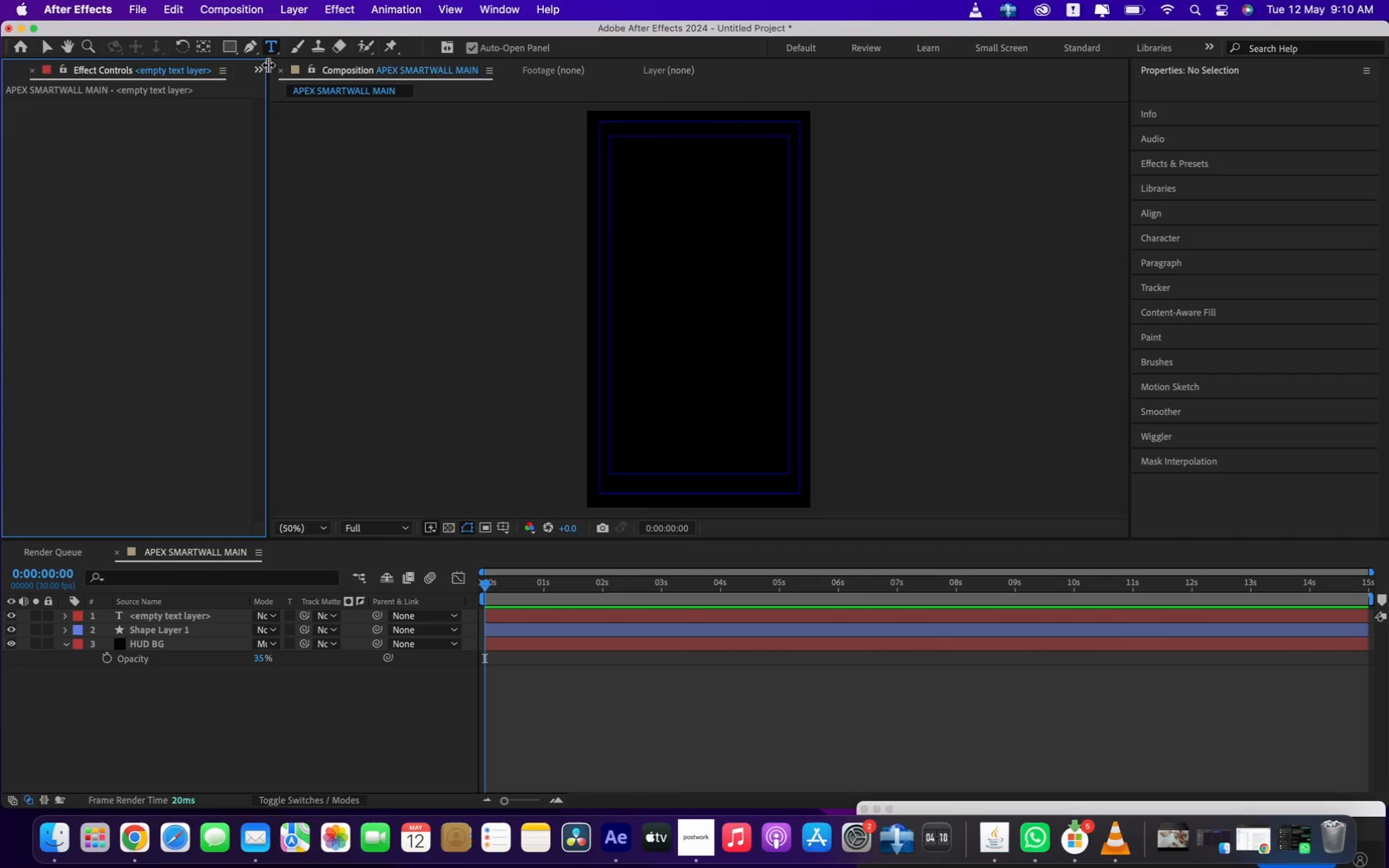 
left_click([260, 69])
 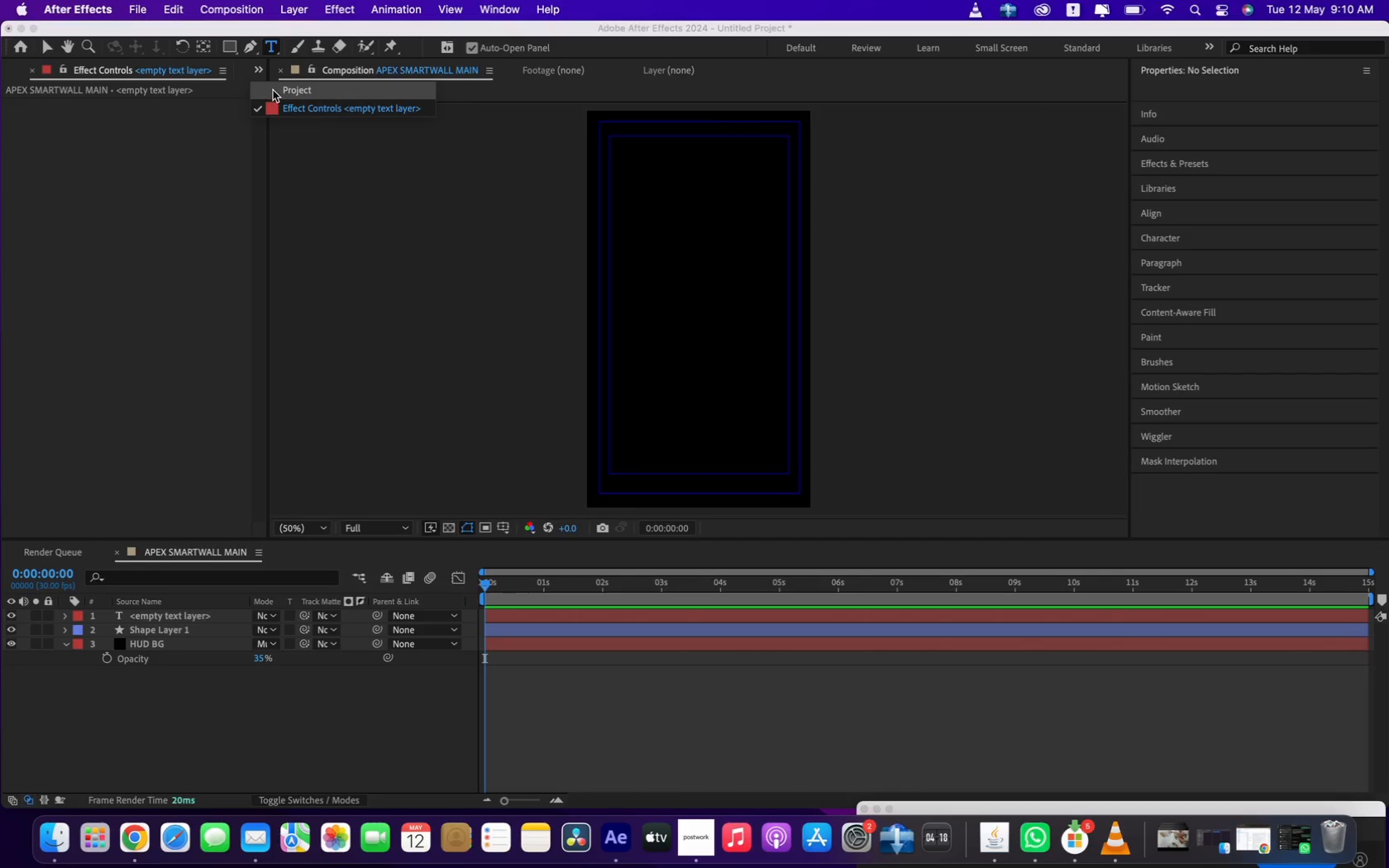 
left_click([276, 93])
 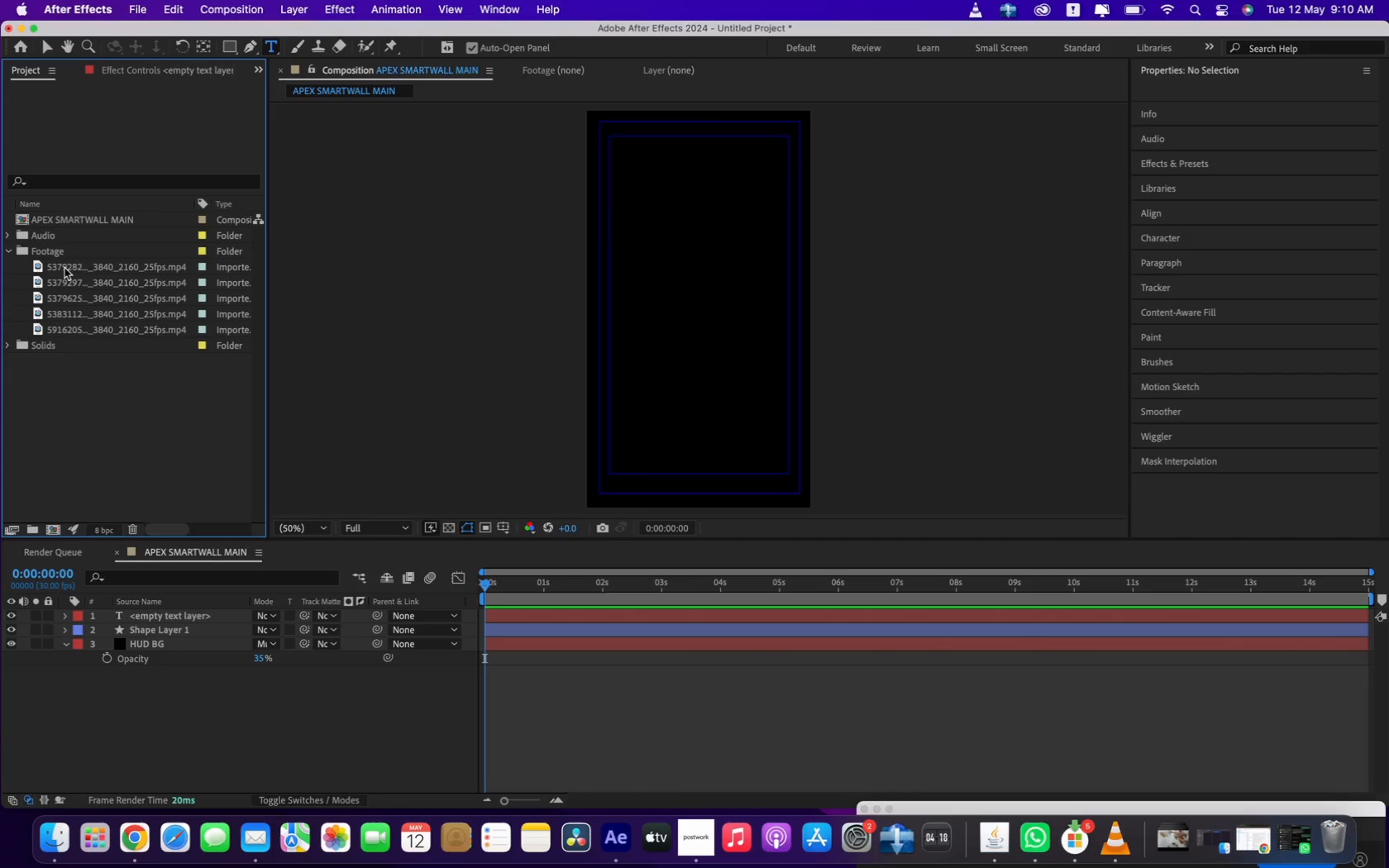 
double_click([63, 269])
 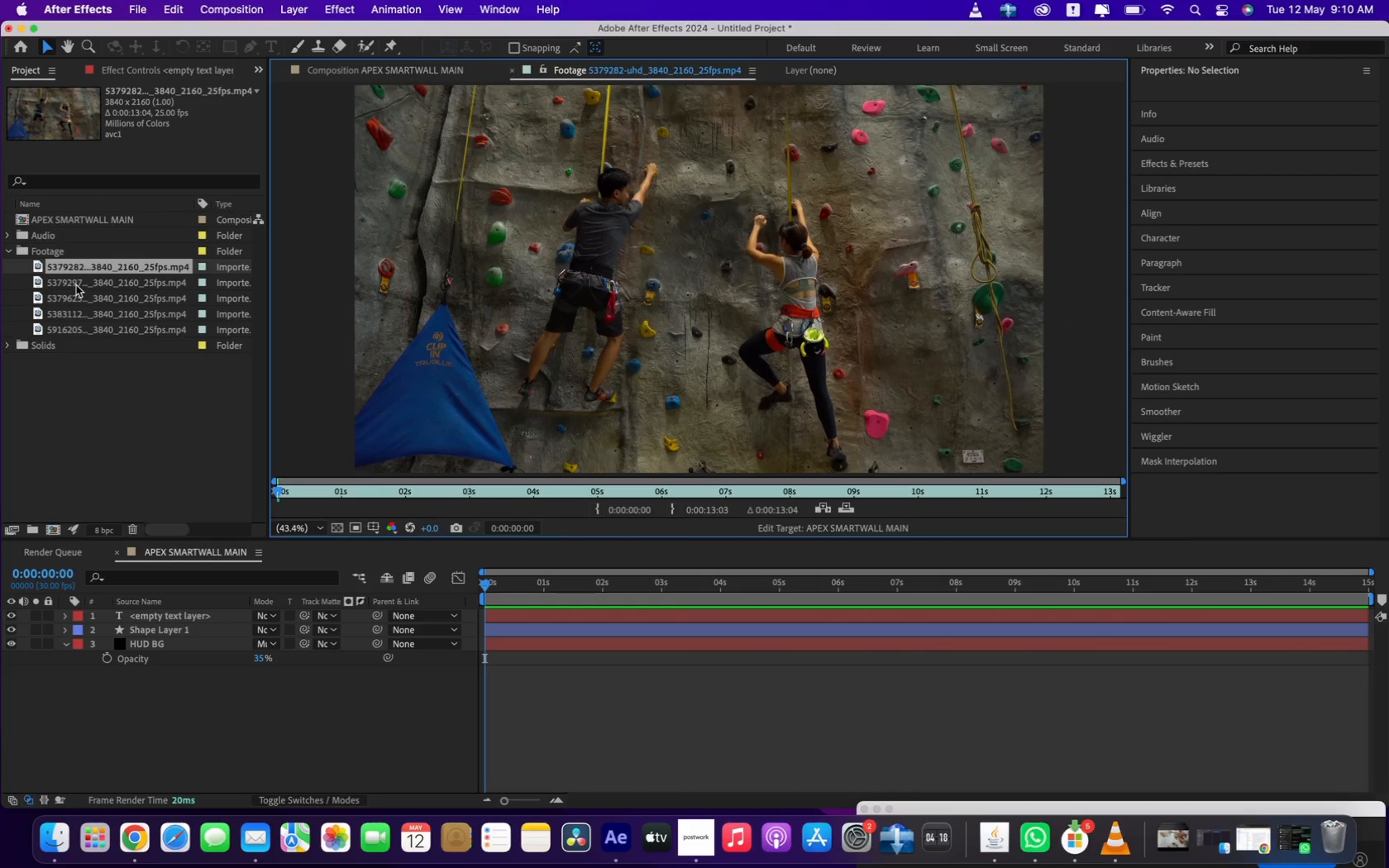 
double_click([75, 284])
 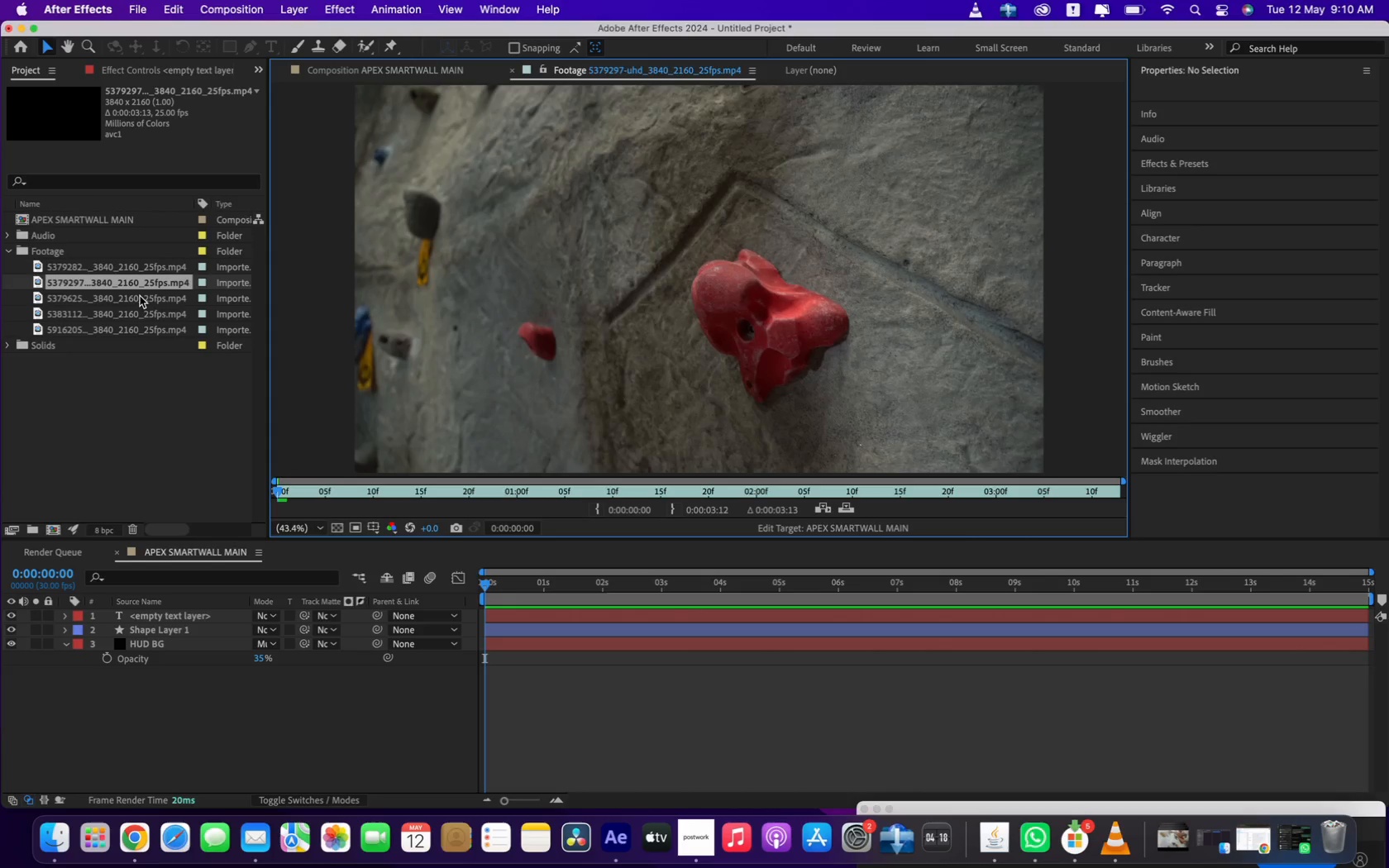 
left_click_drag(start_coordinate=[78, 279], to_coordinate=[166, 618])
 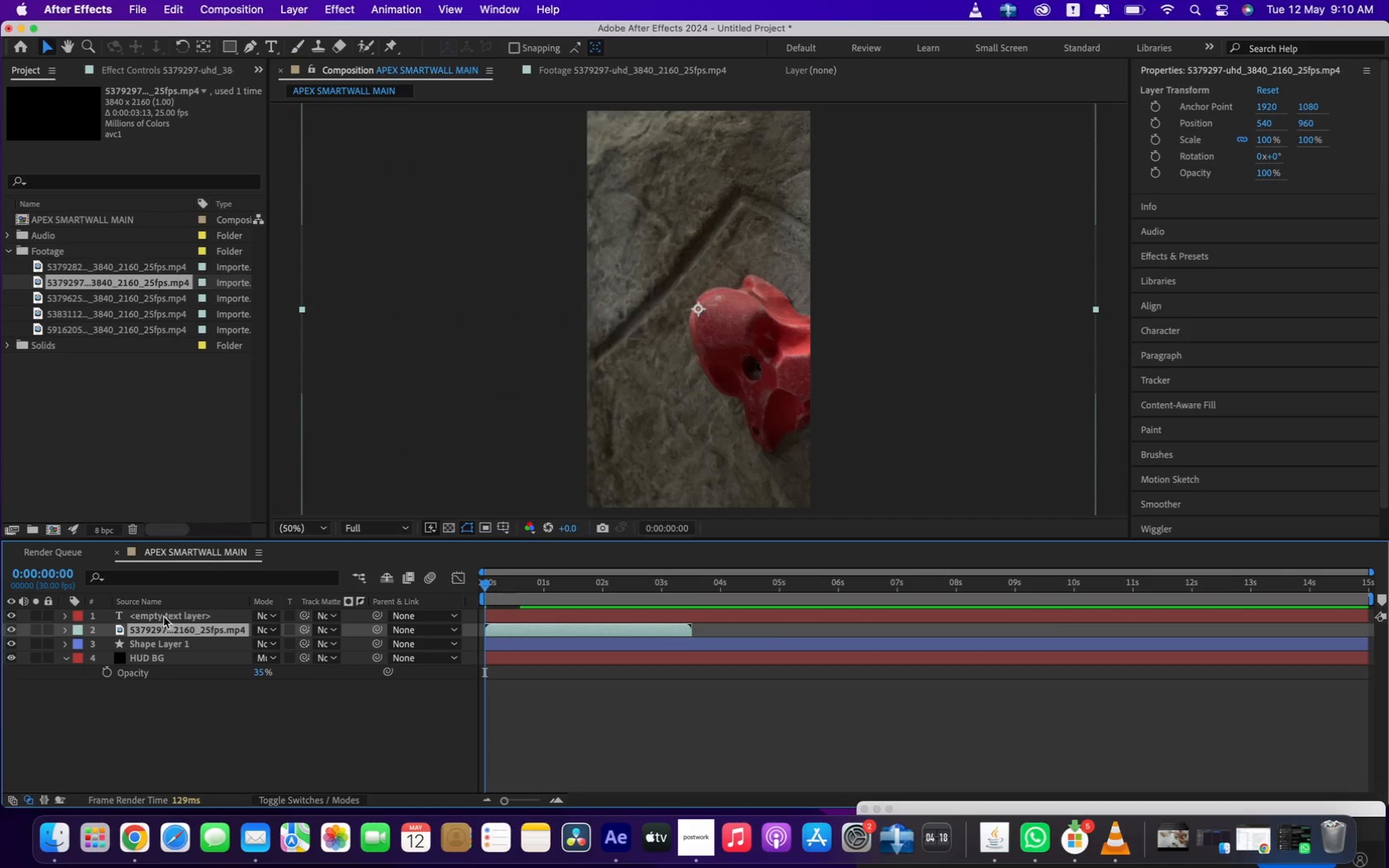 
left_click([160, 617])
 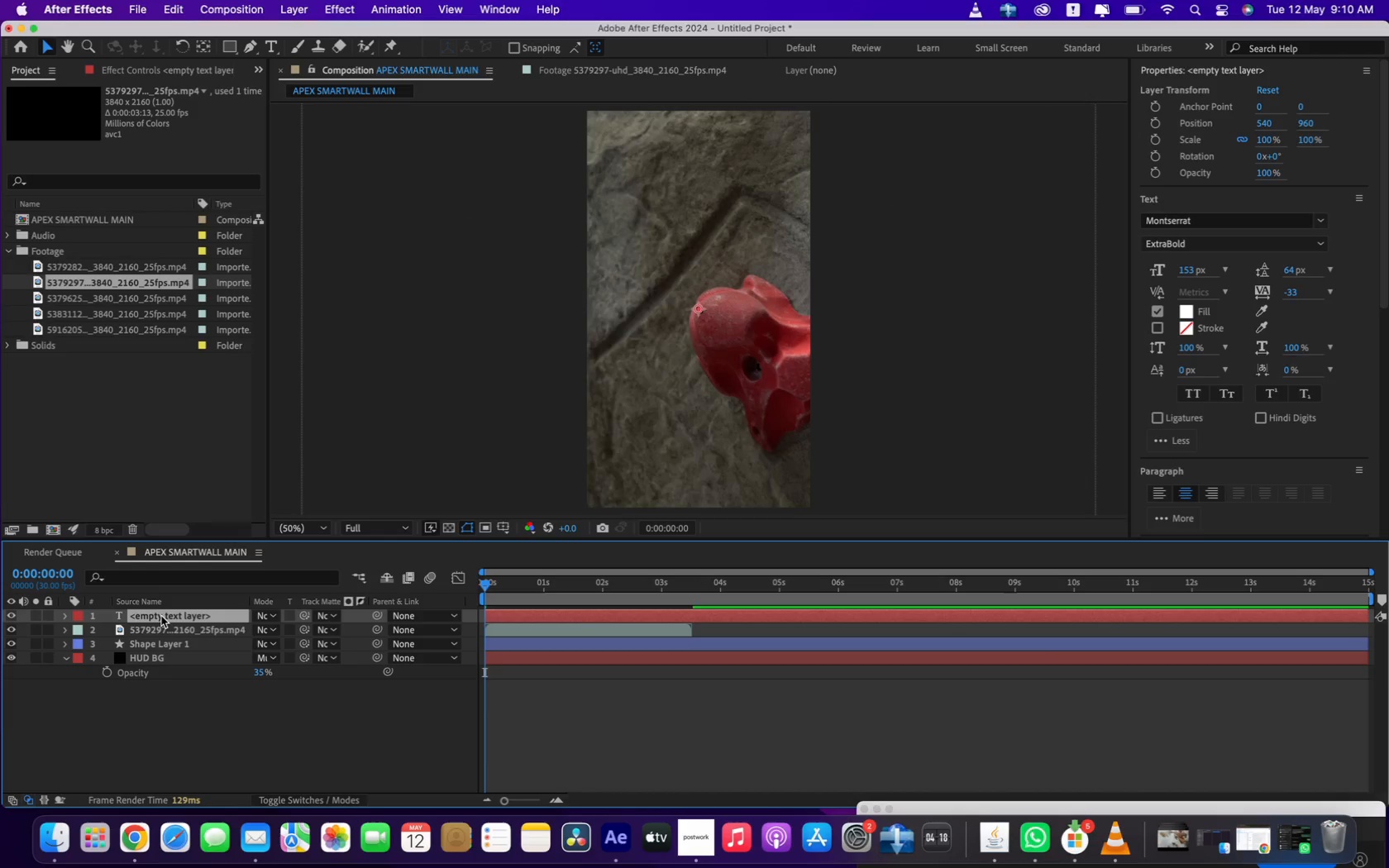 
key(Backspace)
 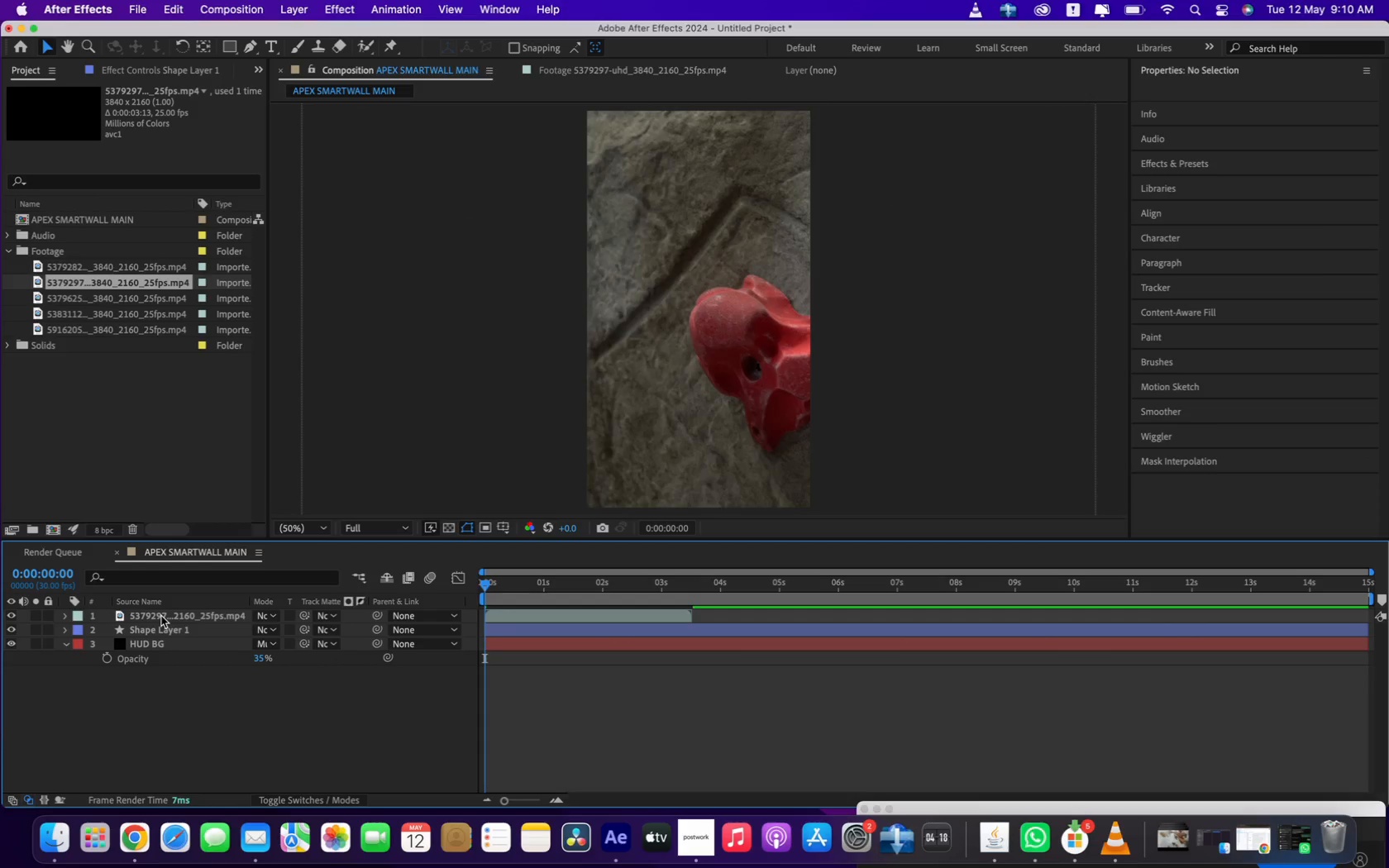 
left_click([161, 616])
 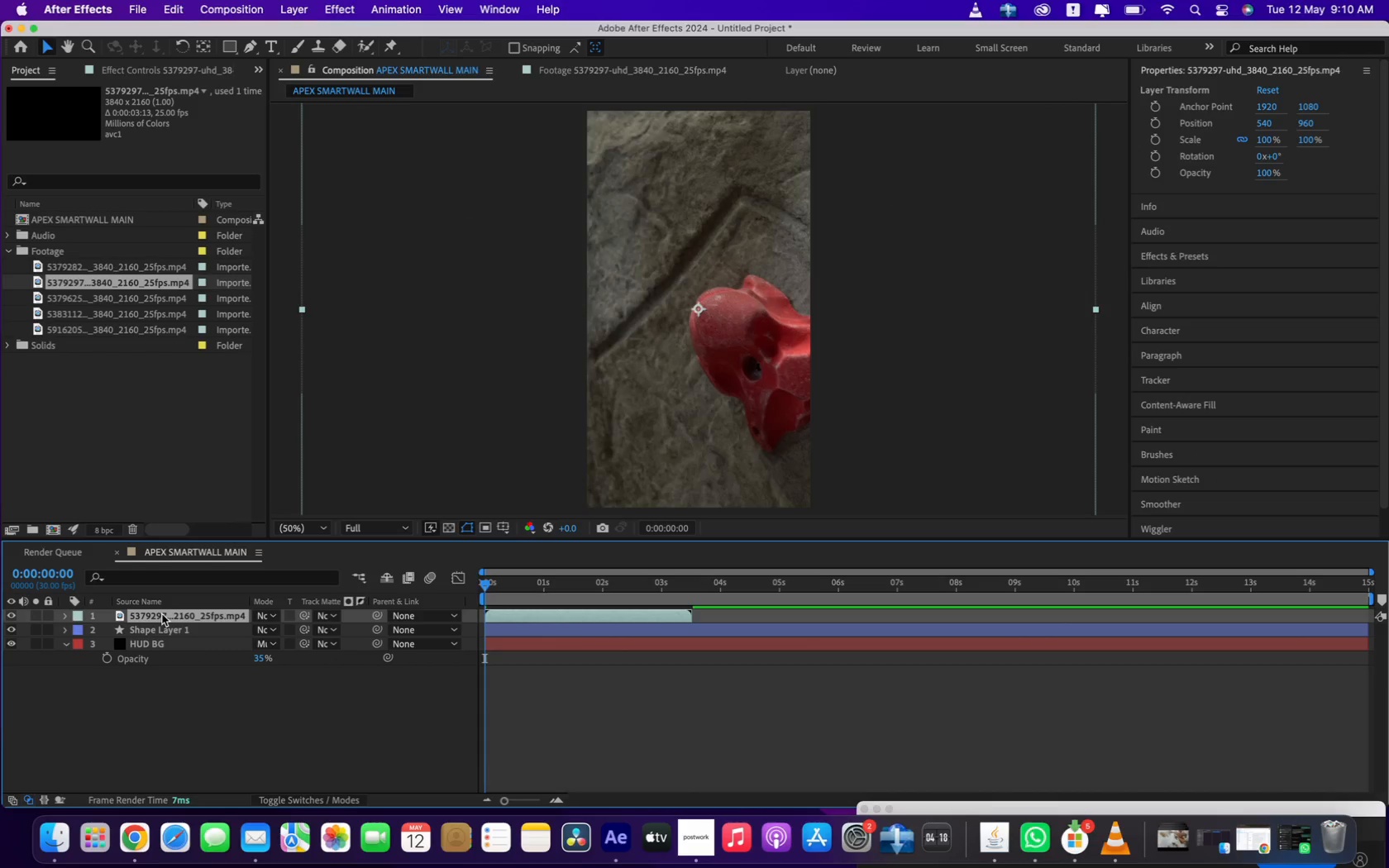 
key(S)
 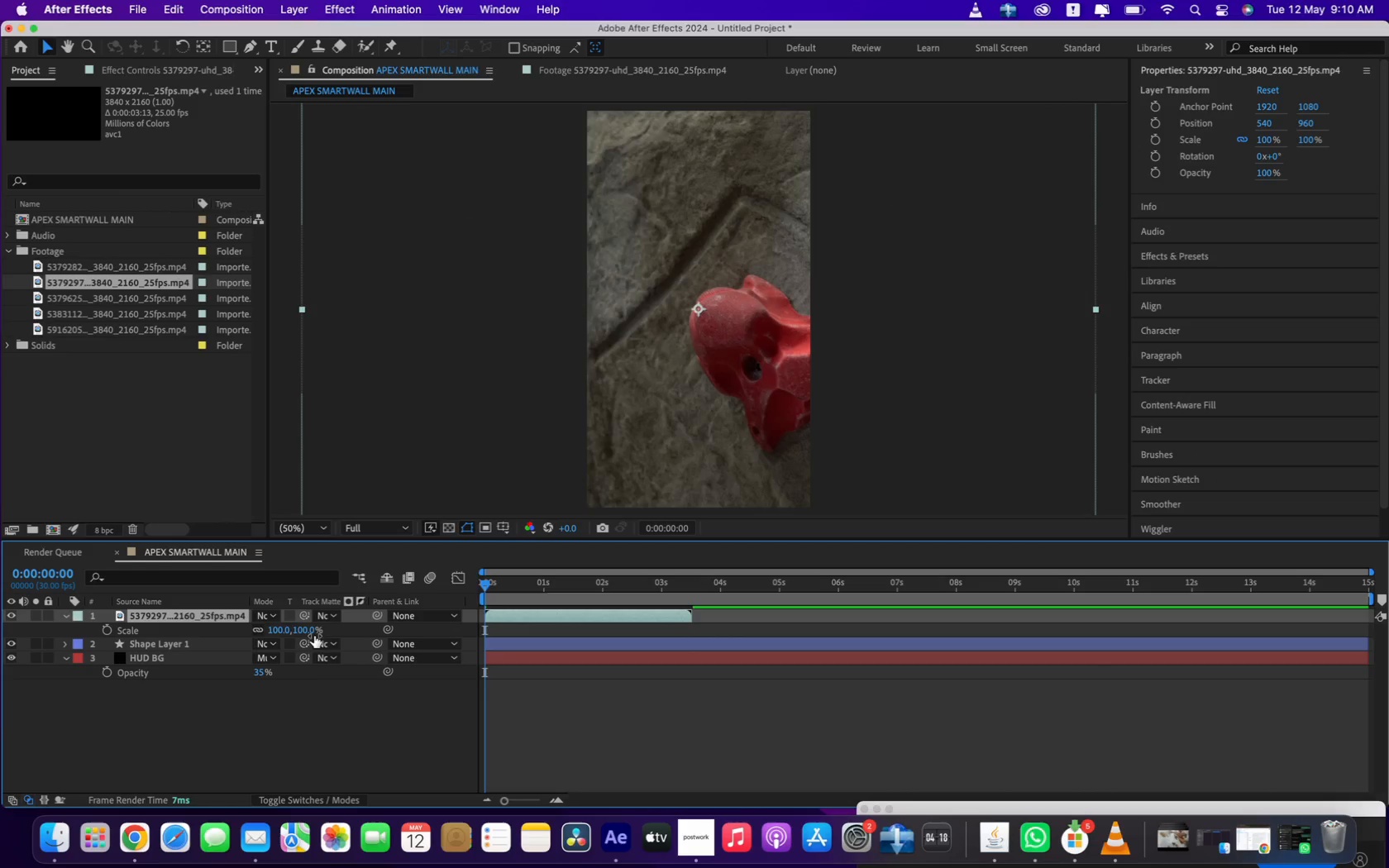 
left_click_drag(start_coordinate=[310, 632], to_coordinate=[287, 618])
 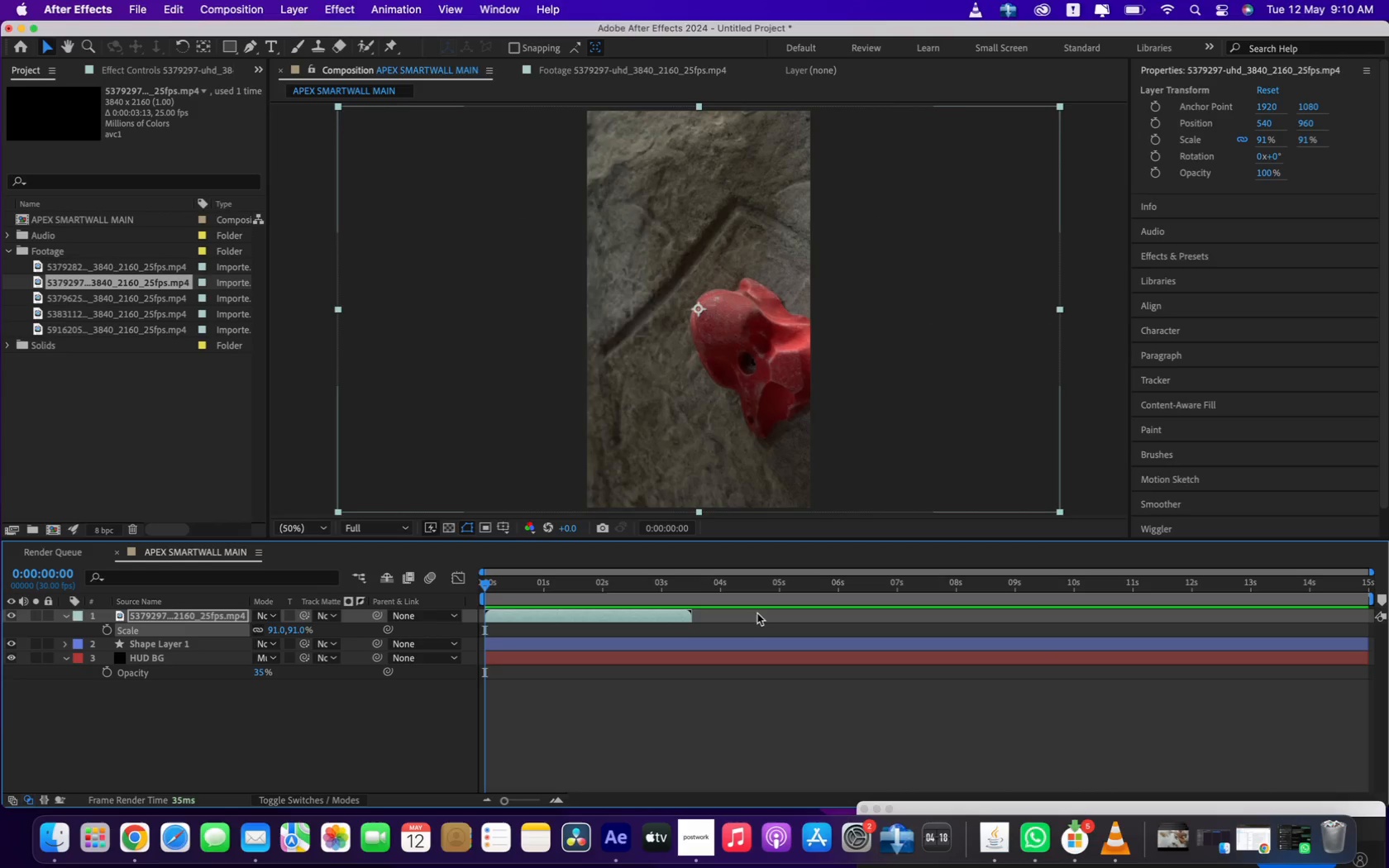 
wait(39.11)
 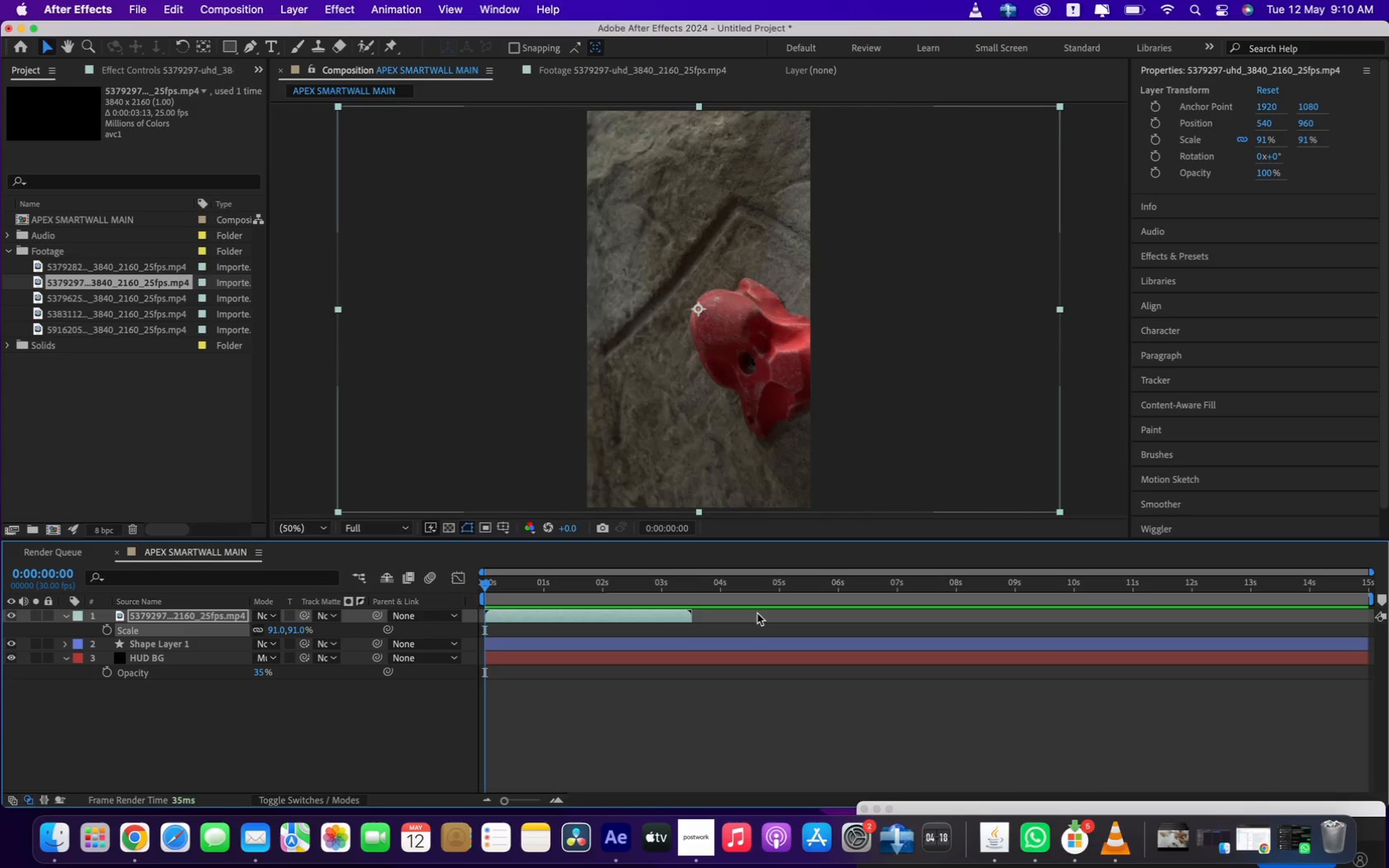 
left_click([161, 619])
 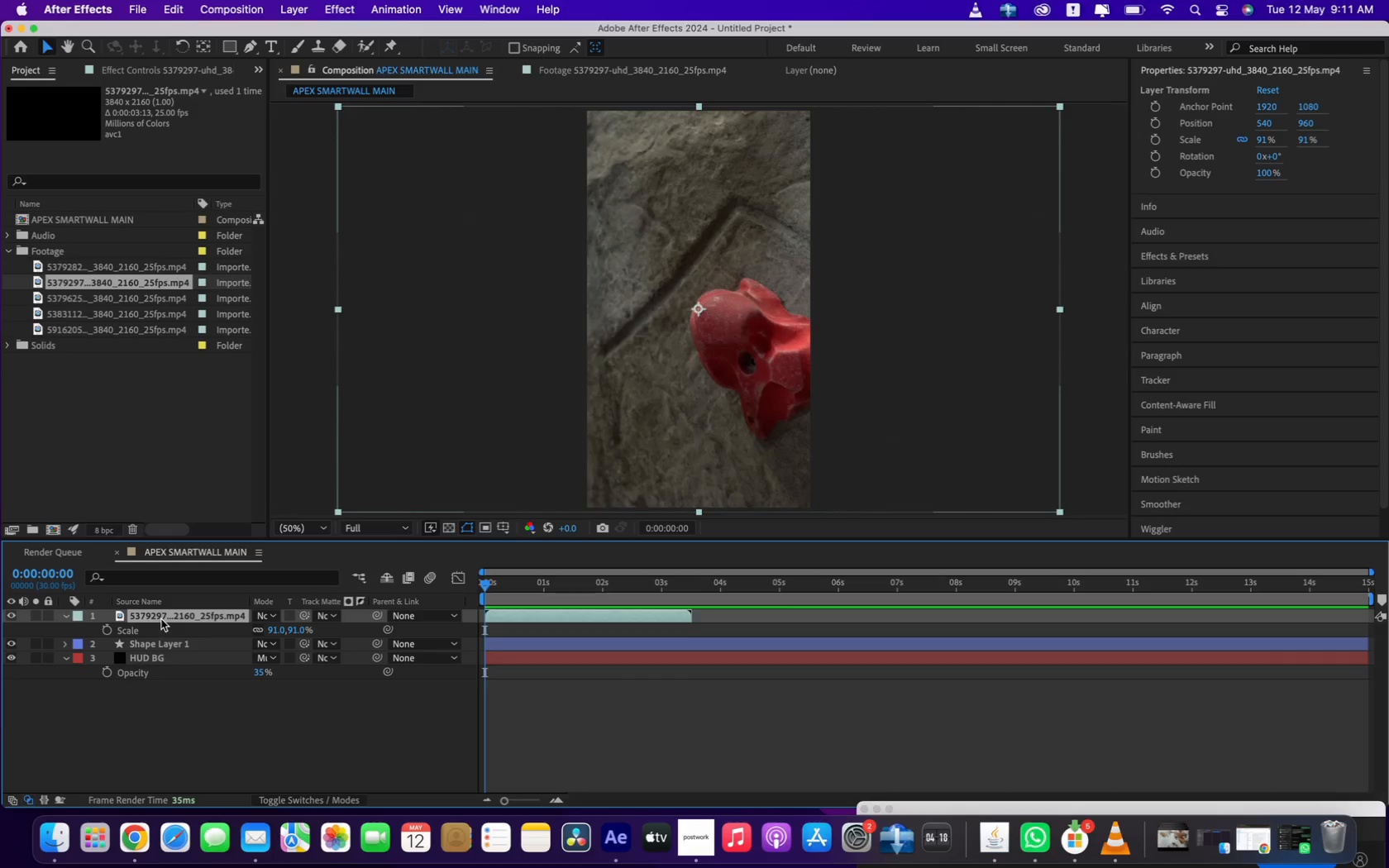 
type(ss)
 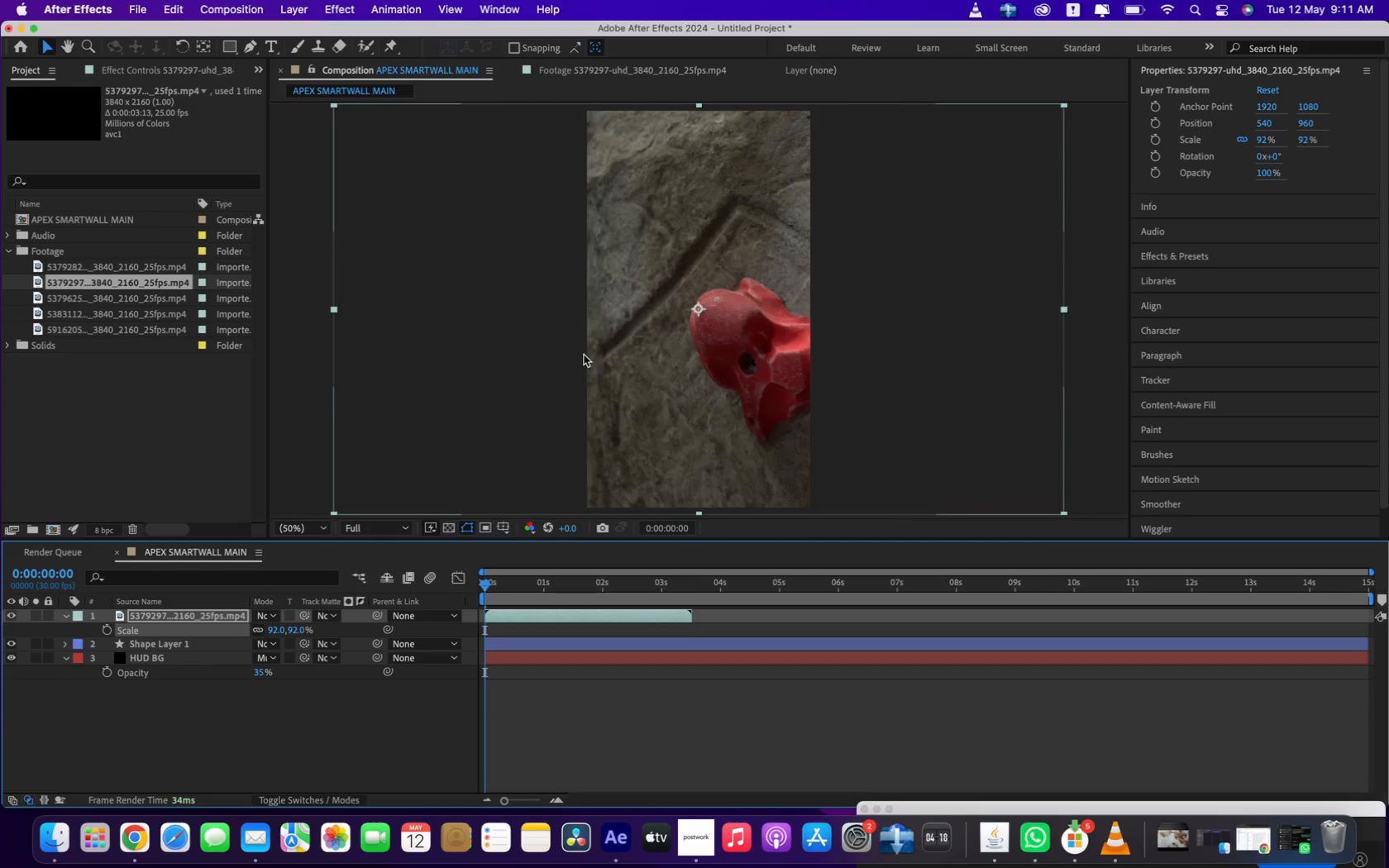 
left_click_drag(start_coordinate=[738, 309], to_coordinate=[665, 298])
 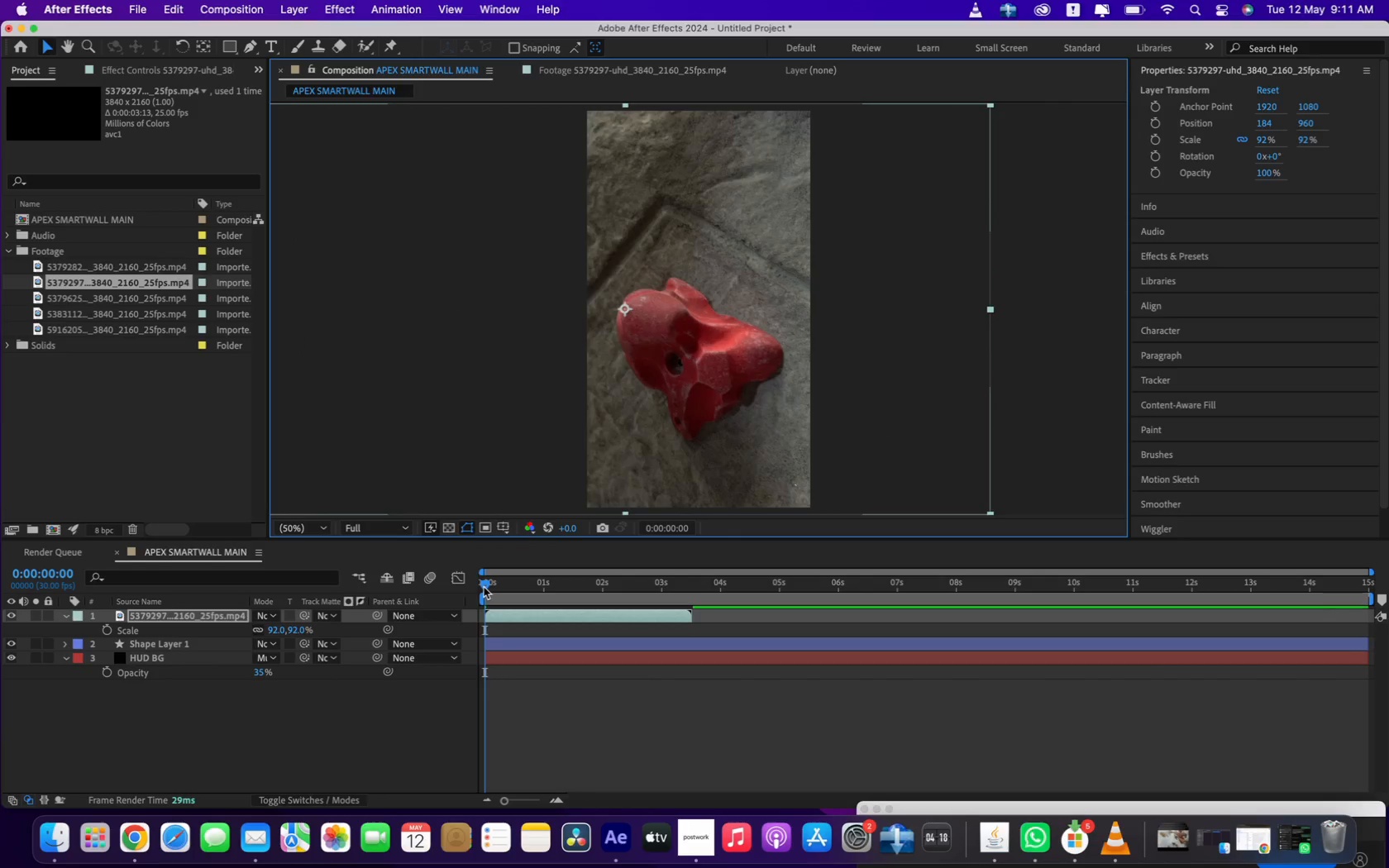 
hold_key(key=ShiftLeft, duration=2.22)
 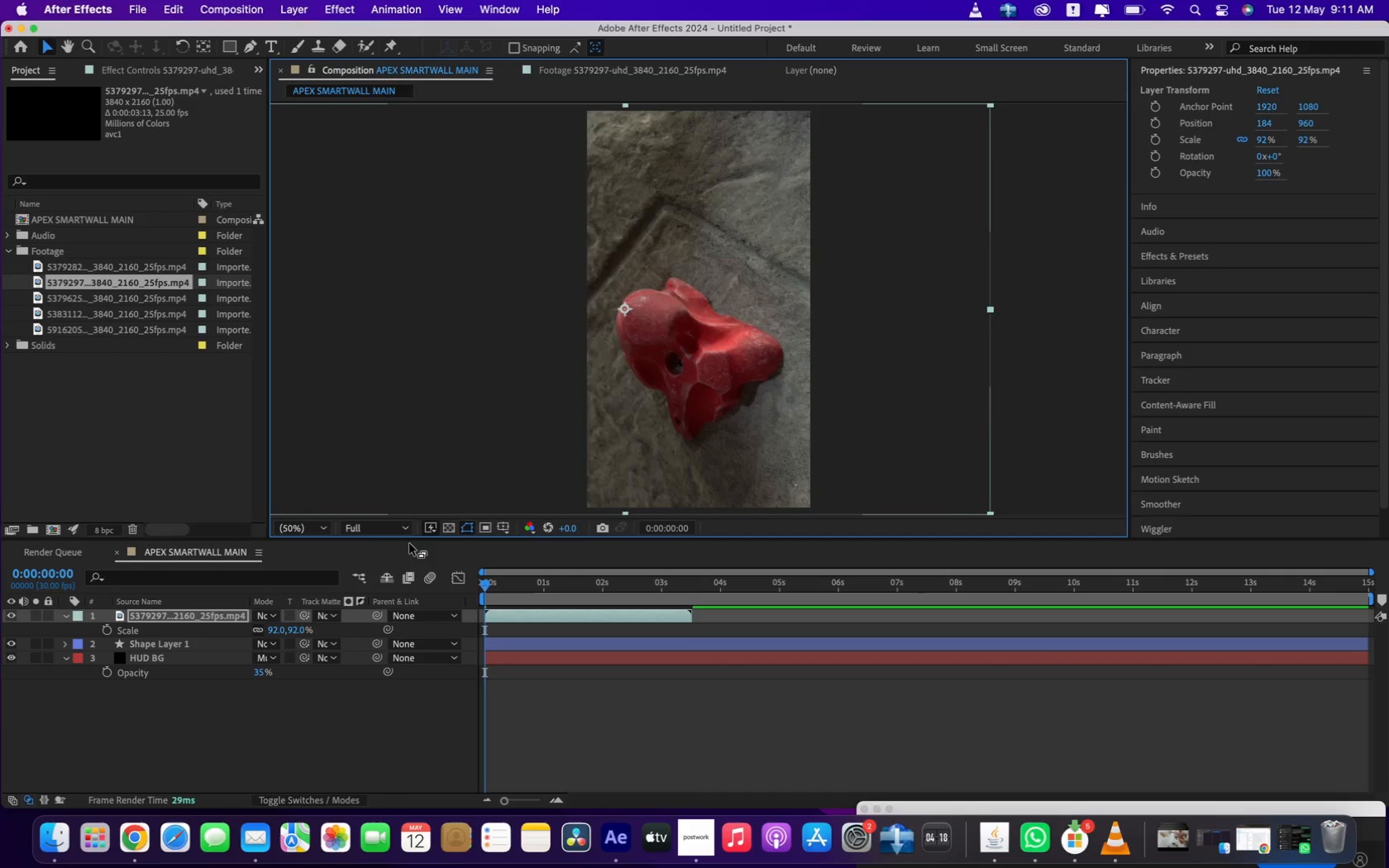 
left_click([379, 526])
 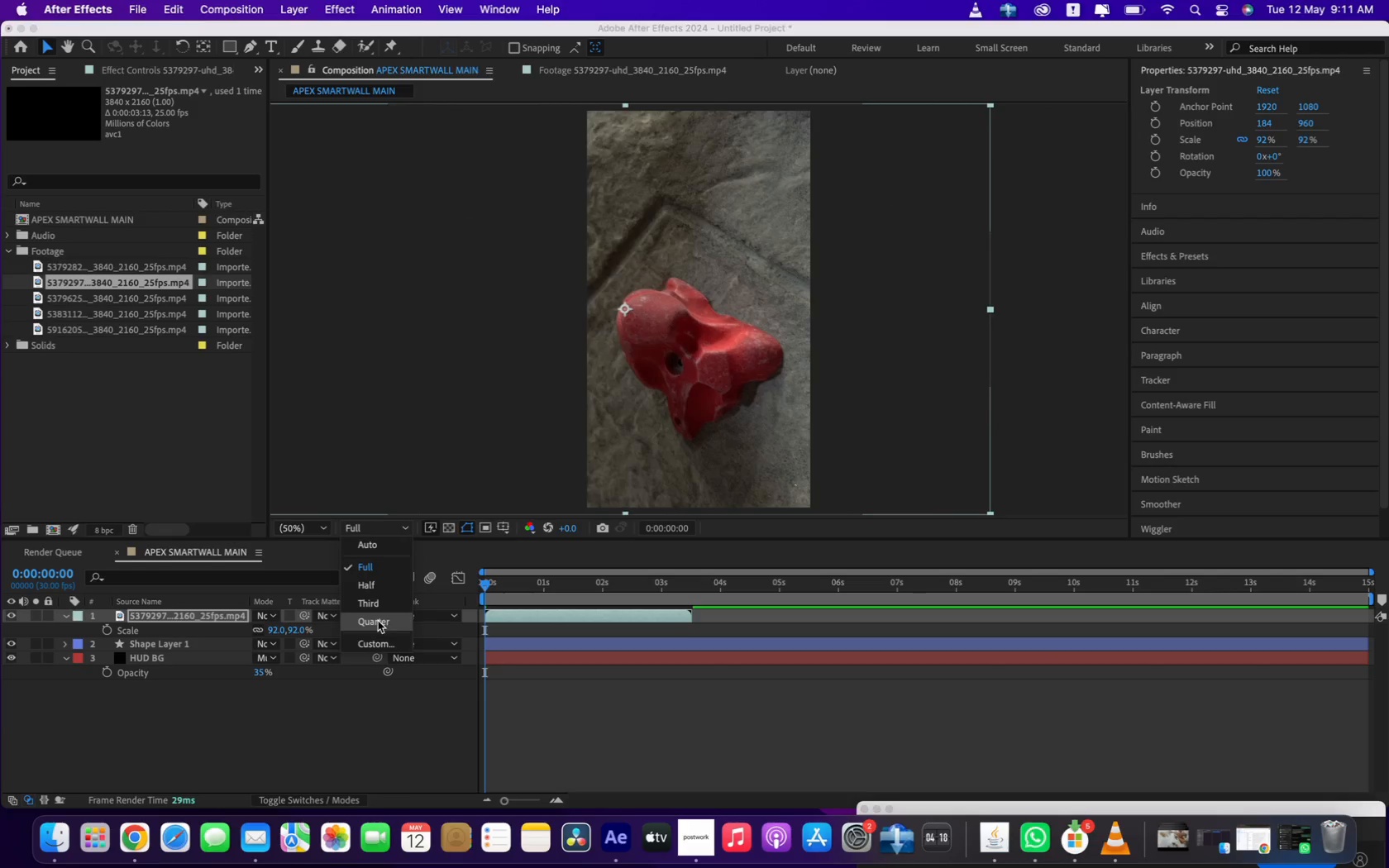 
left_click([378, 622])
 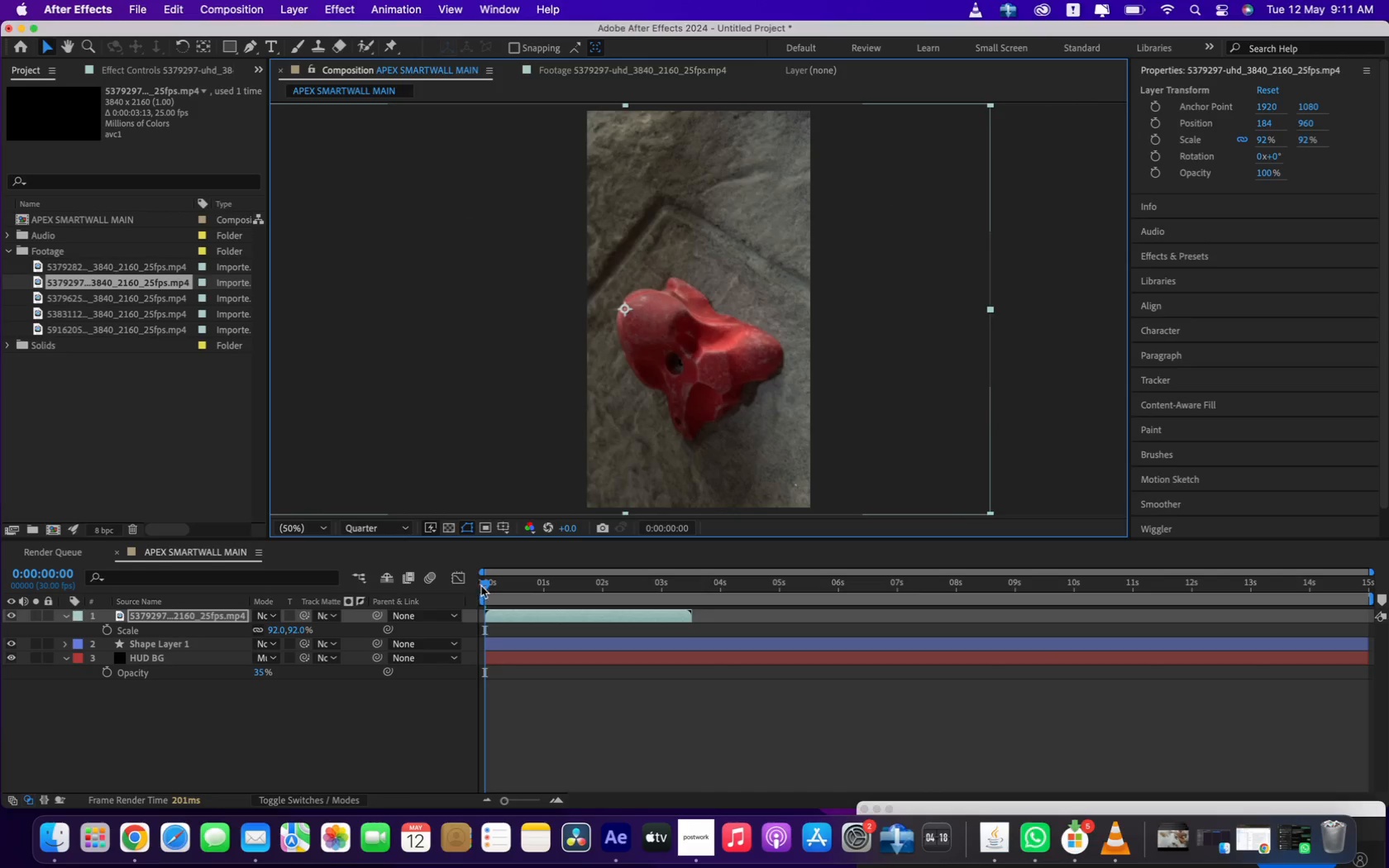 
left_click_drag(start_coordinate=[486, 586], to_coordinate=[556, 589])
 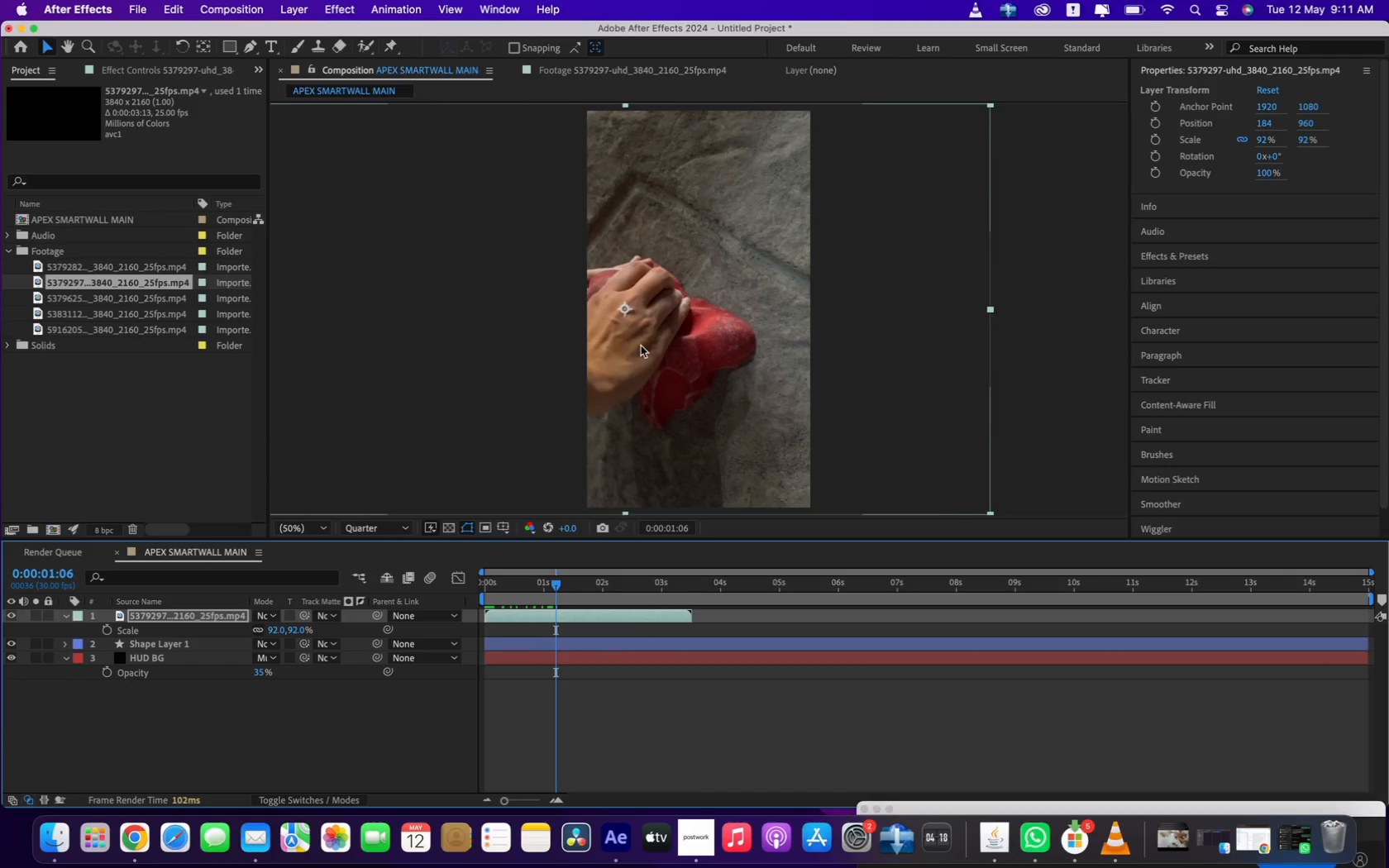 
left_click_drag(start_coordinate=[642, 346], to_coordinate=[691, 353])
 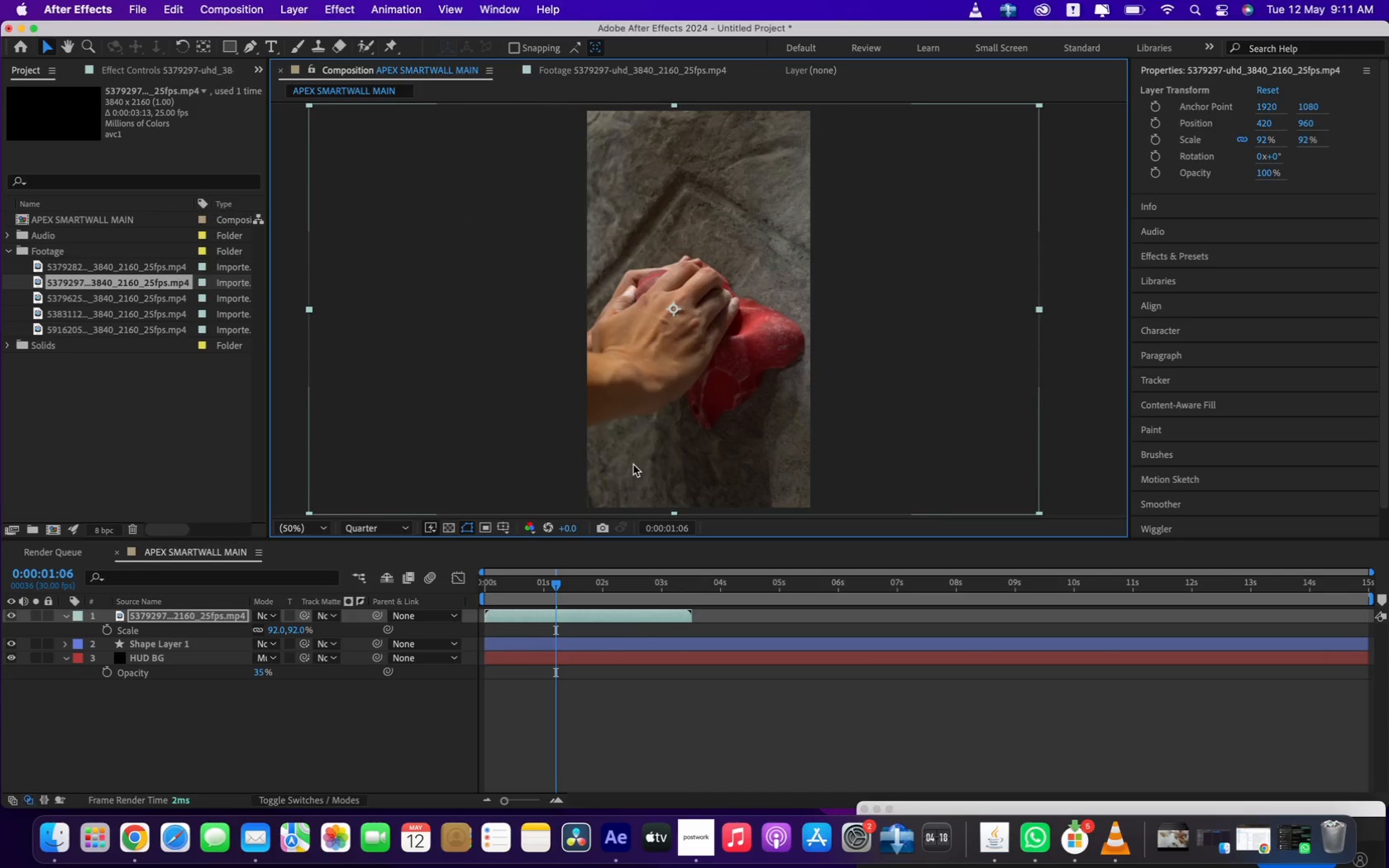 
hold_key(key=ShiftLeft, duration=1.58)
 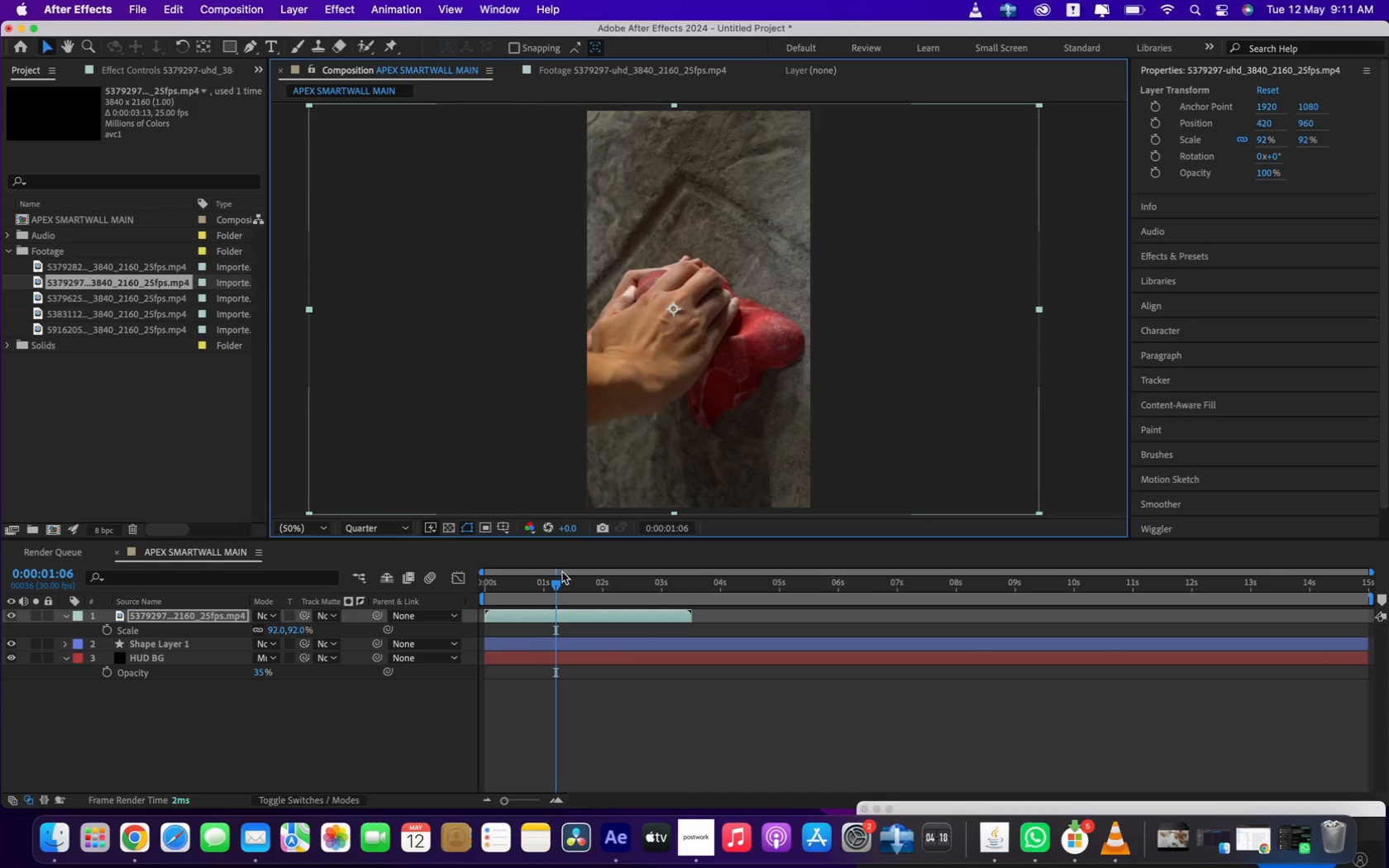 
left_click_drag(start_coordinate=[556, 581], to_coordinate=[484, 593])
 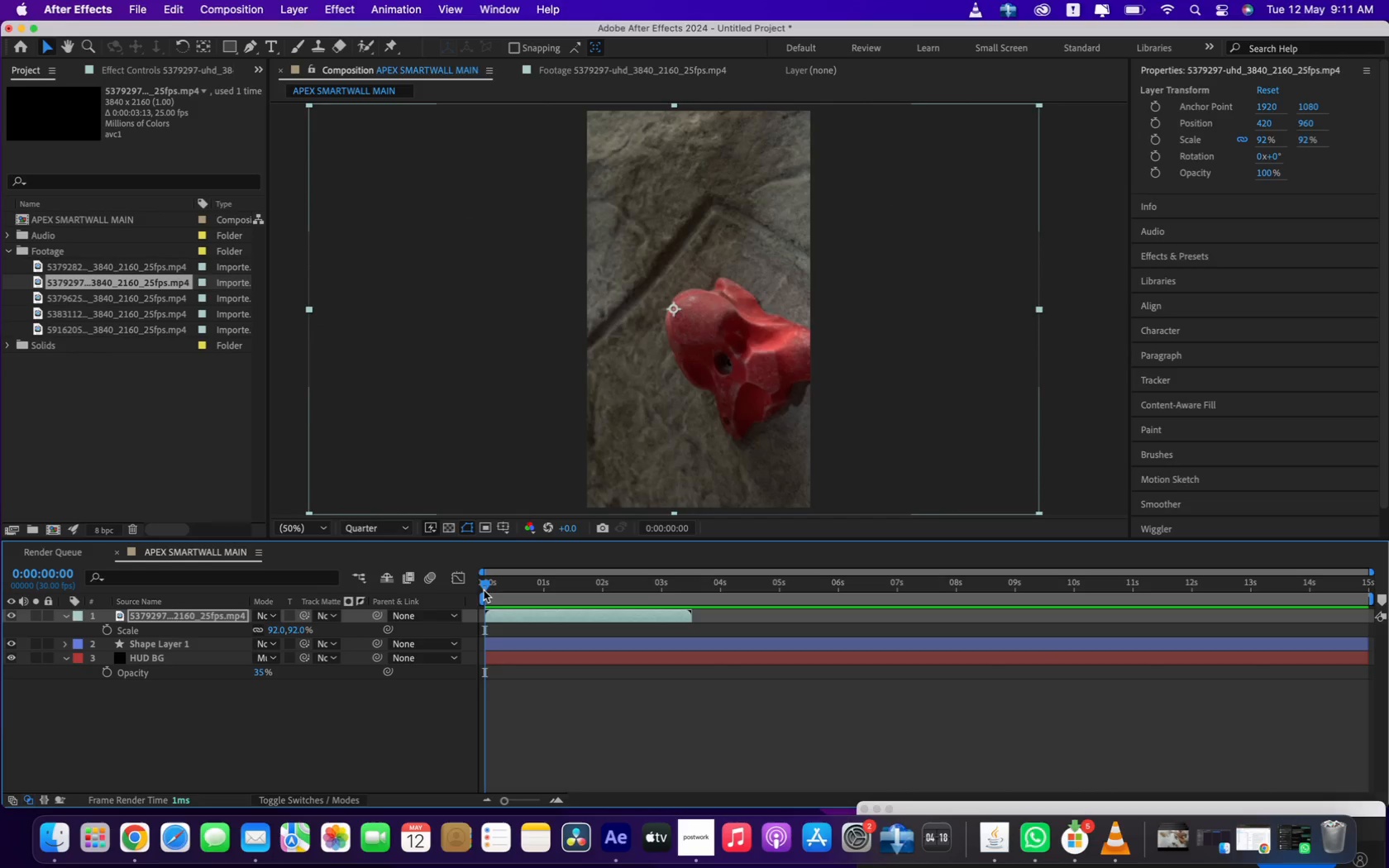 
wait(28.69)
 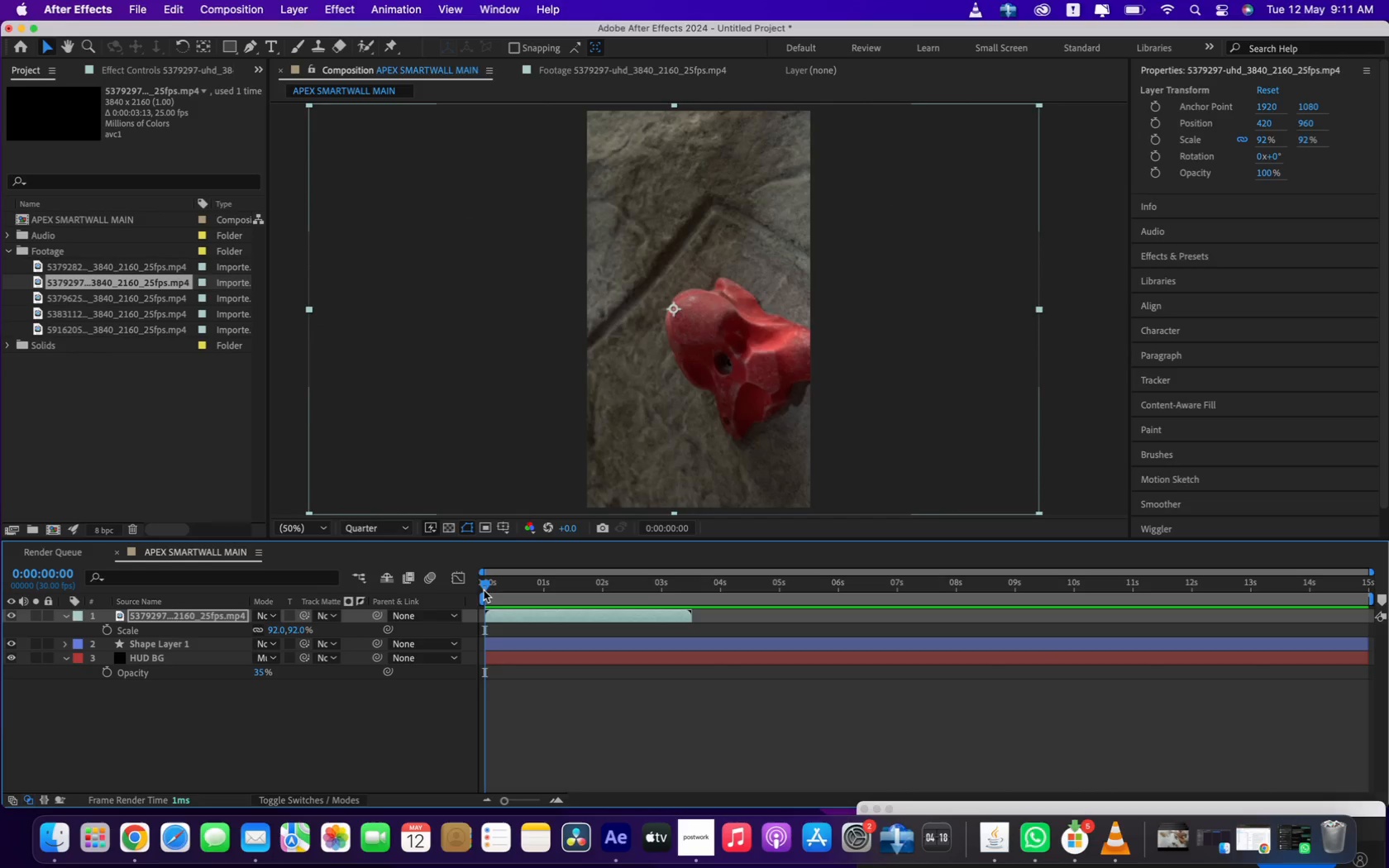 
left_click_drag(start_coordinate=[544, 618], to_coordinate=[672, 617])
 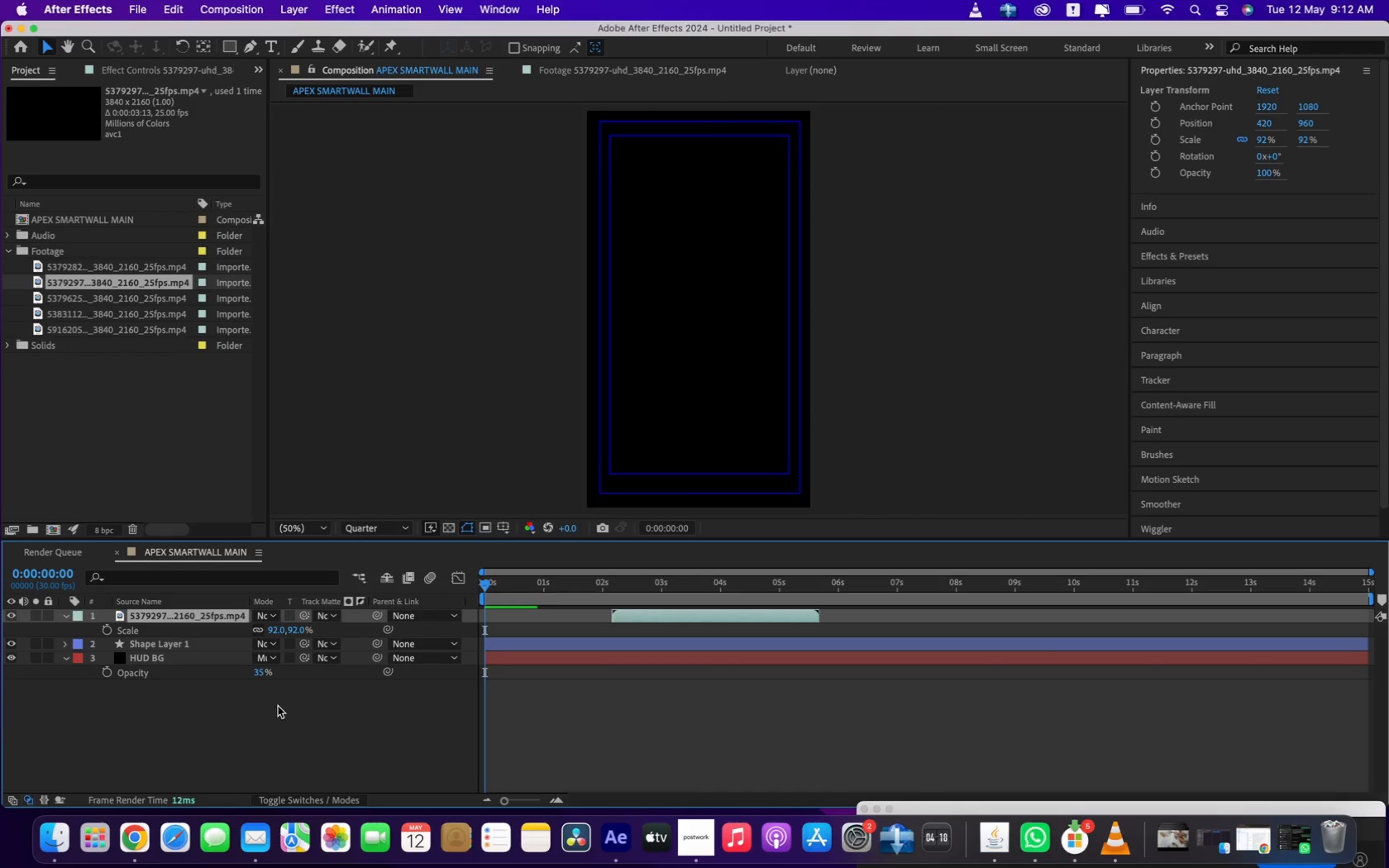 
hold_key(key=ShiftLeft, duration=1.18)
 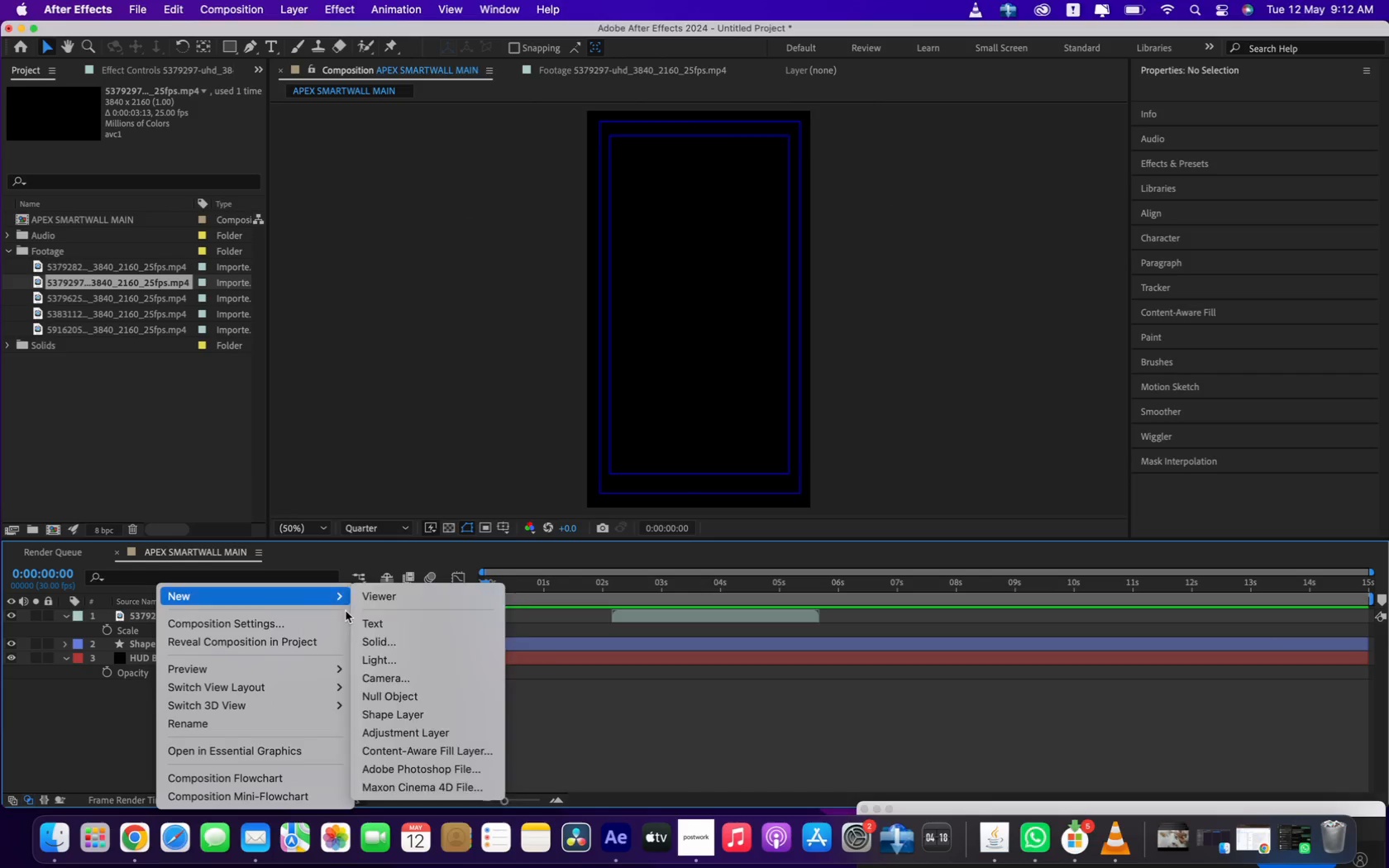 
wait(6.23)
 